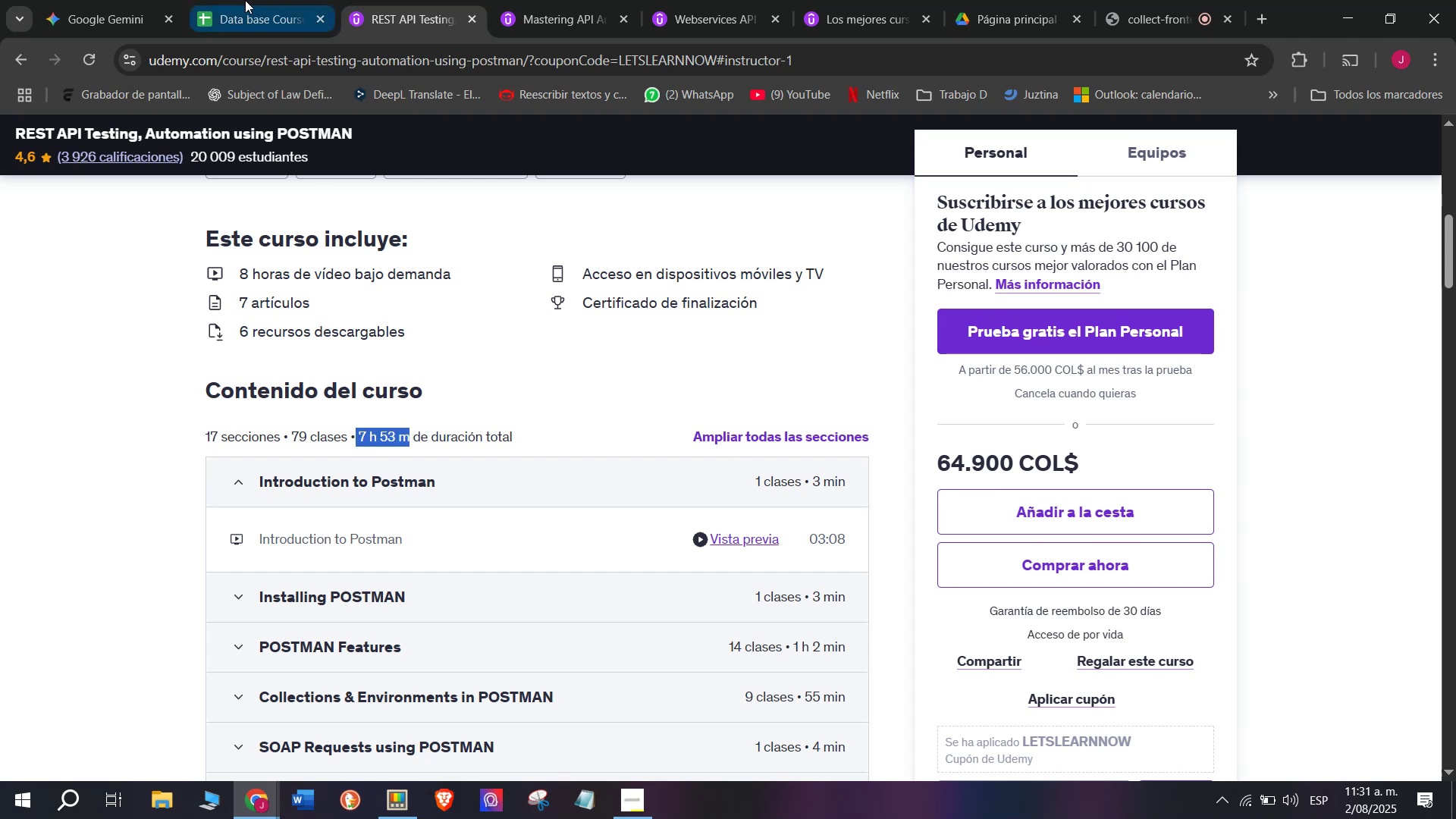 
key(Control+C)
 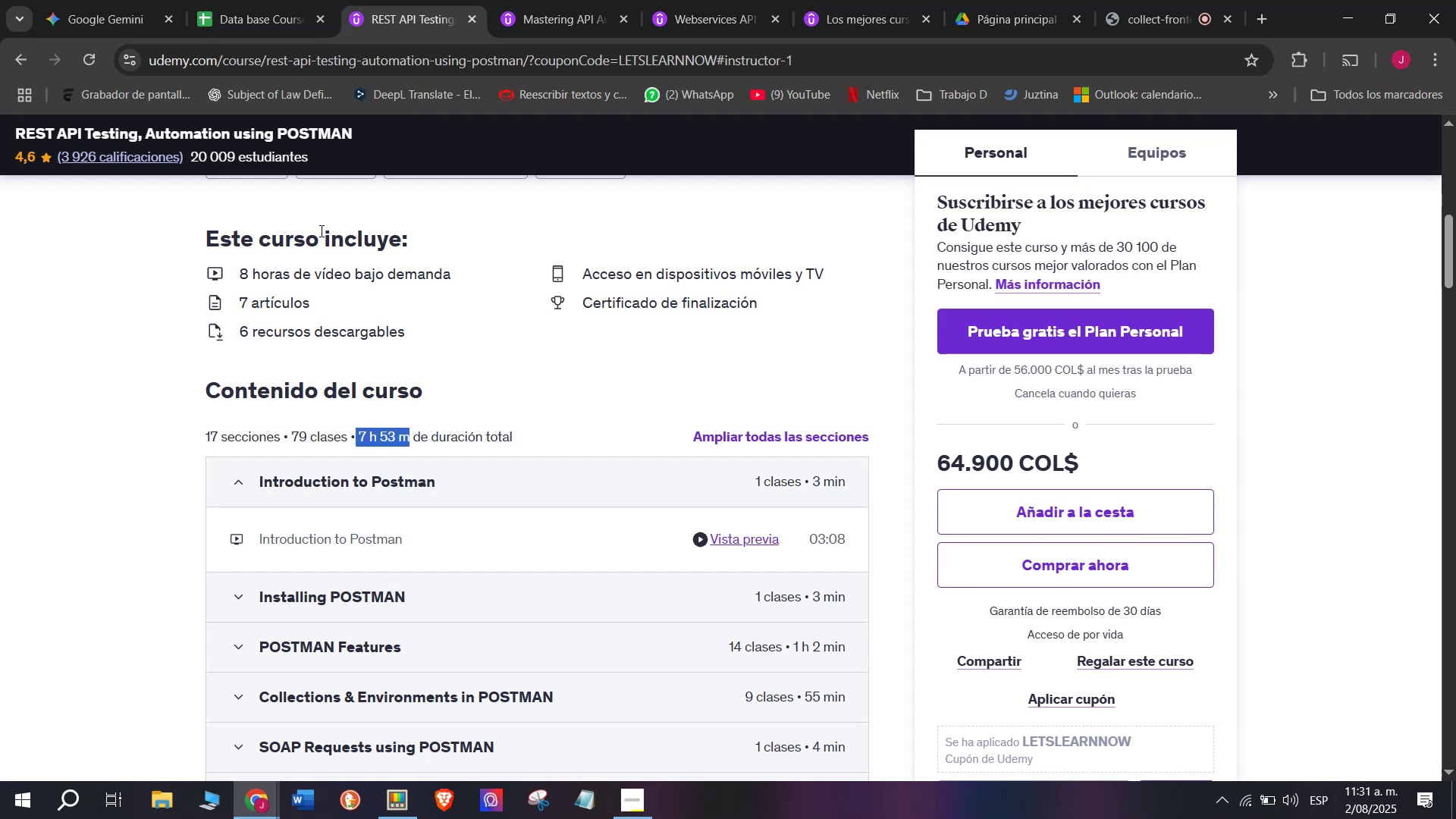 
key(Control+ControlLeft)
 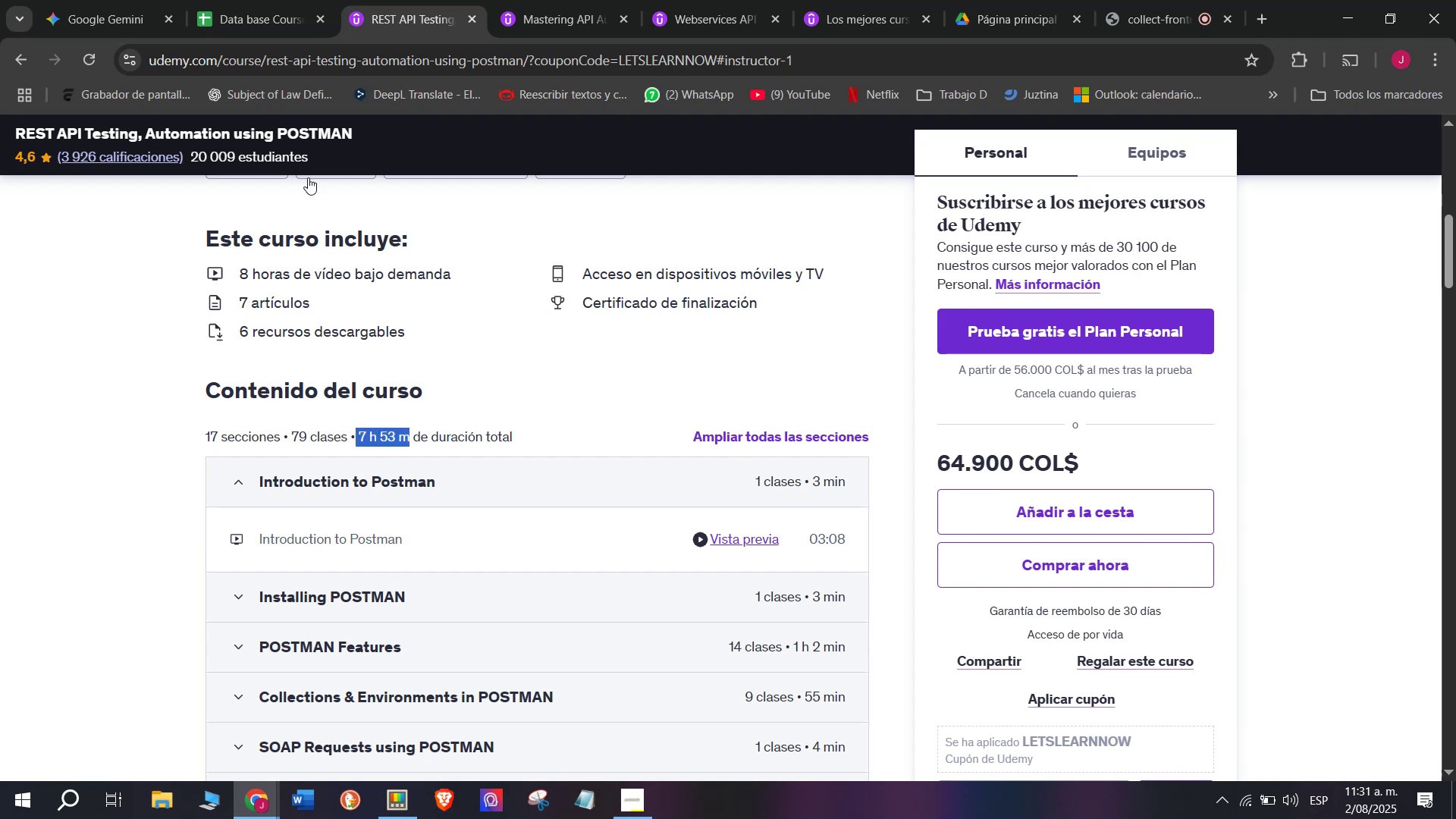 
key(Break)
 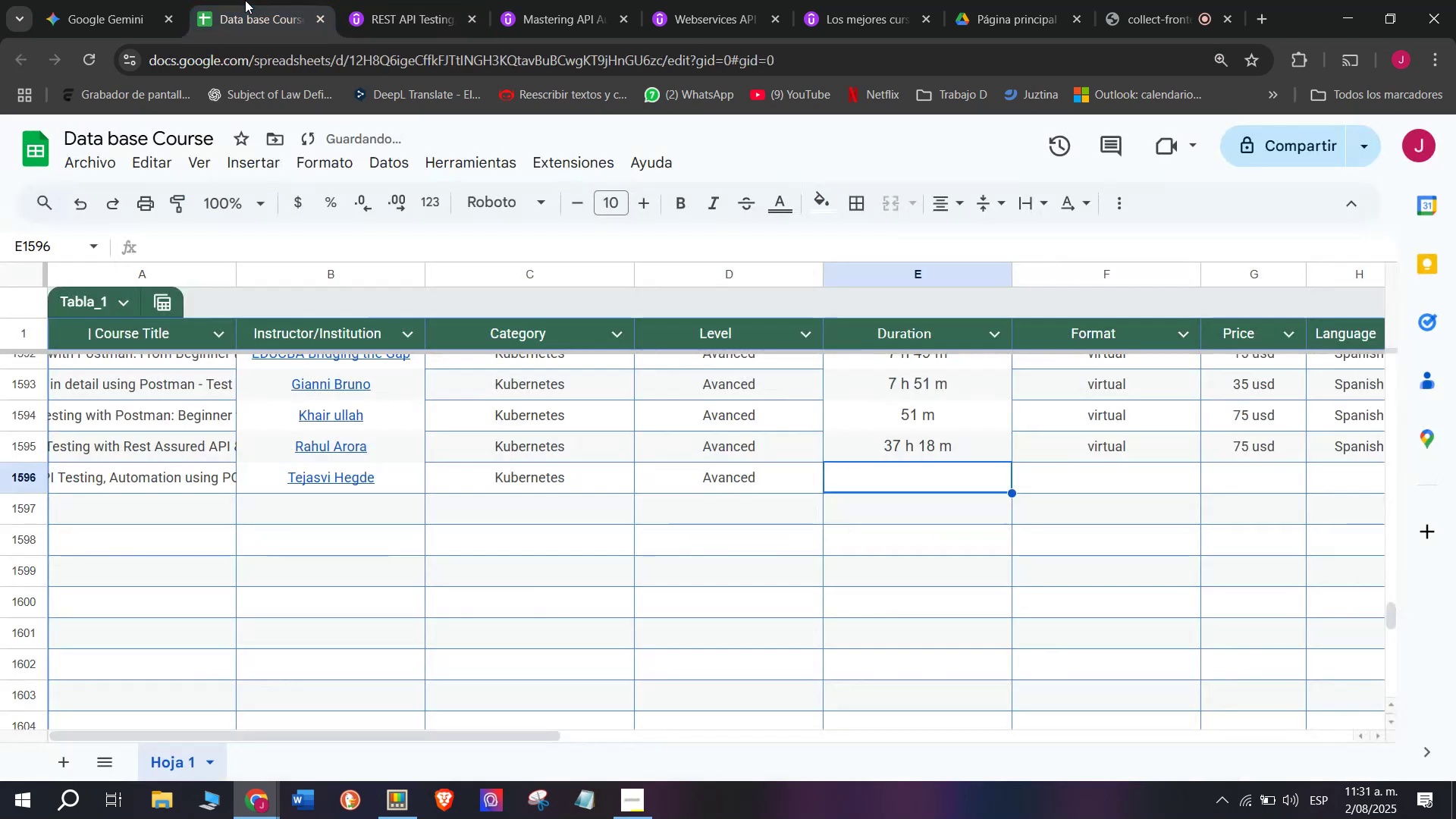 
key(Control+C)
 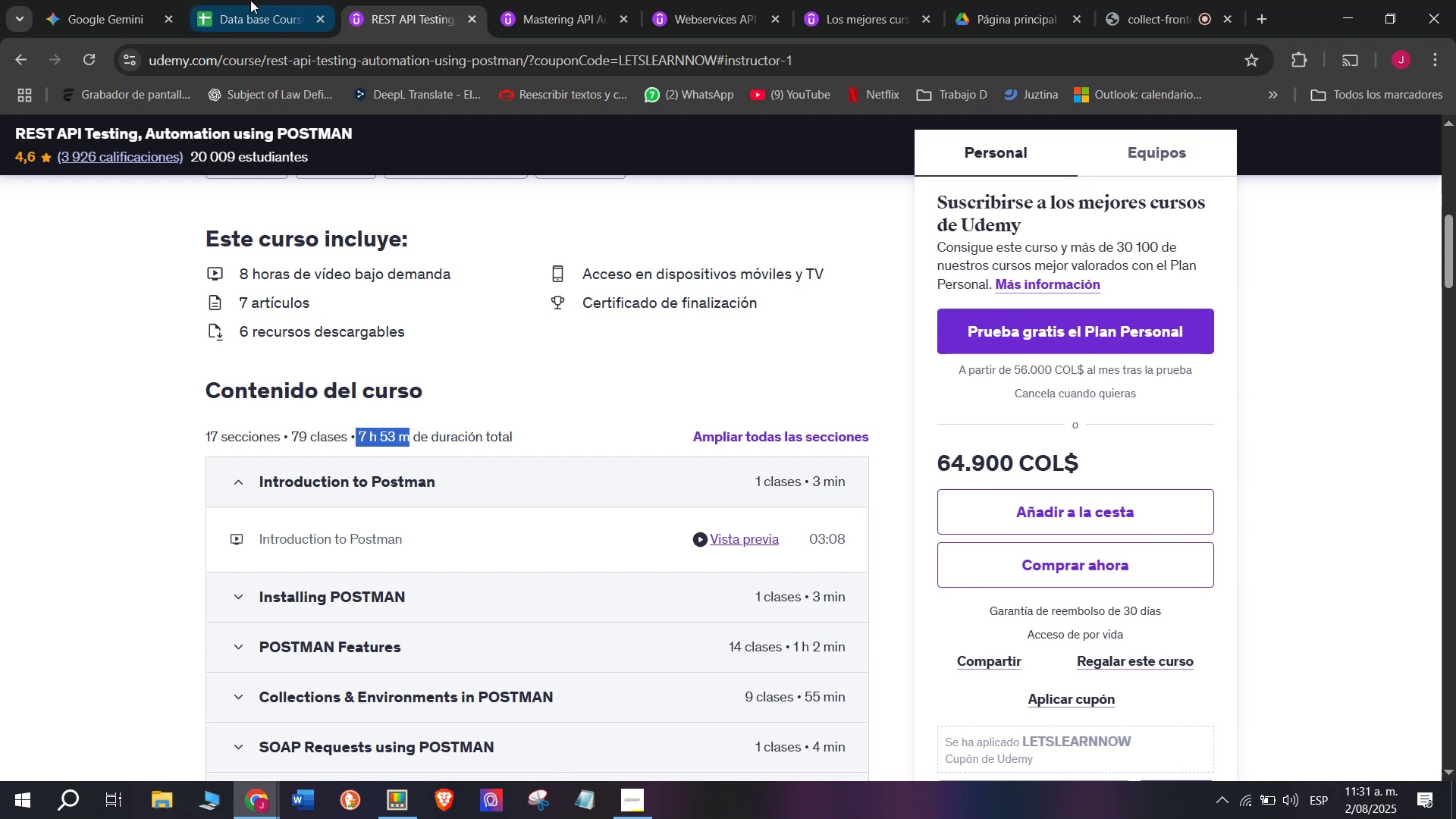 
left_click([245, 0])
 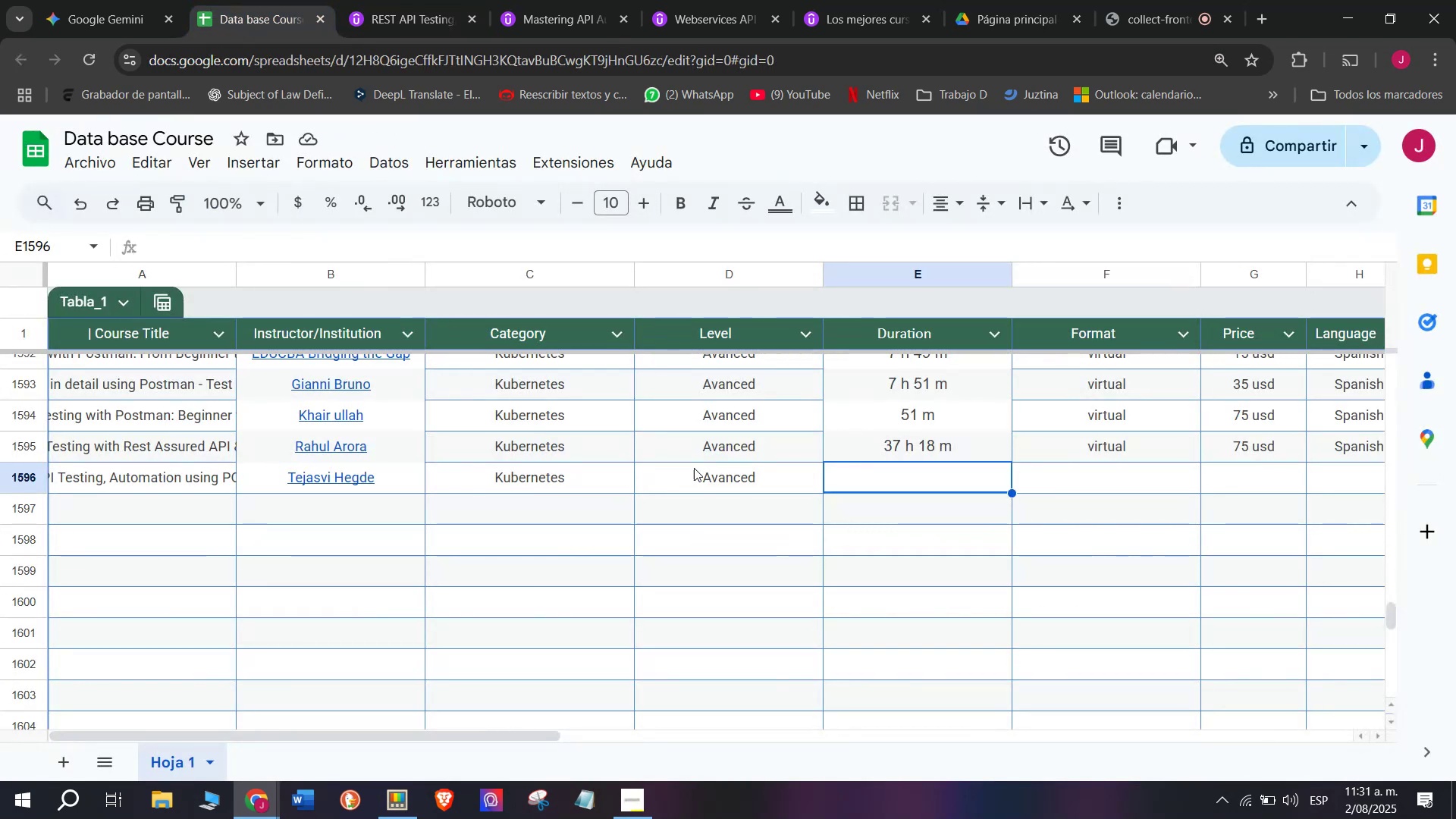 
key(Z)
 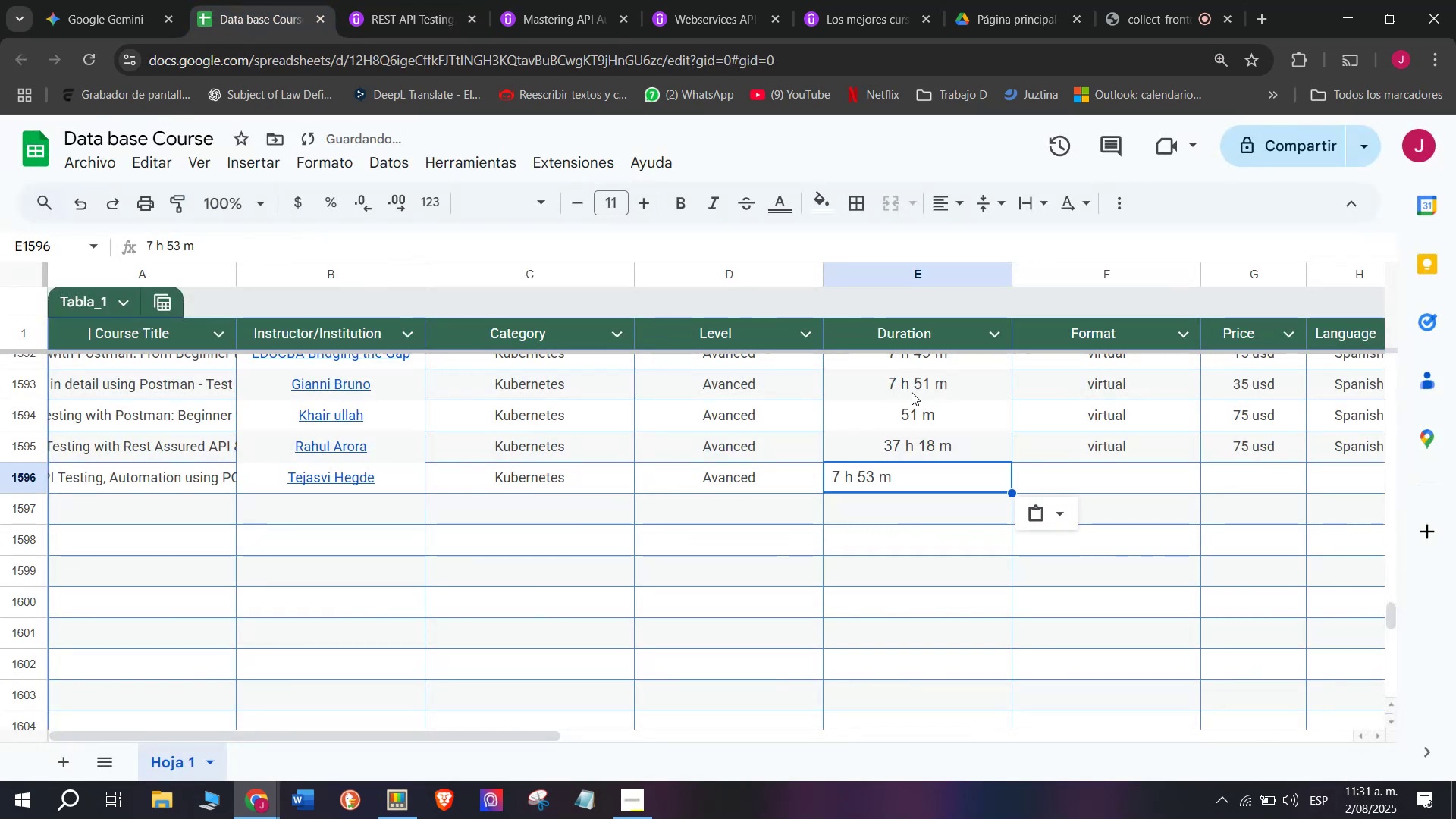 
key(Control+ControlLeft)
 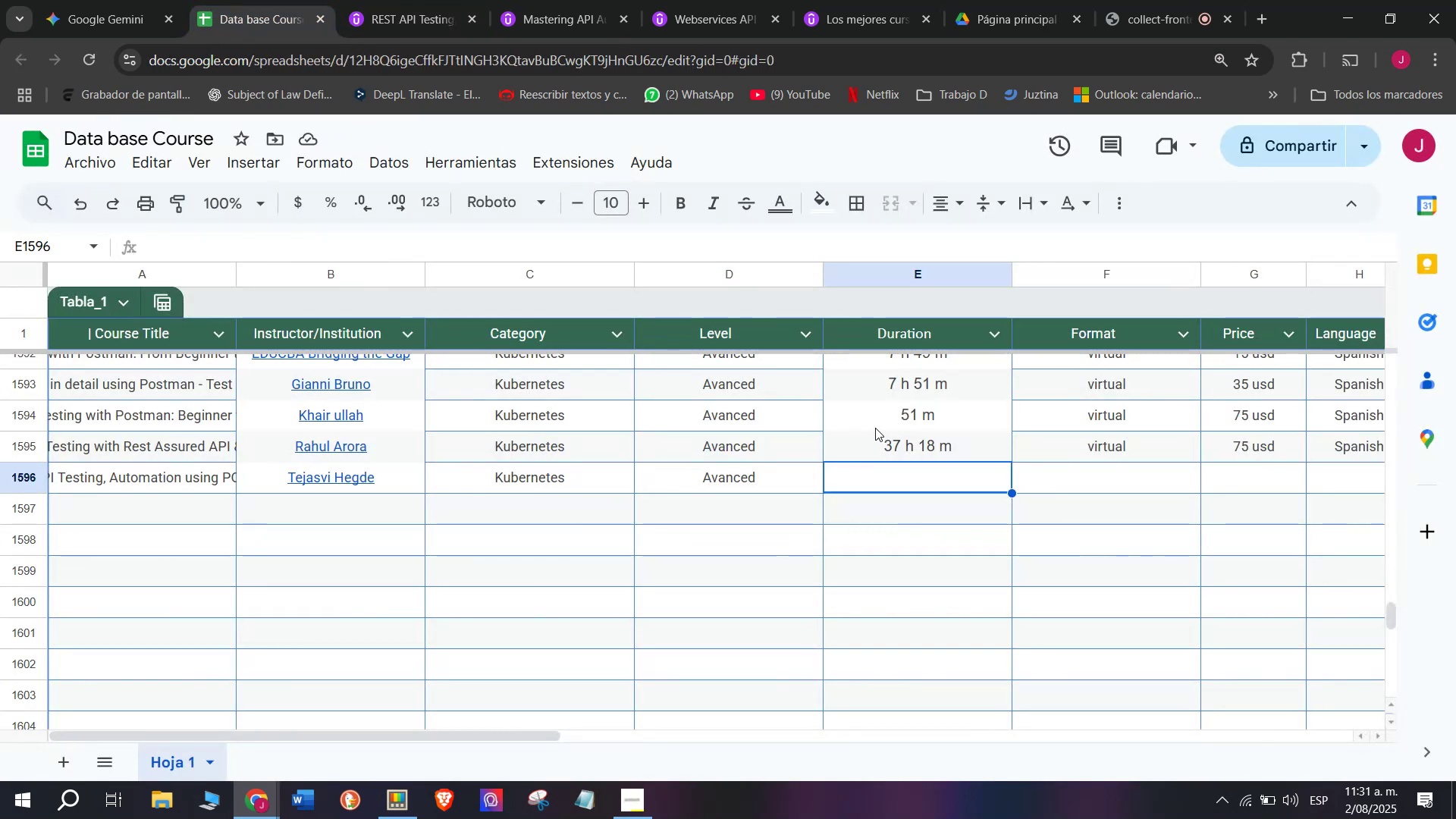 
key(Control+V)
 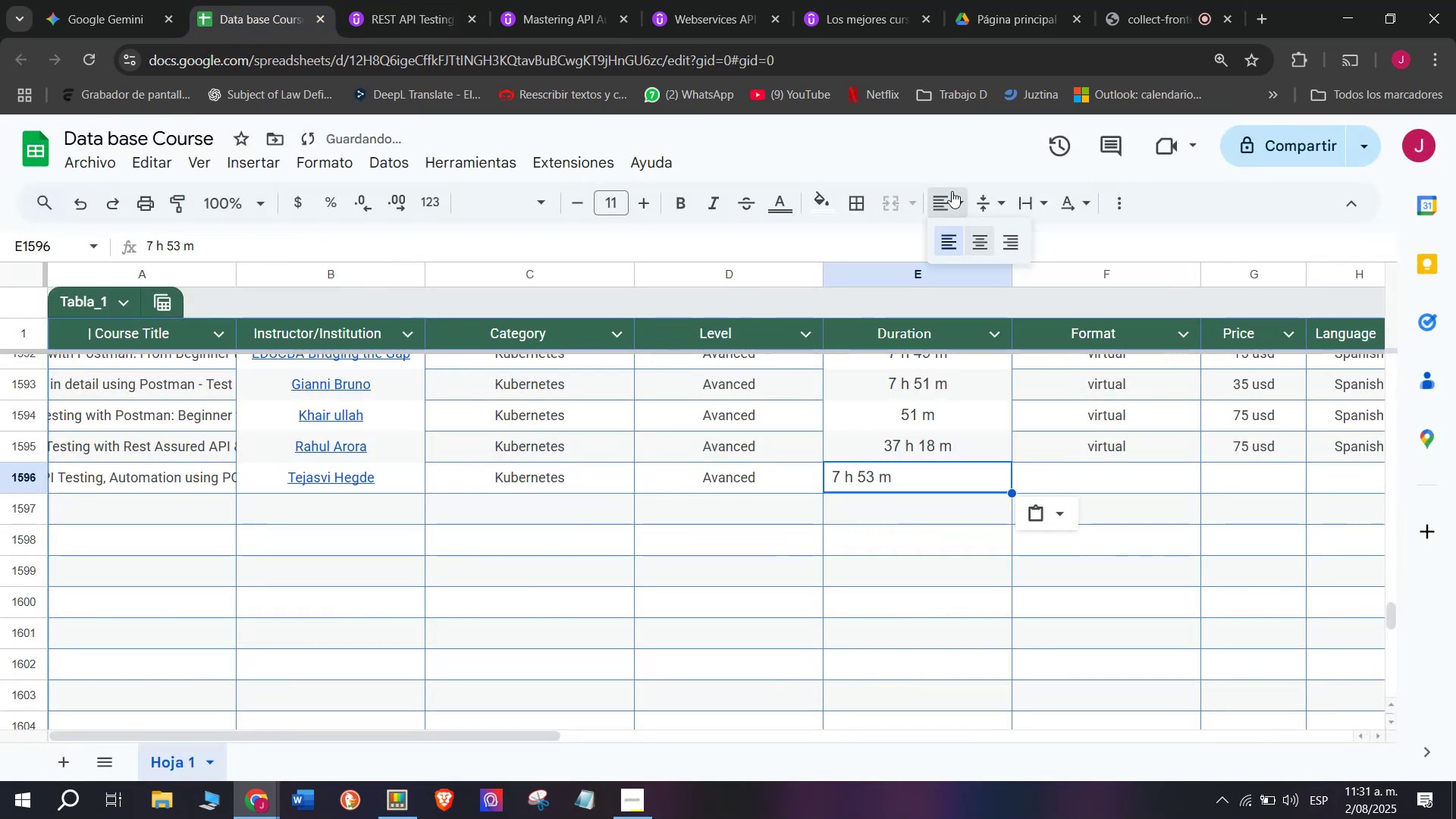 
double_click([986, 237])
 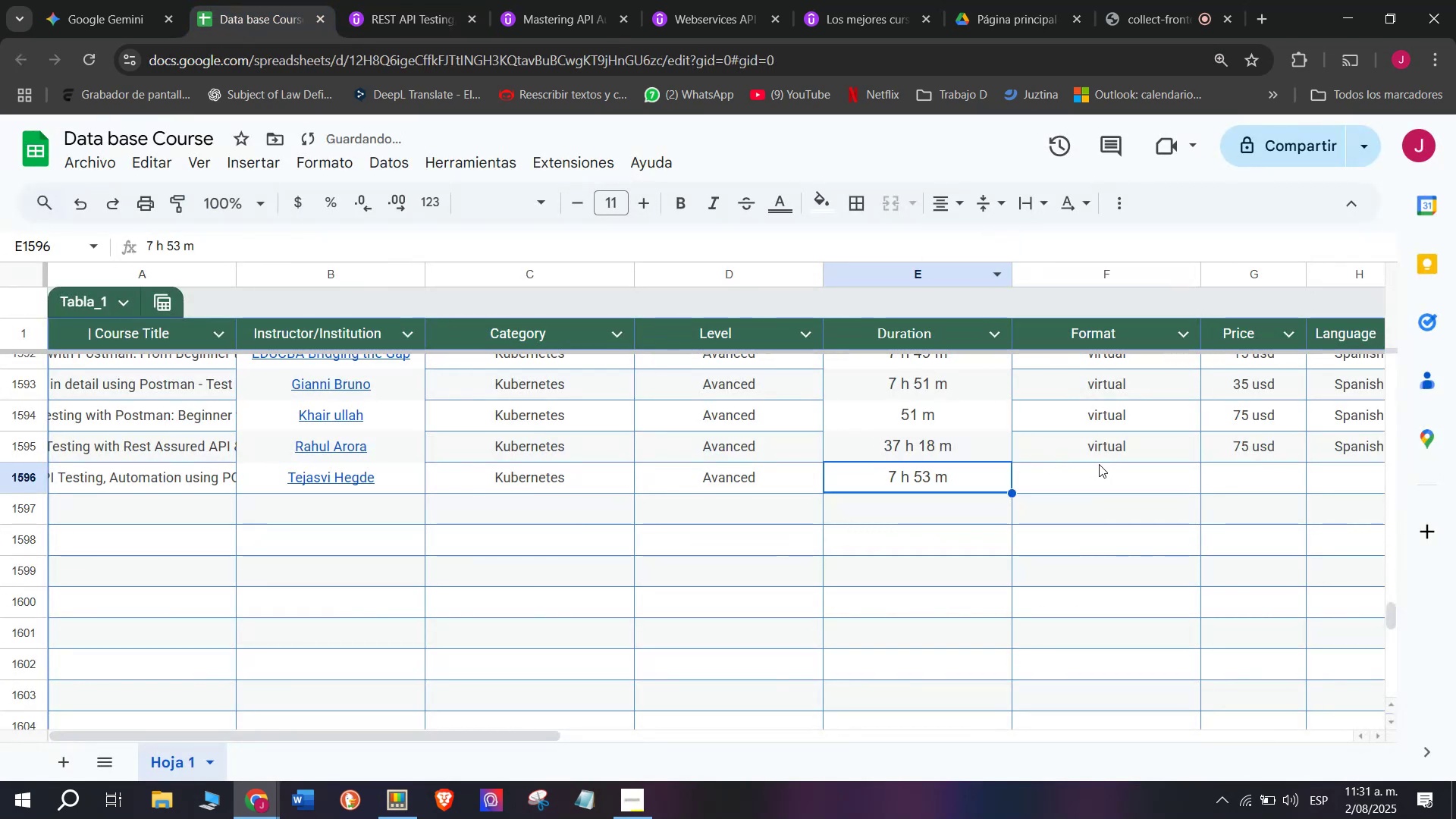 
left_click([1100, 446])
 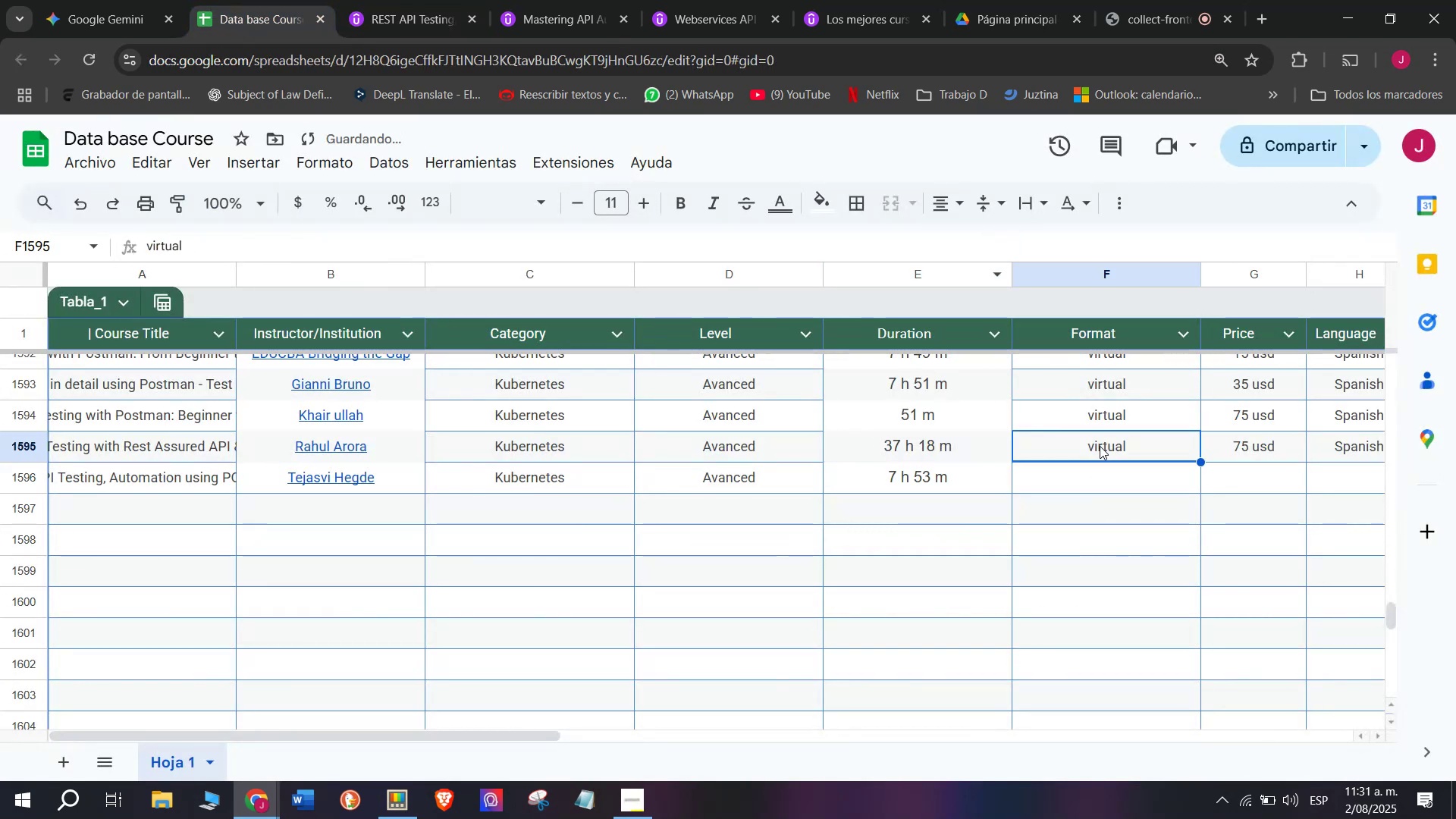 
key(Control+ControlLeft)
 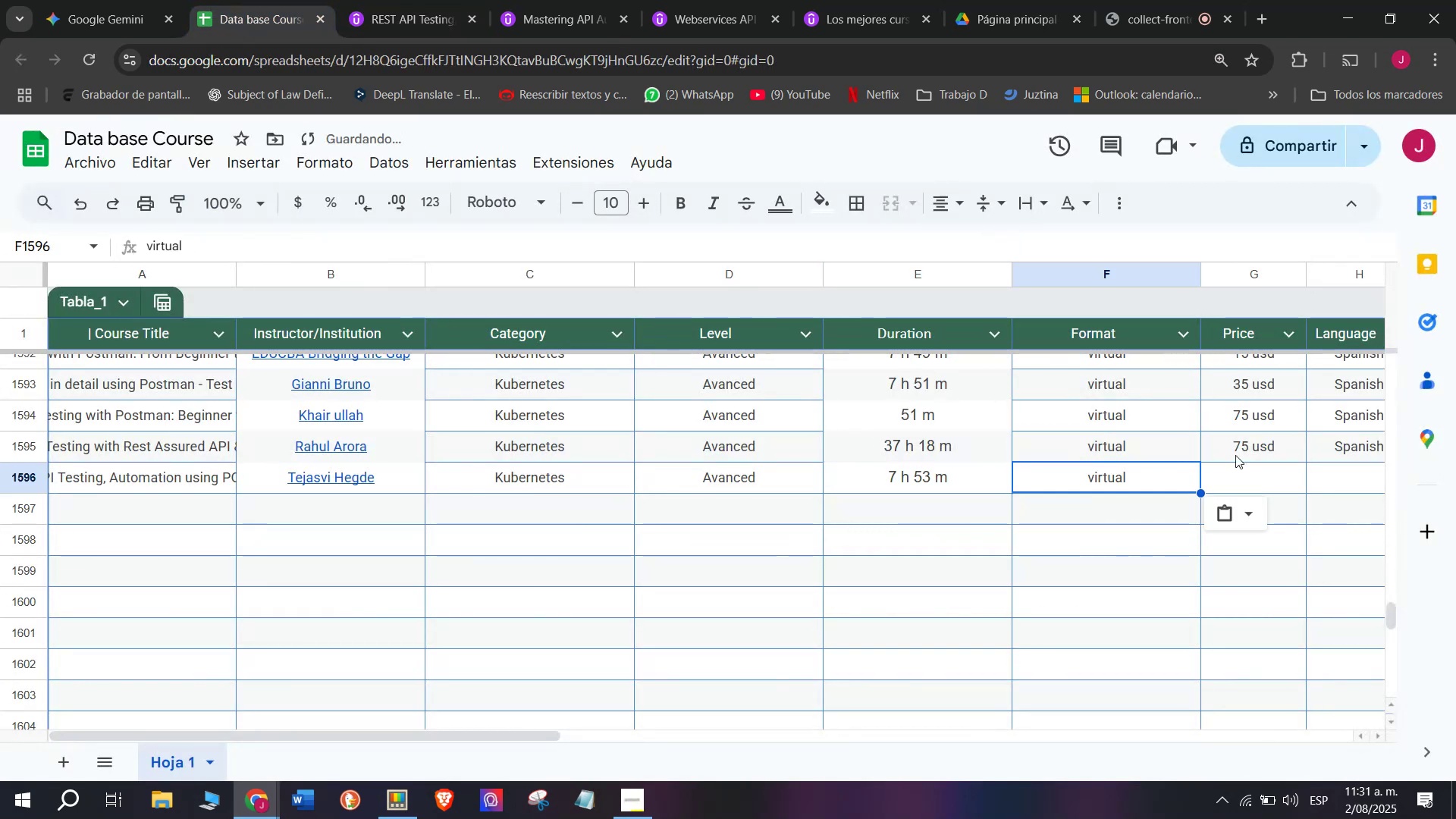 
key(Break)
 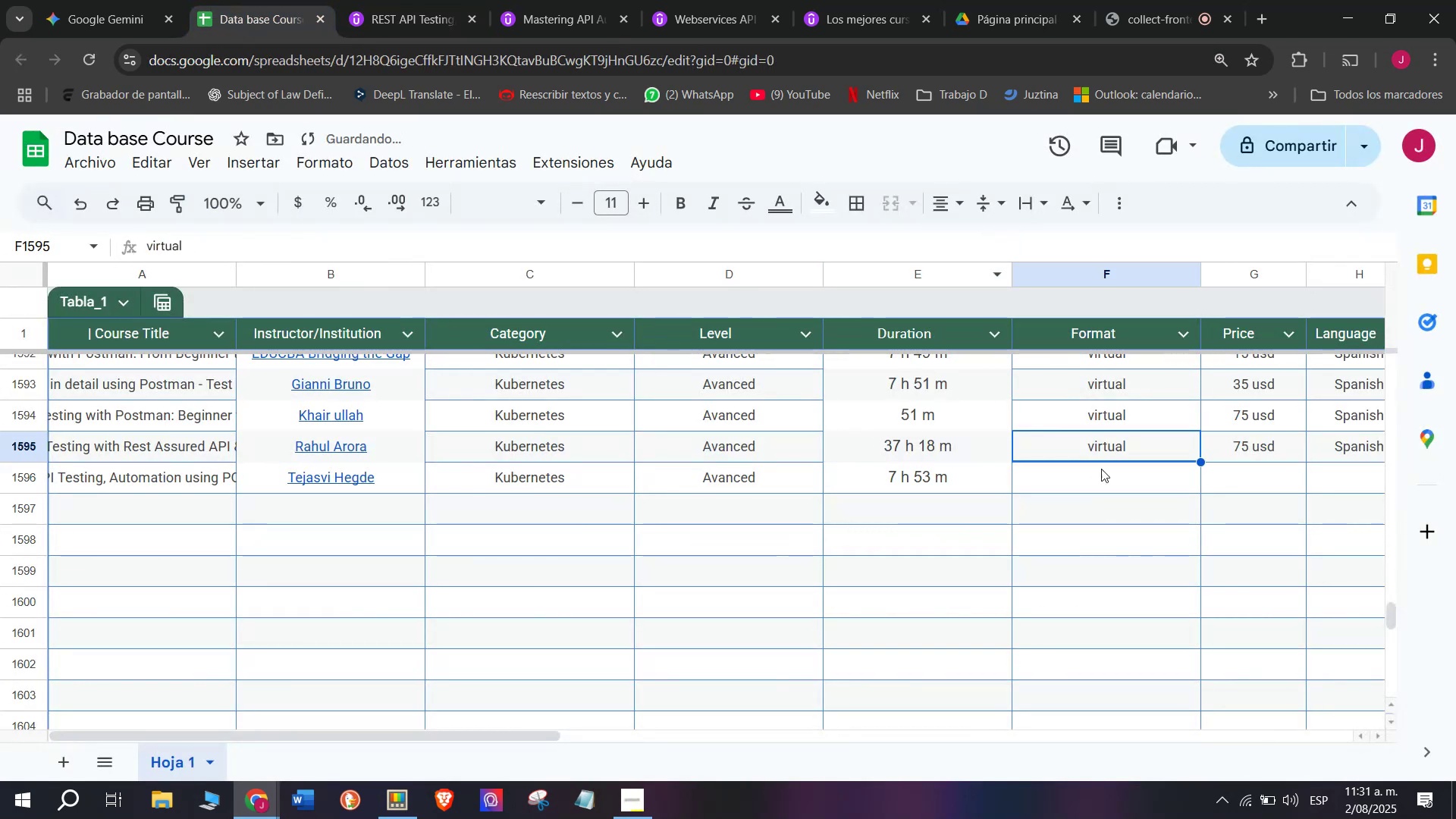 
key(Control+C)
 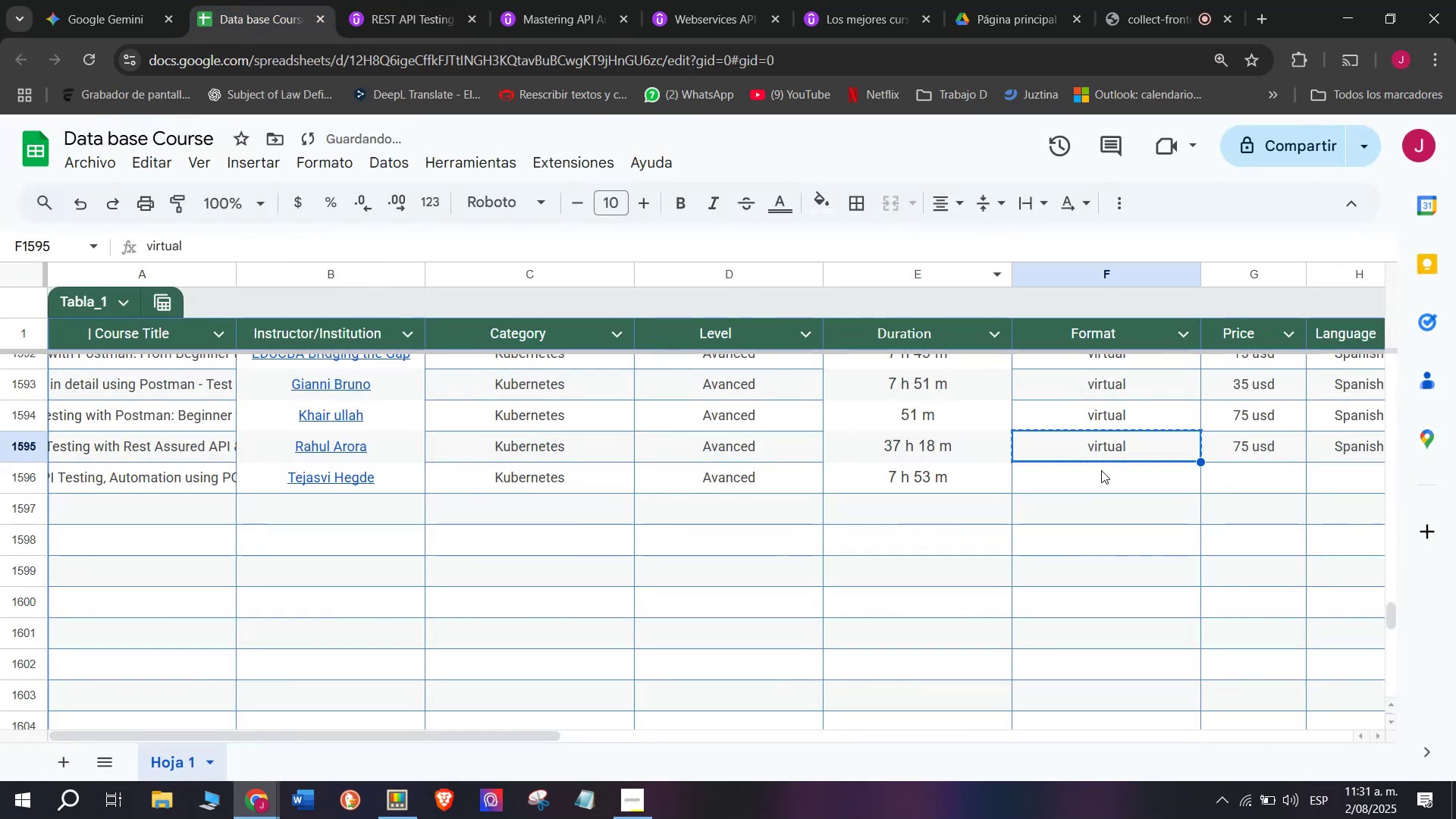 
double_click([1101, 470])
 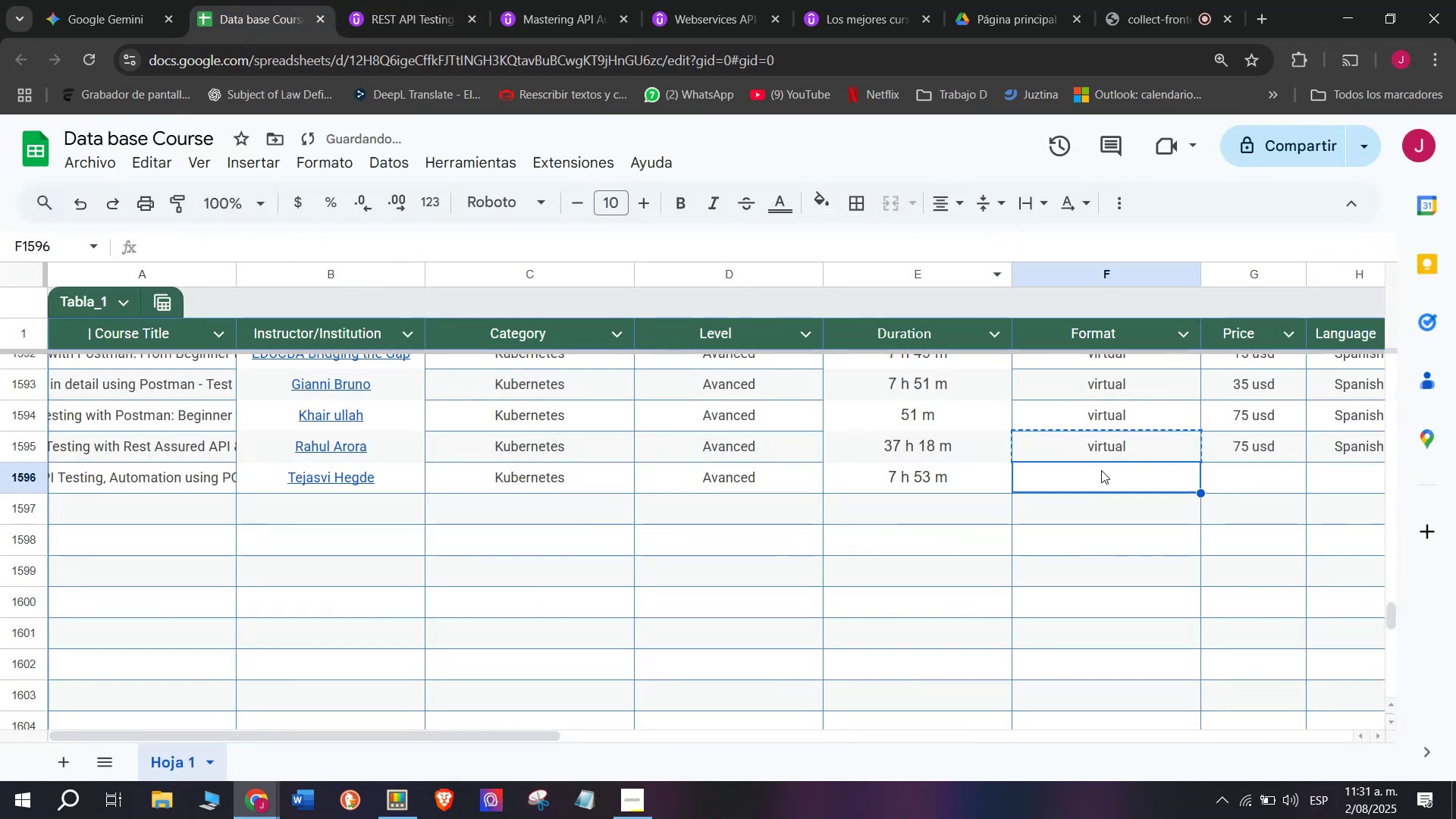 
key(Z)
 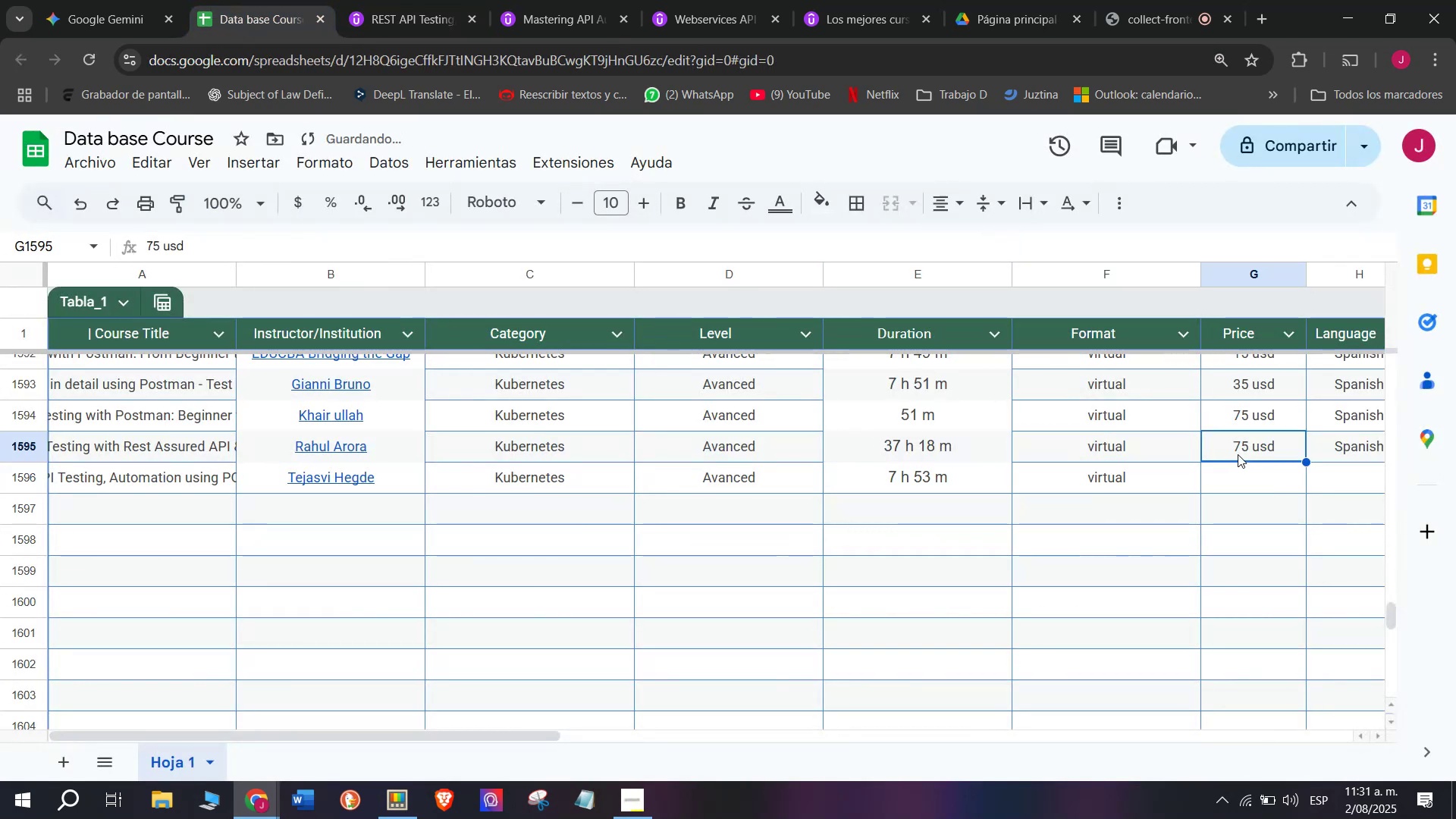 
key(Control+ControlLeft)
 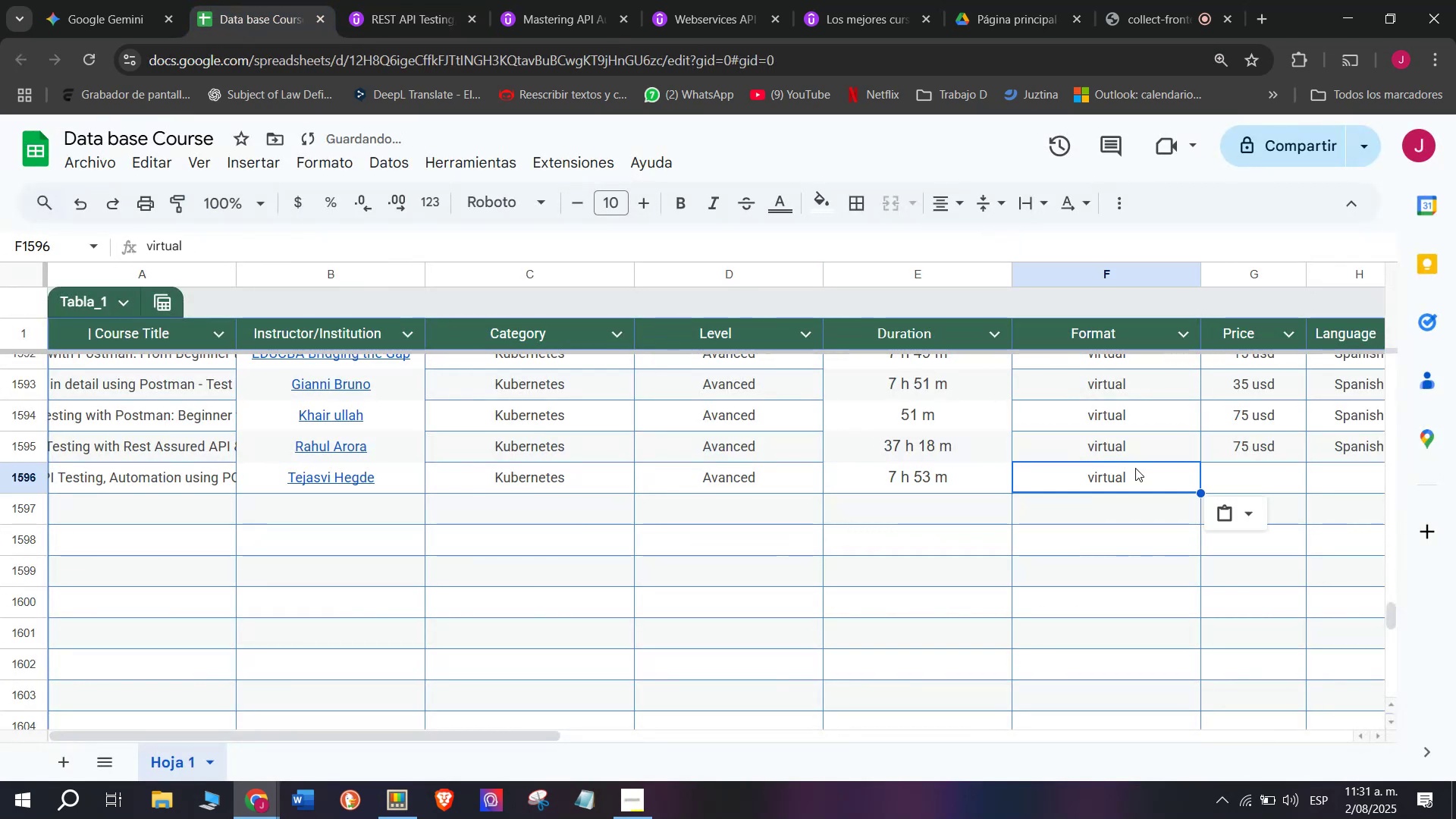 
key(Control+V)
 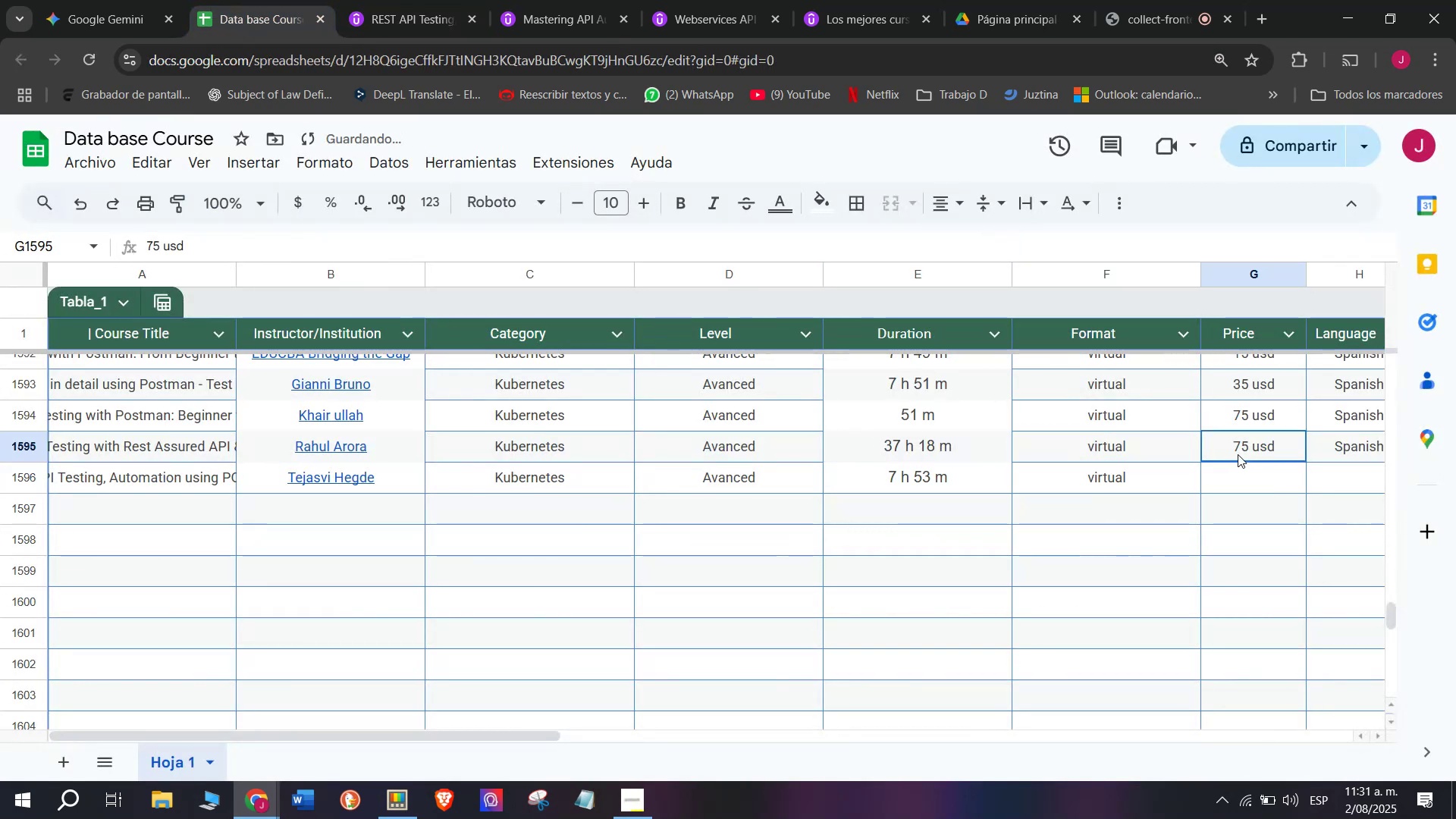 
key(Break)
 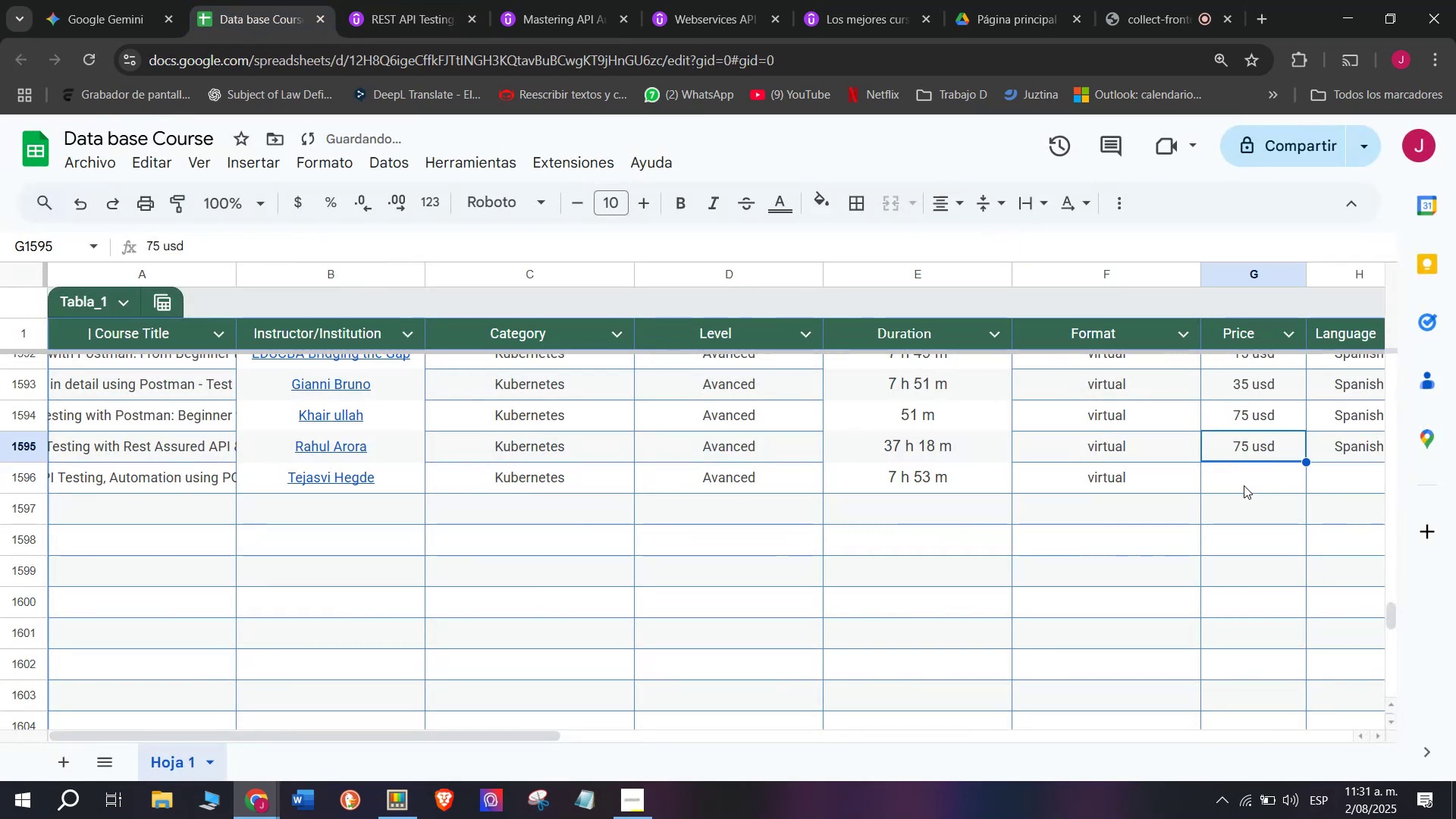 
key(Control+ControlLeft)
 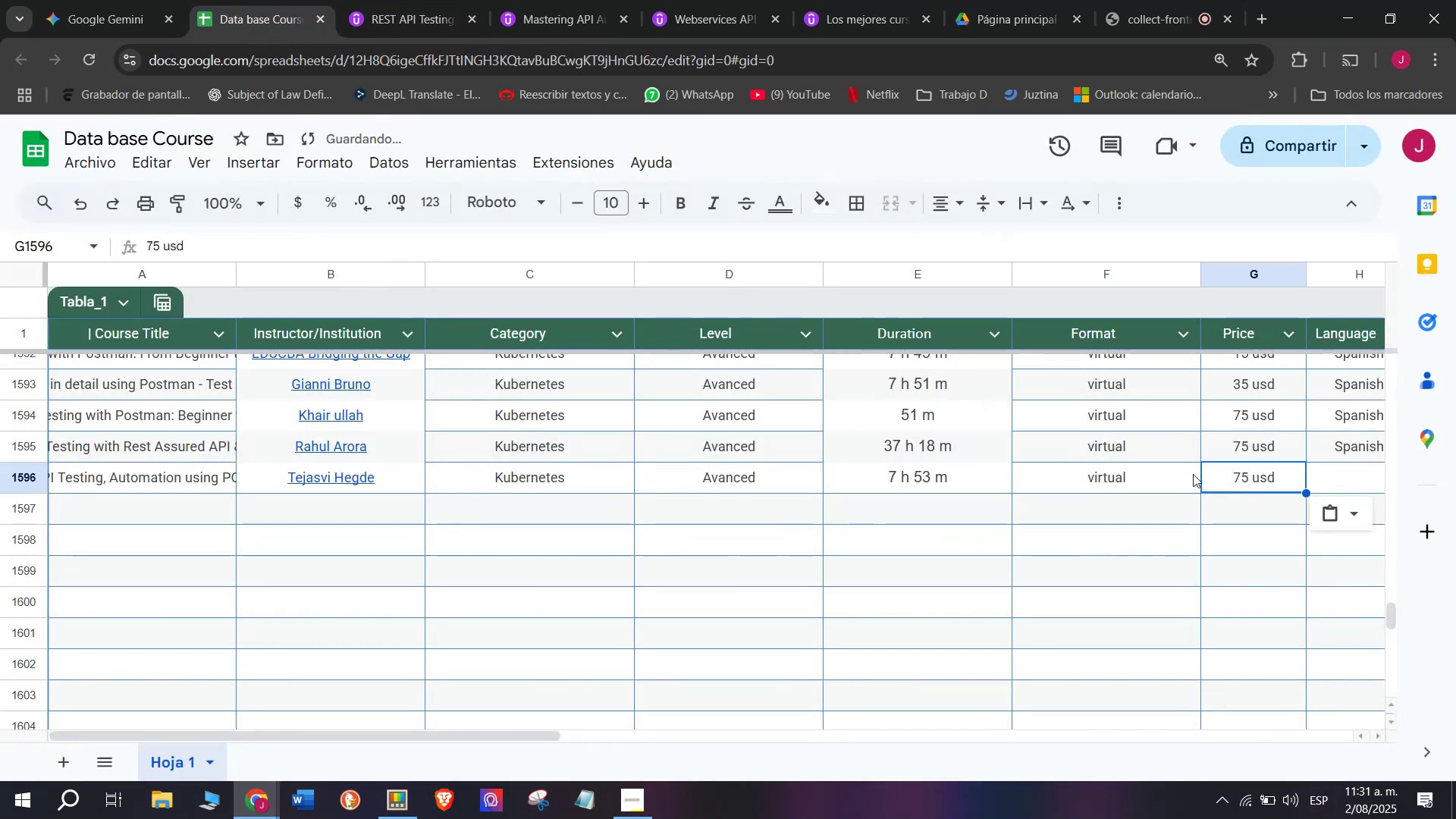 
key(Control+C)
 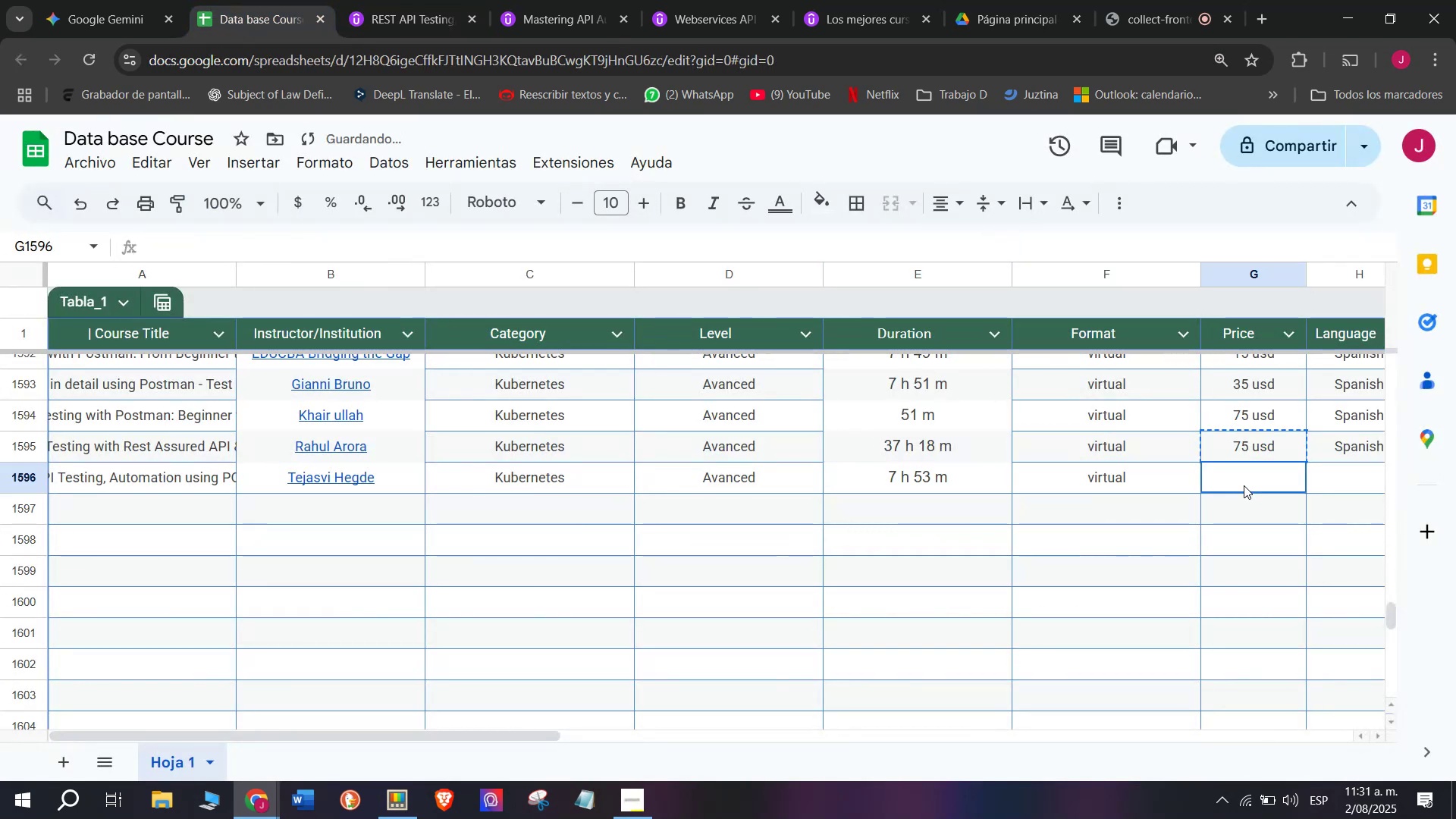 
triple_click([1244, 485])
 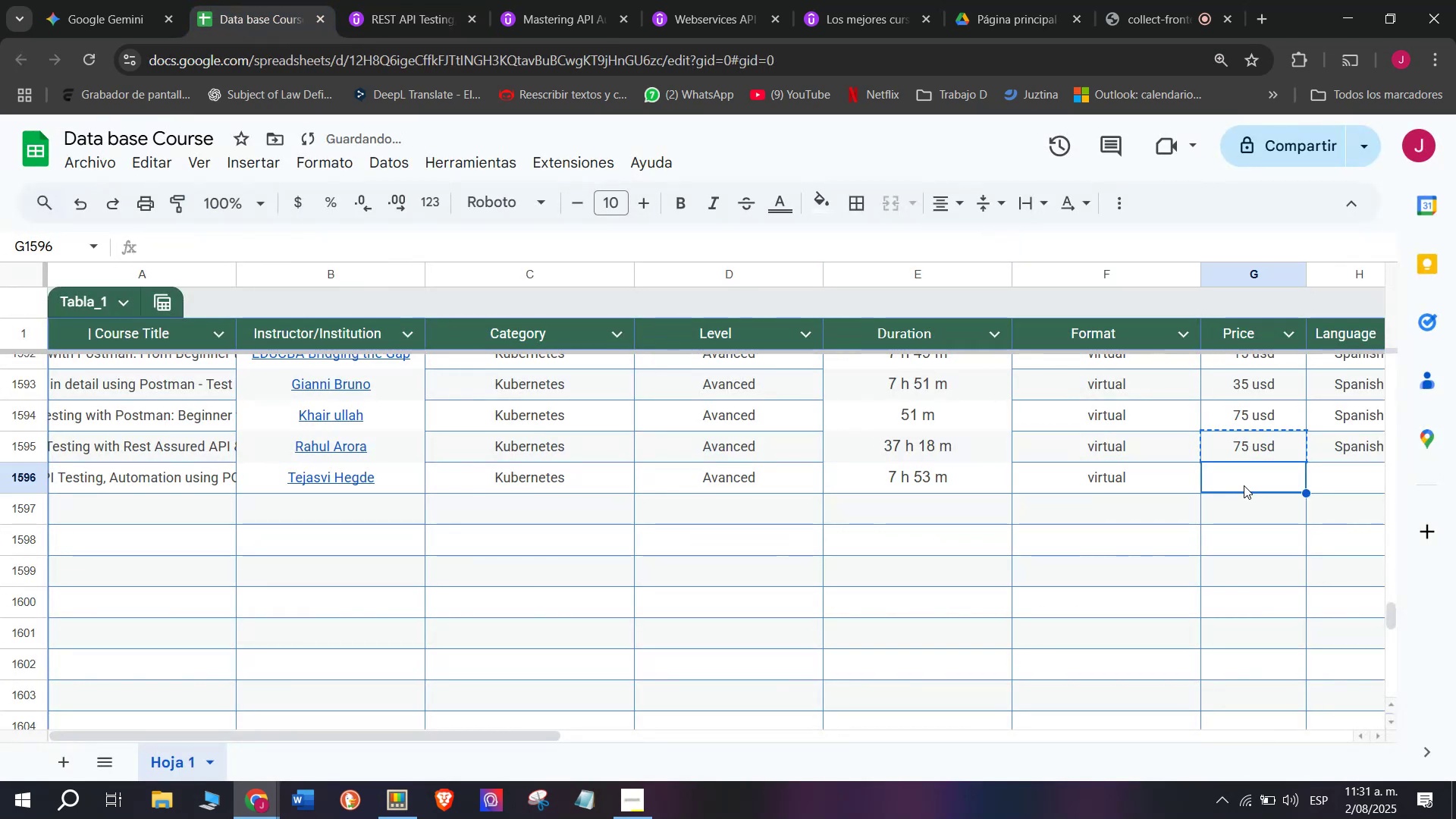 
key(Z)
 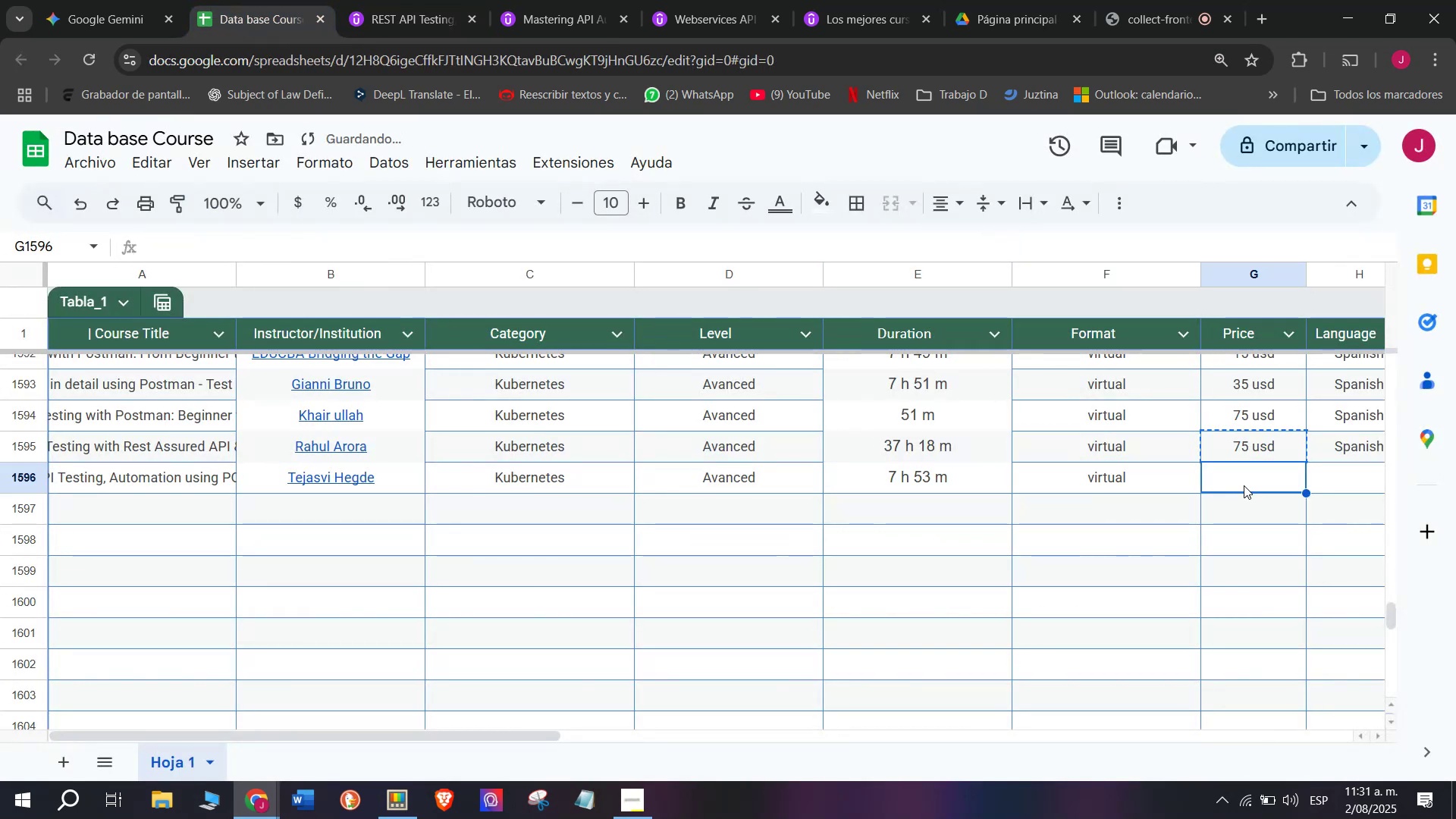 
key(Control+ControlLeft)
 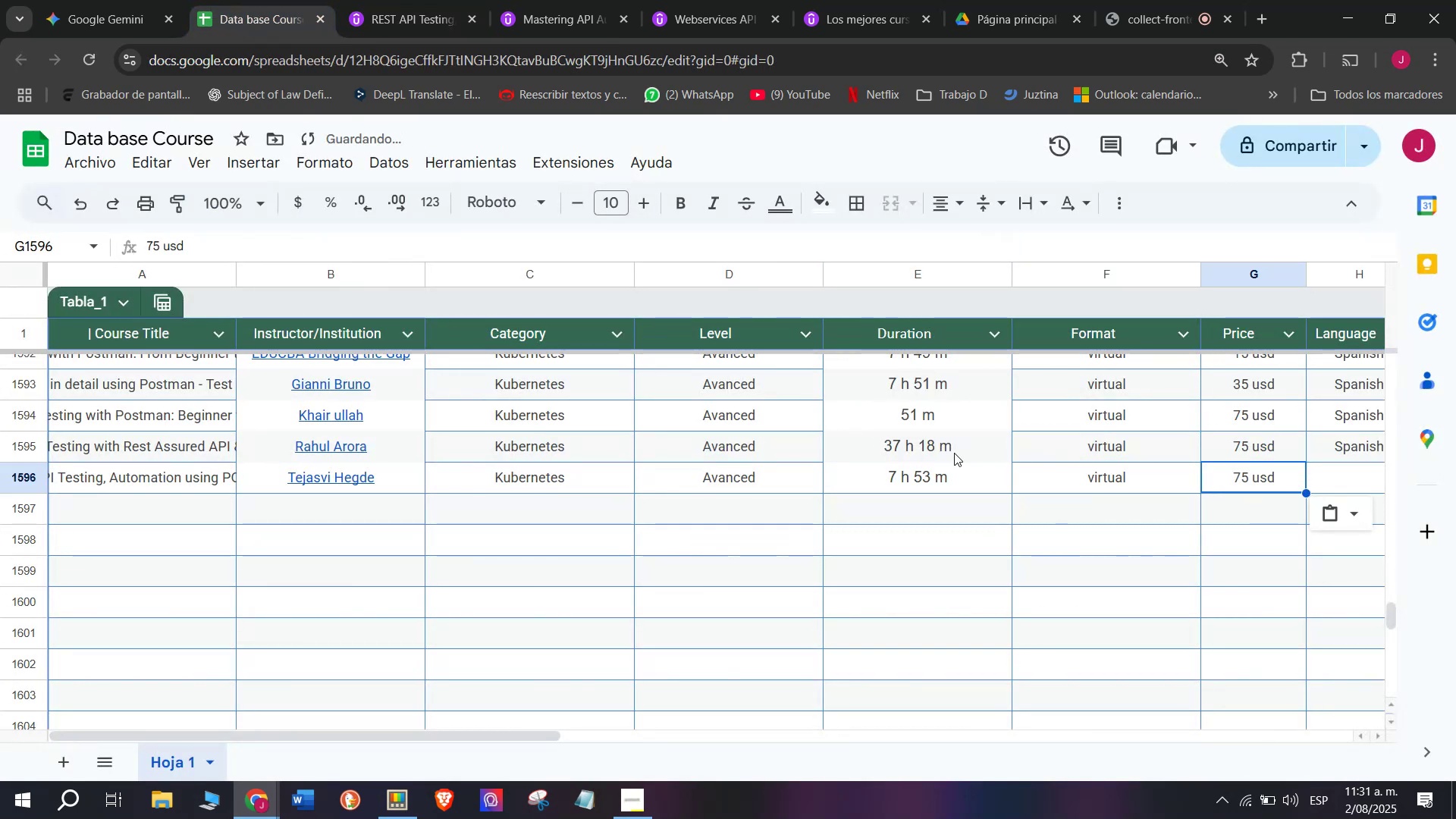 
key(Control+V)
 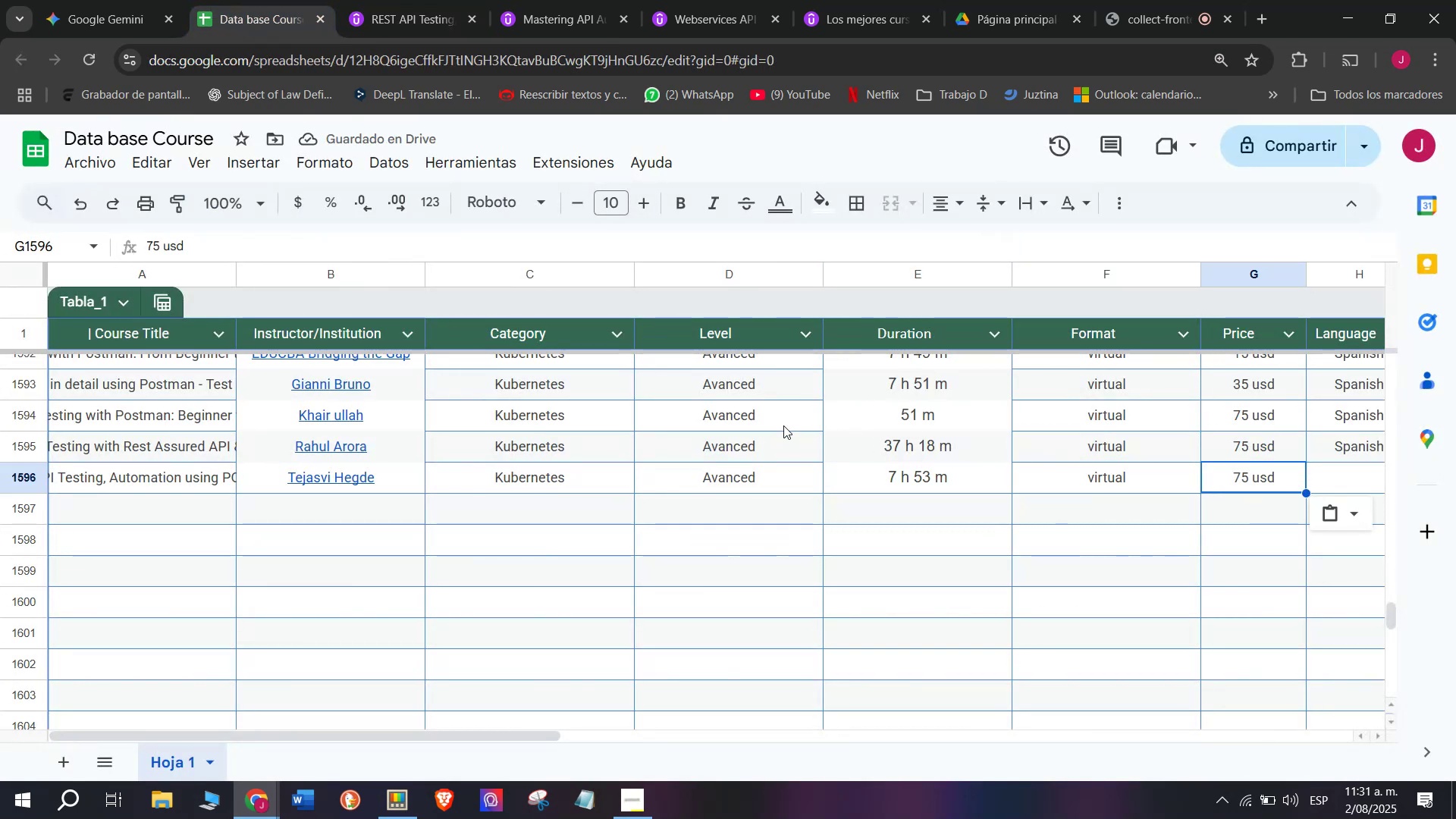 
left_click([397, 0])
 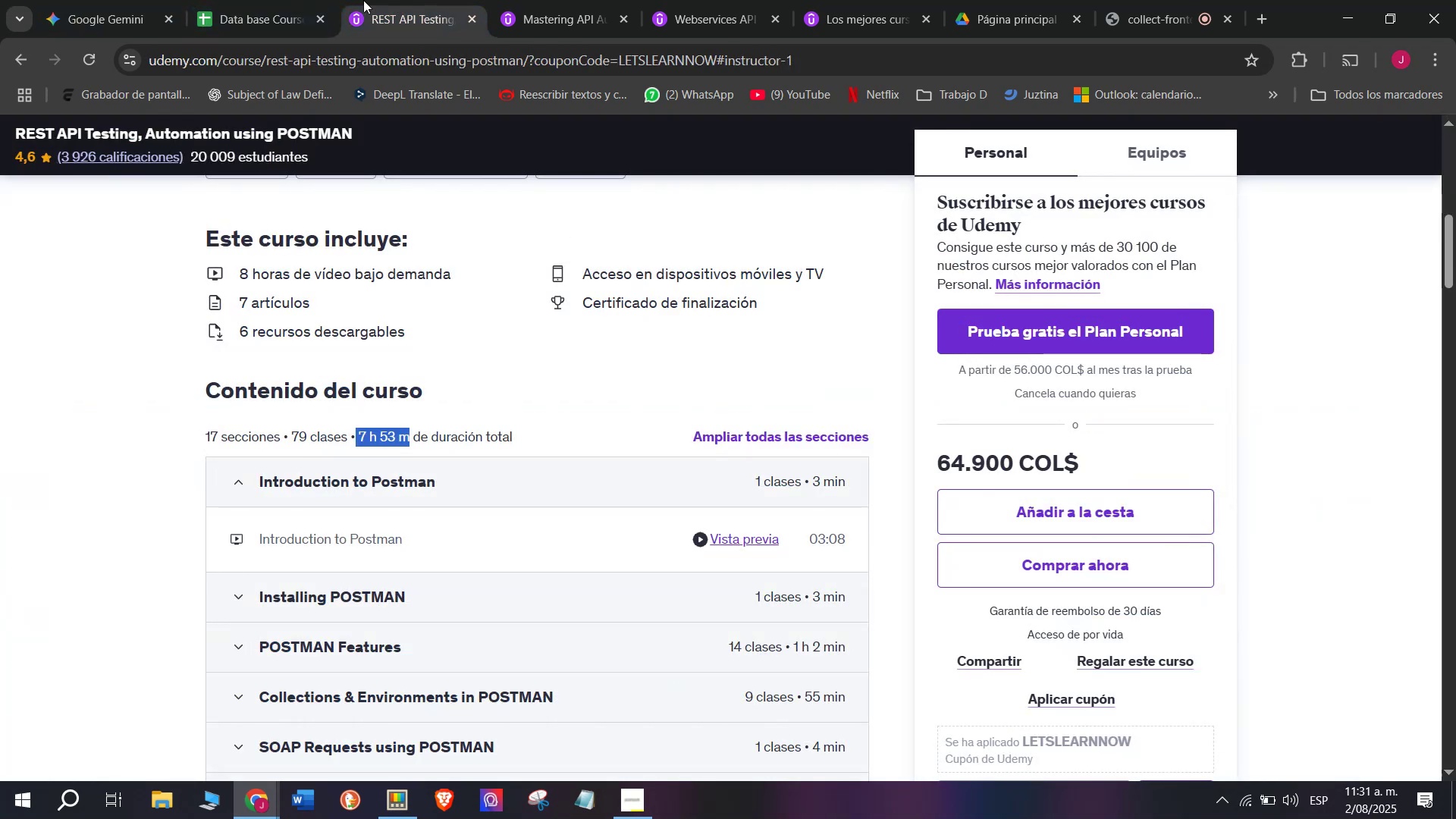 
left_click([293, 0])
 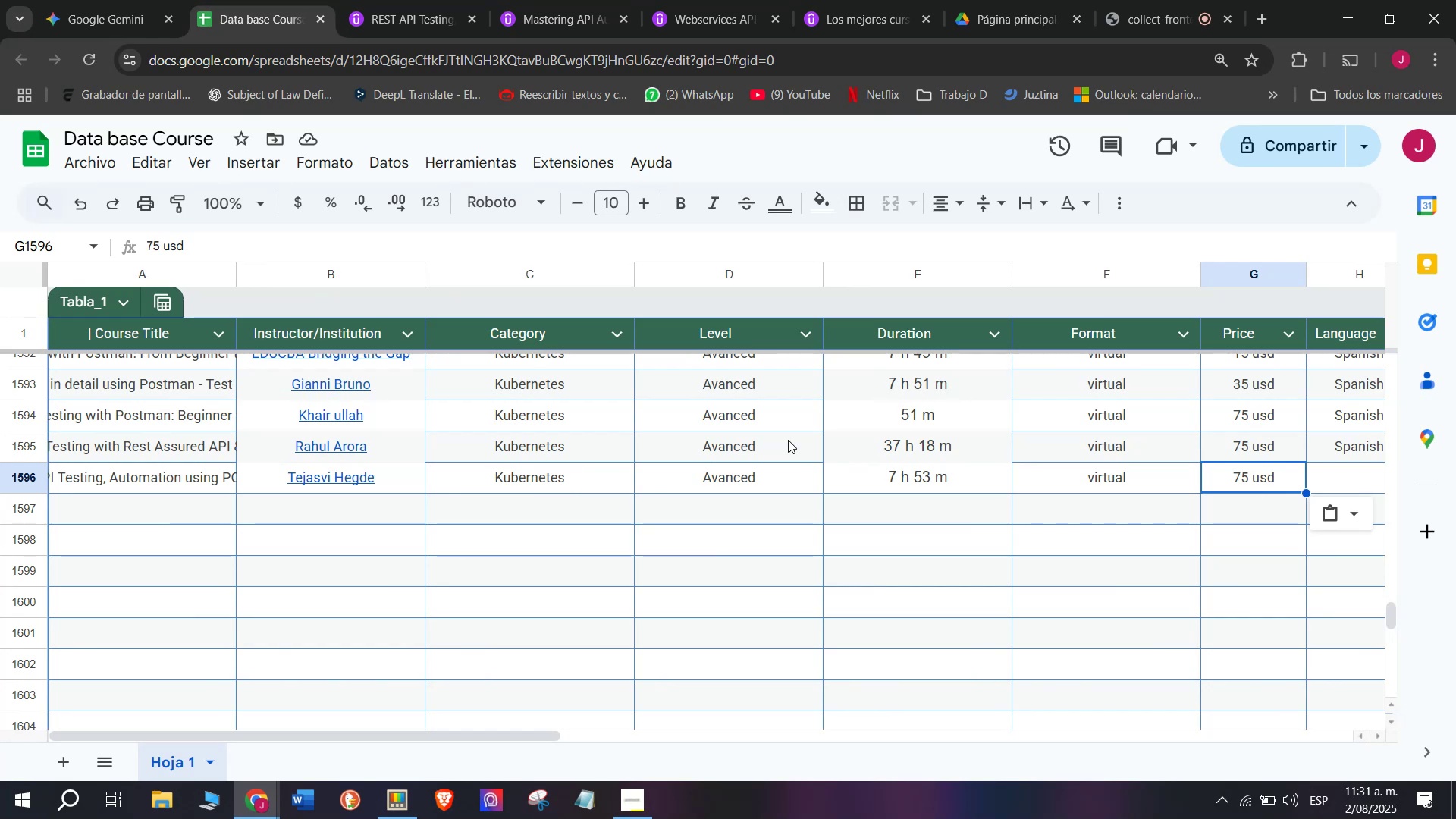 
wait(18.78)
 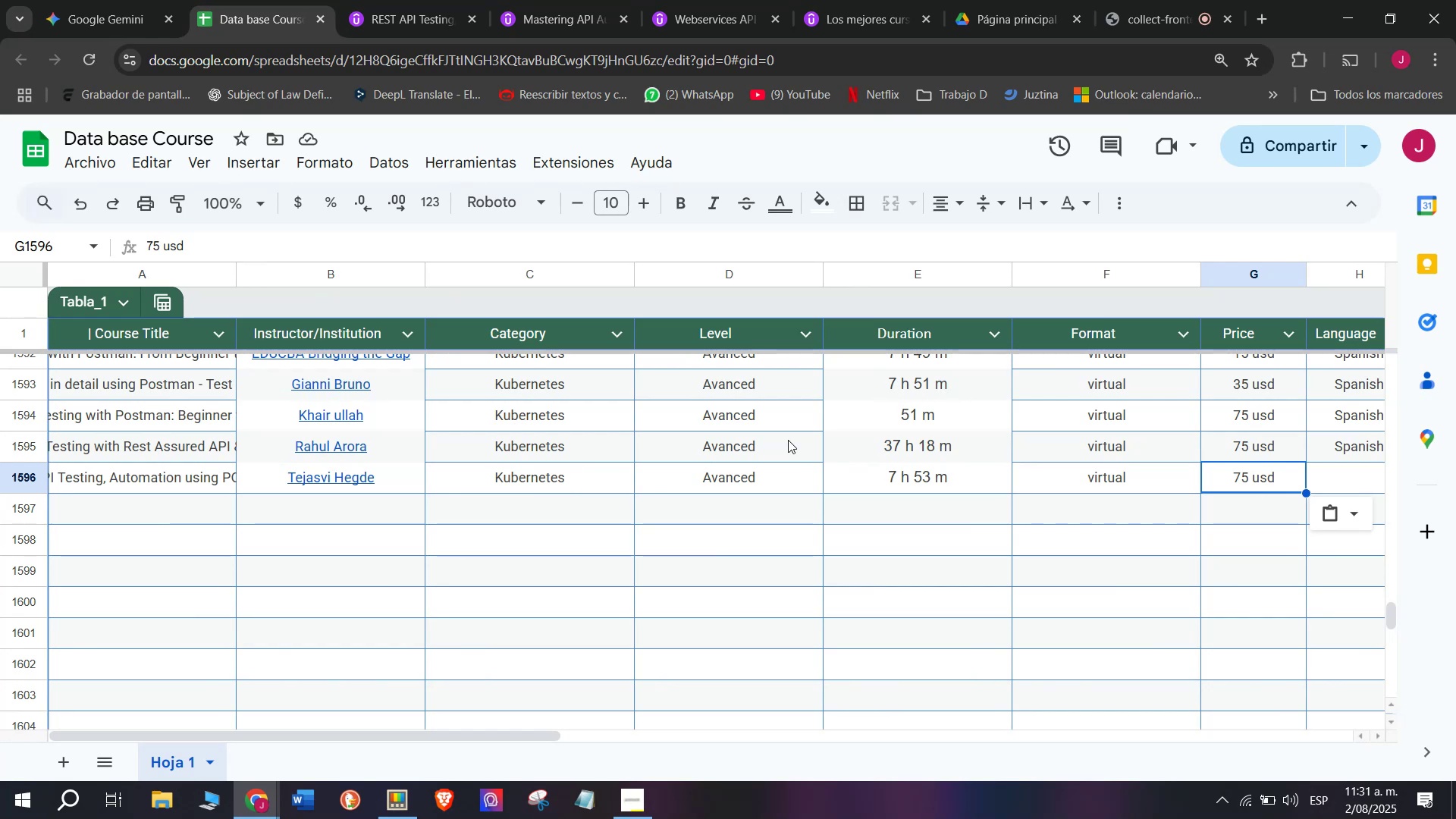 
left_click([1375, 446])
 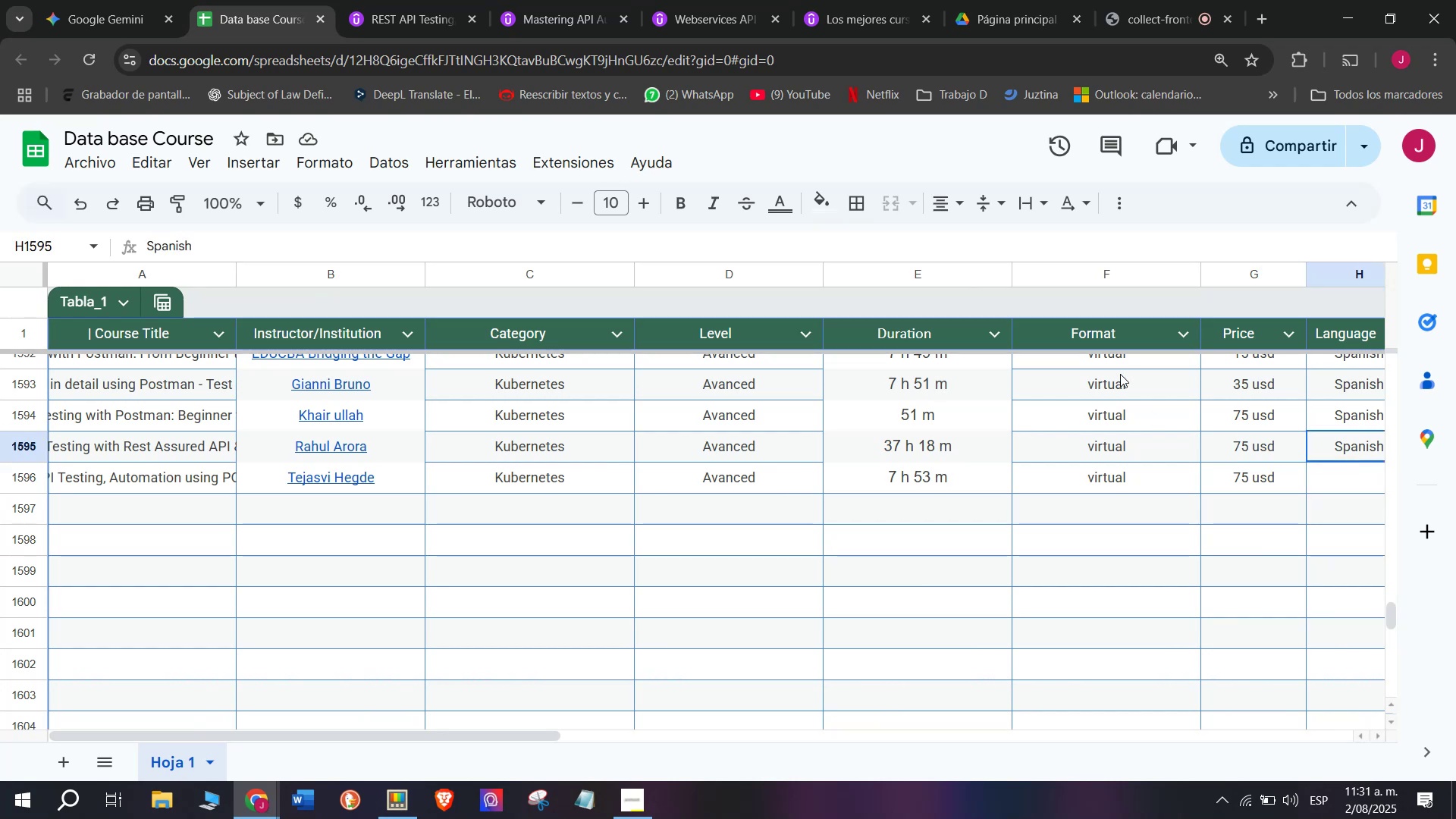 
key(Break)
 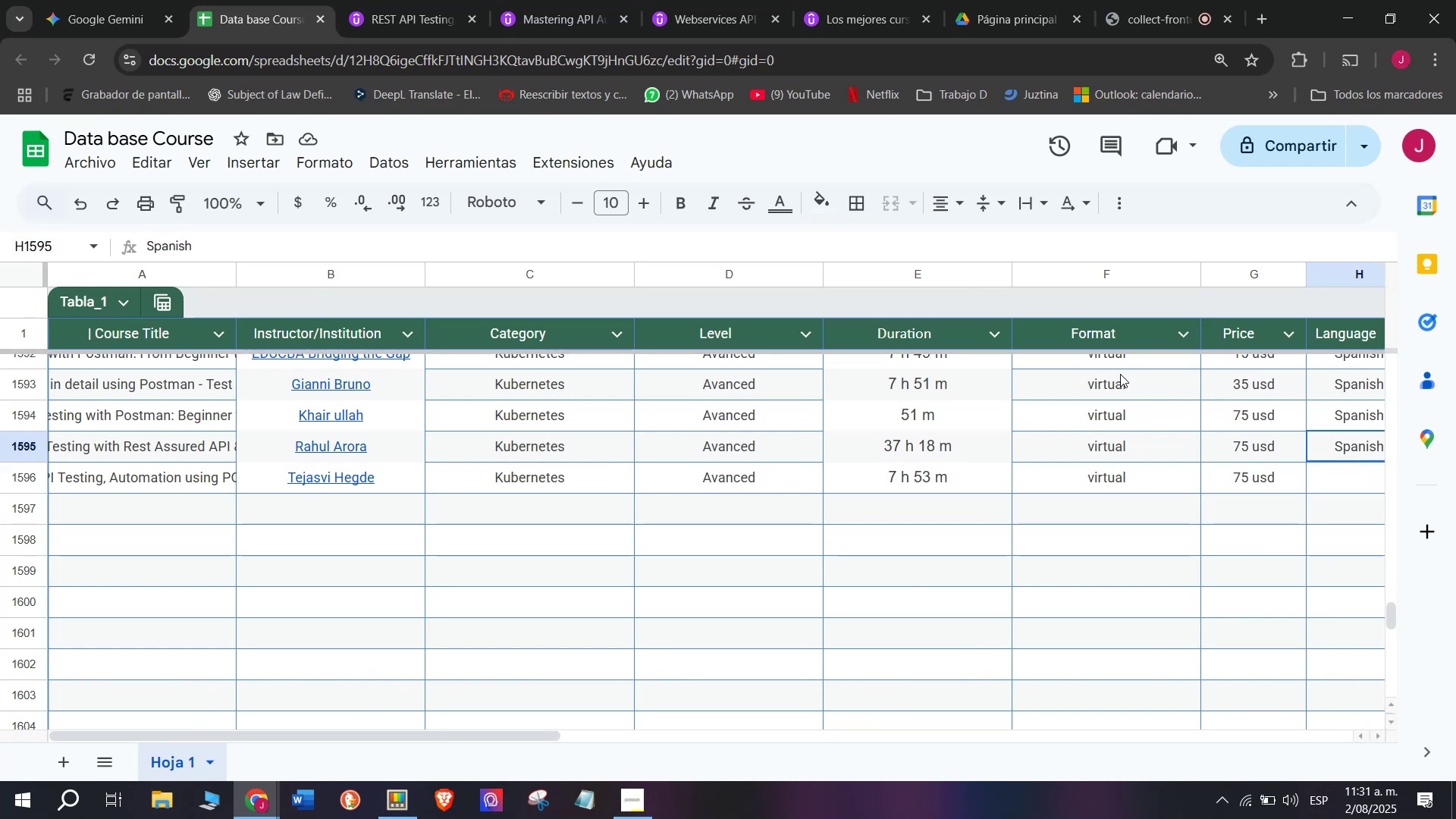 
key(Control+ControlLeft)
 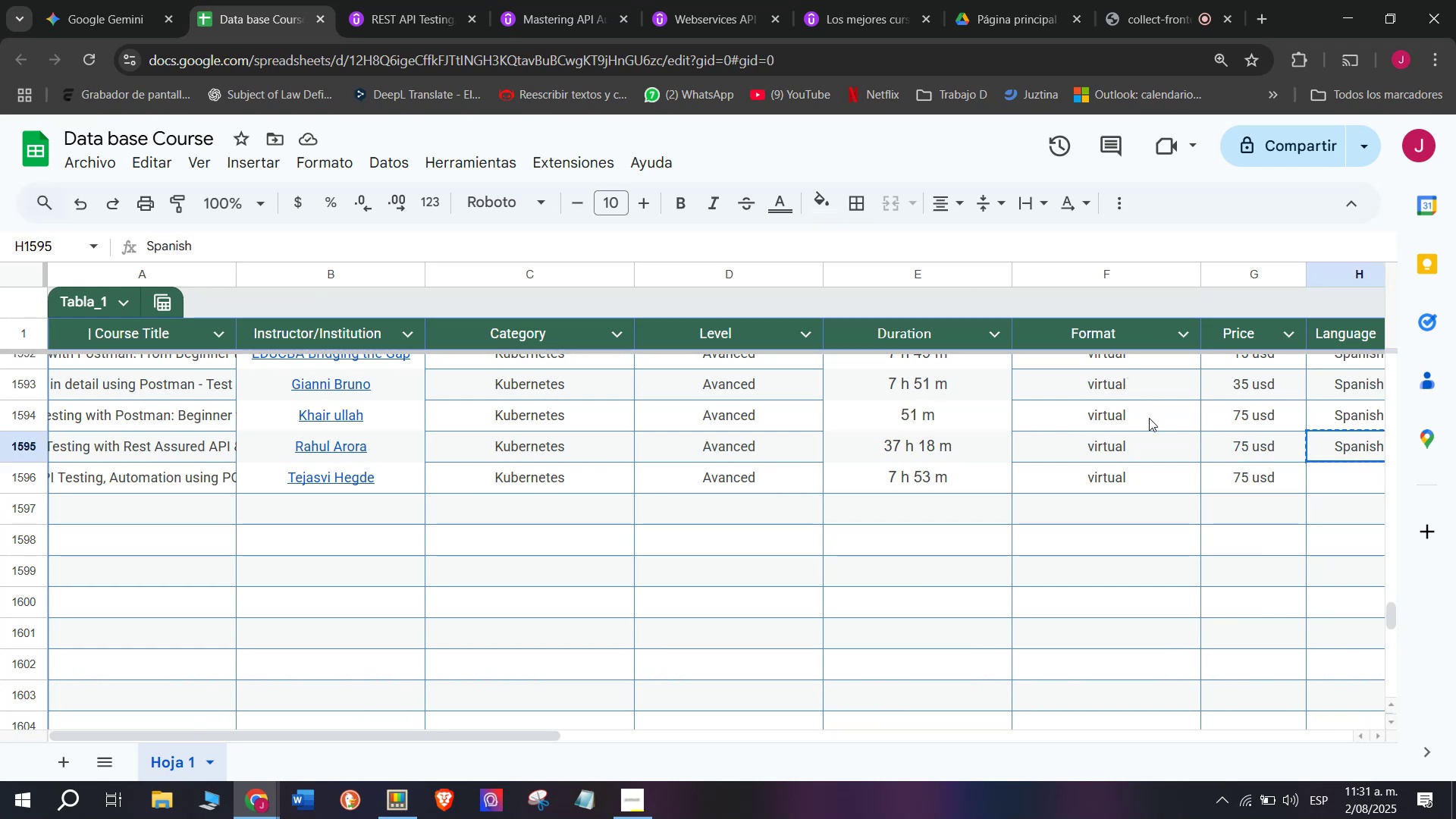 
key(Control+C)
 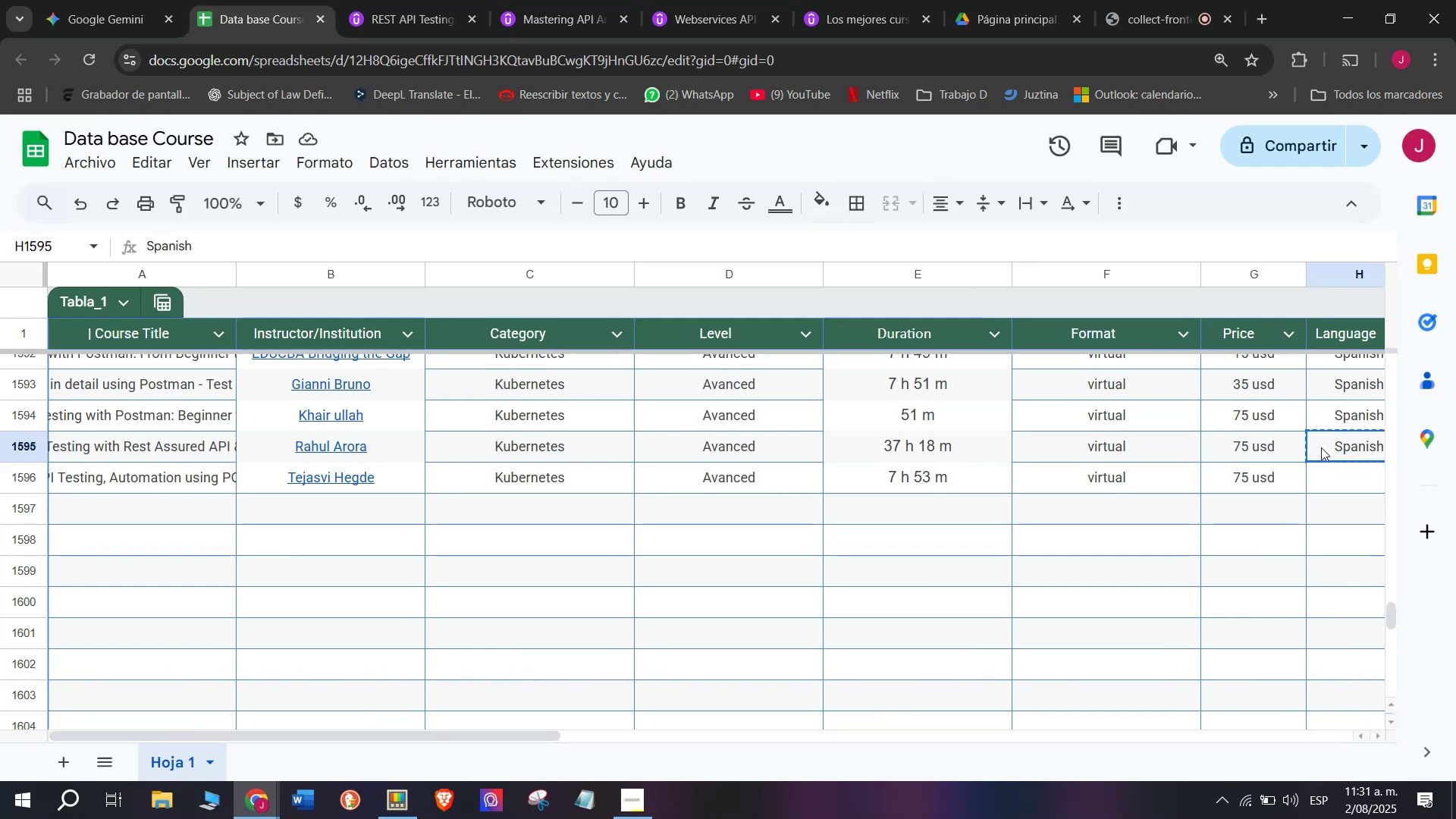 
left_click([1328, 473])
 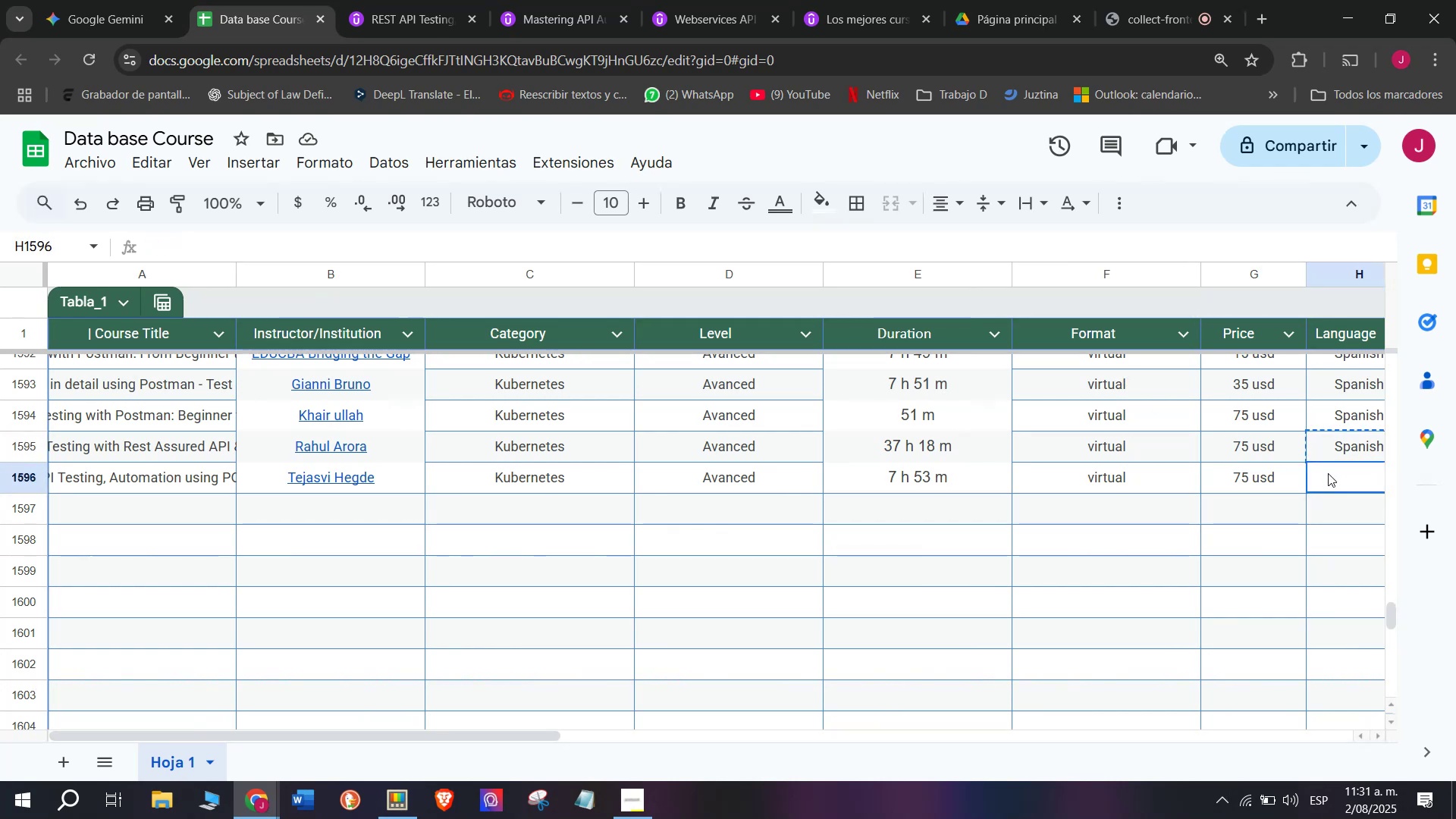 
key(Control+ControlLeft)
 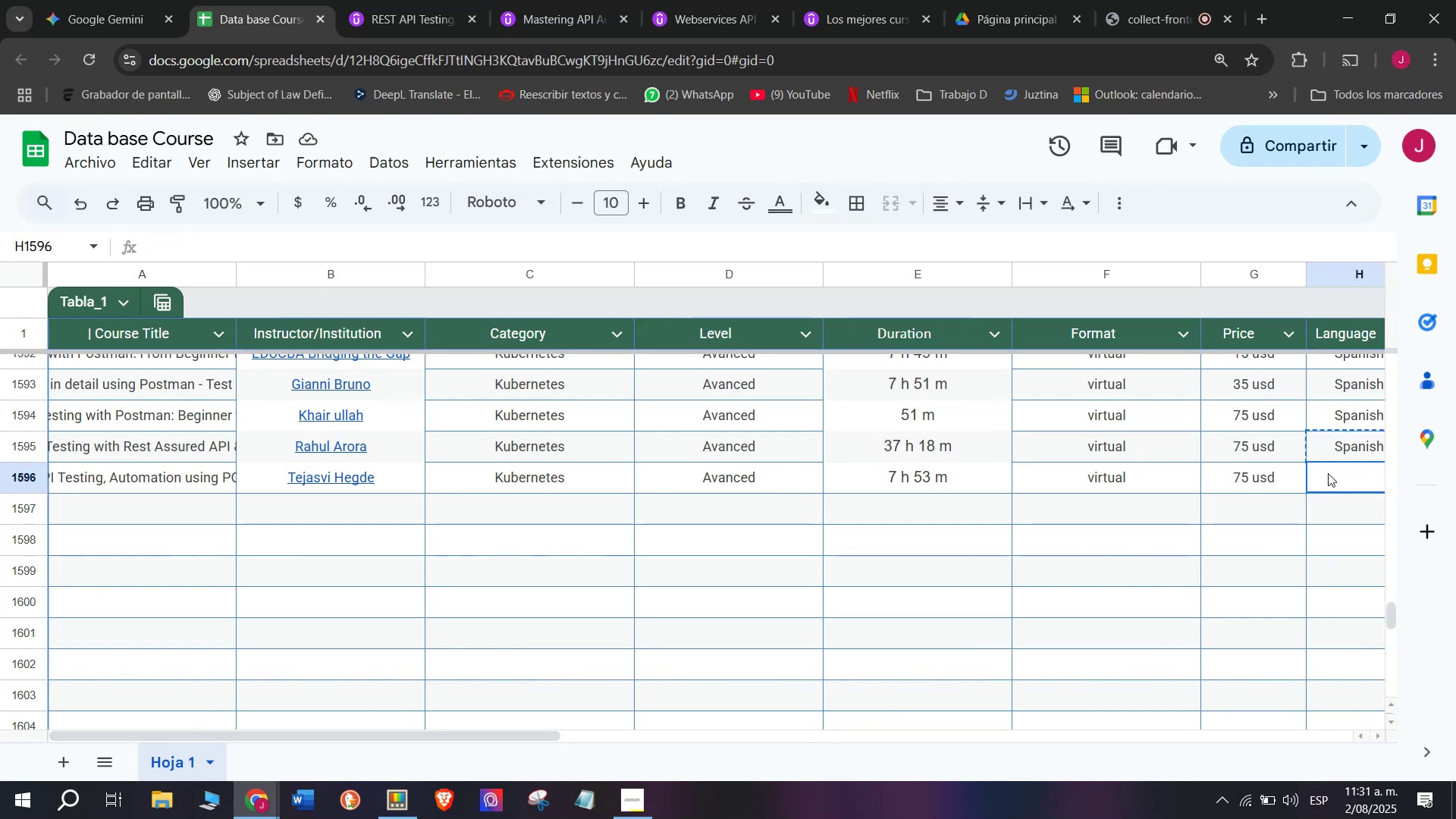 
key(Z)
 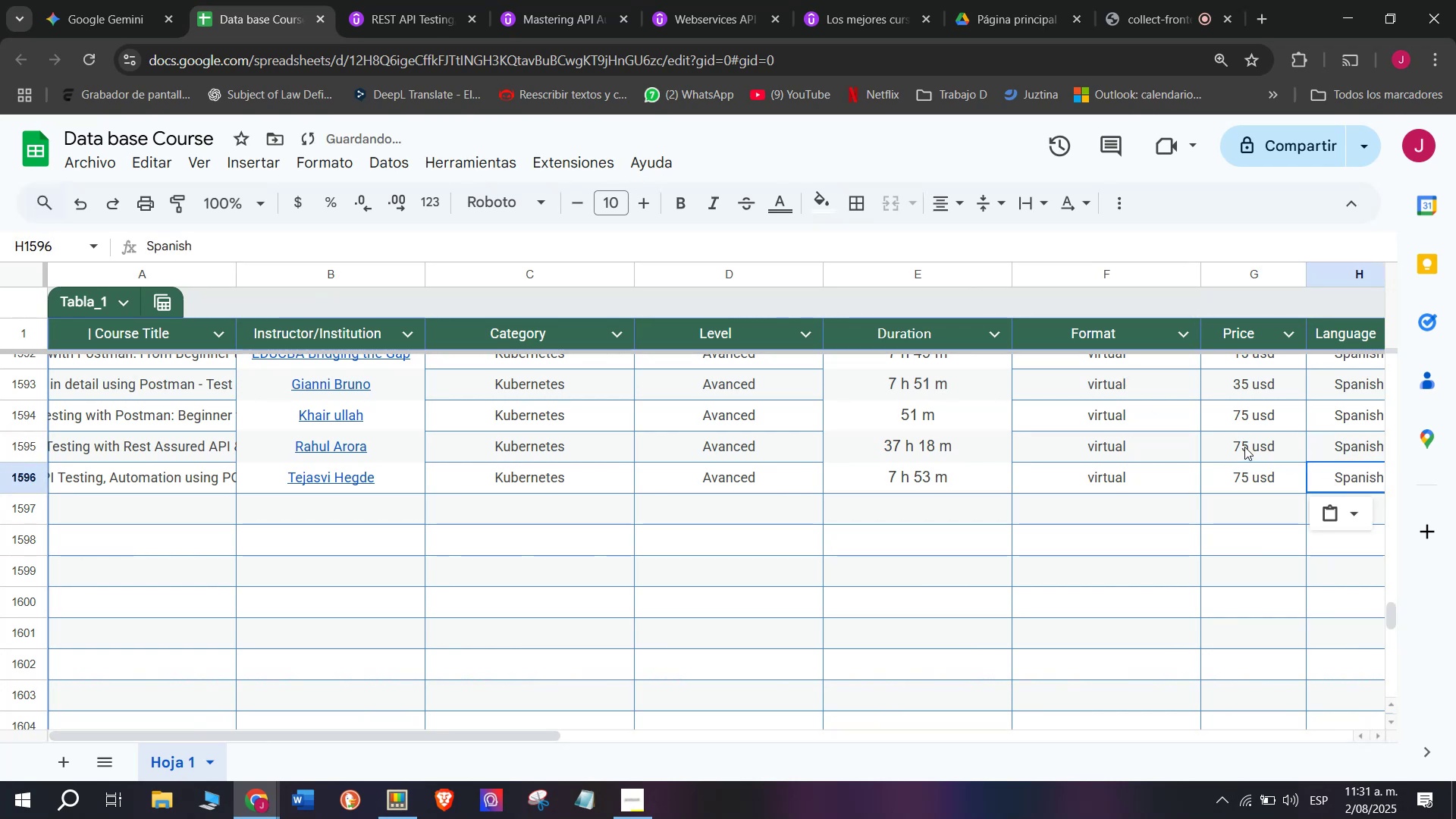 
key(Control+V)
 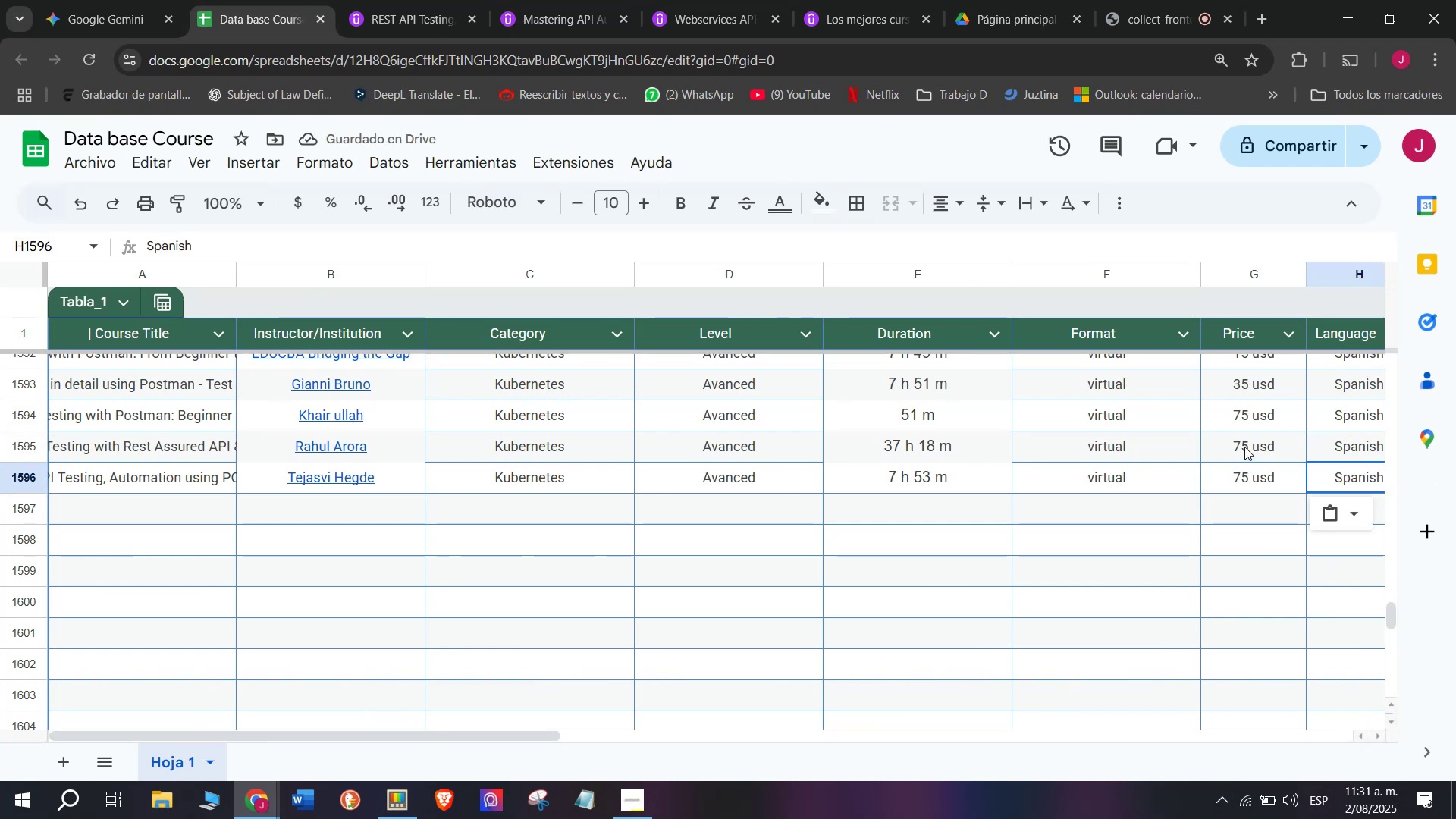 
wait(5.39)
 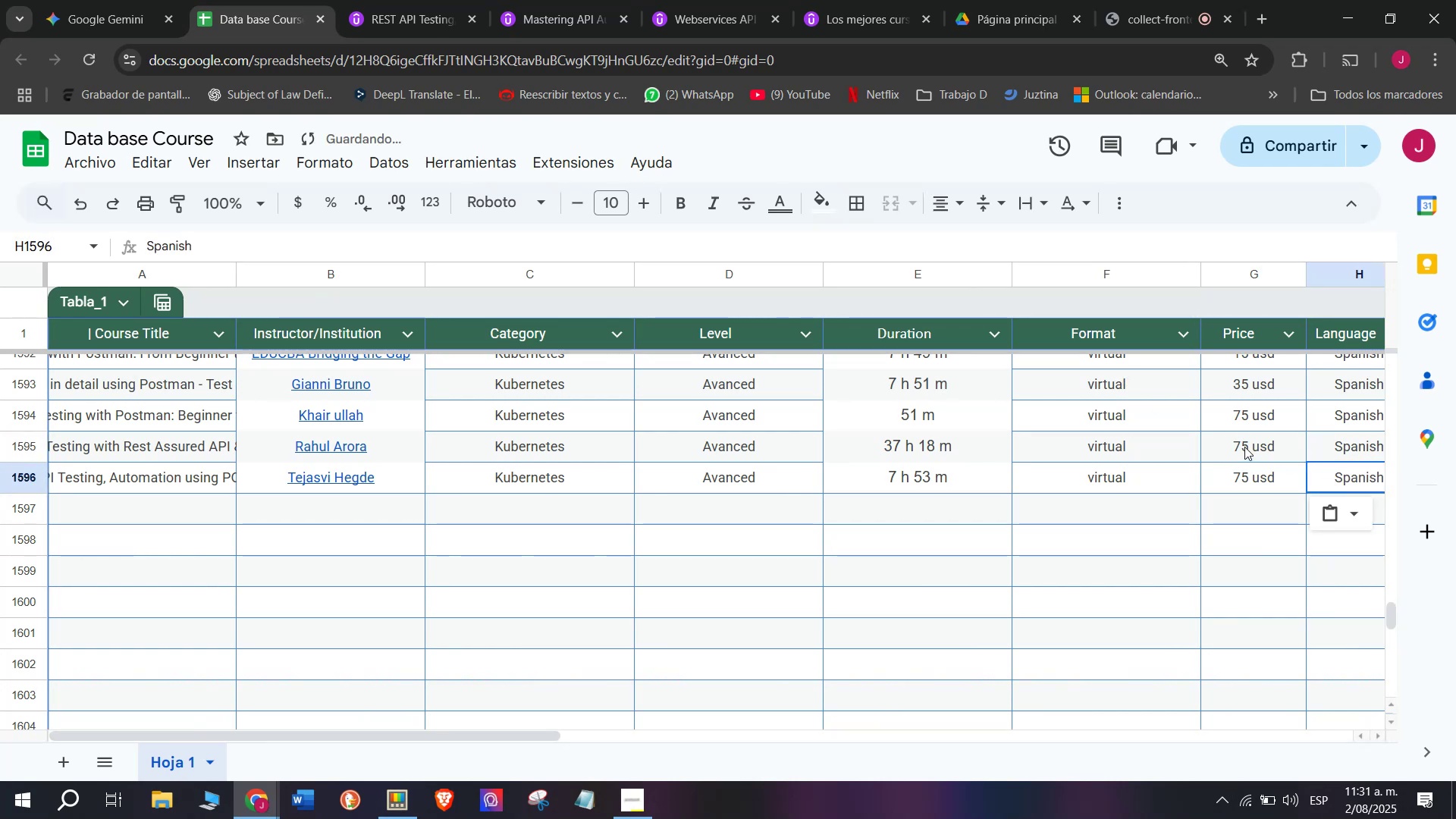 
left_click([450, 0])
 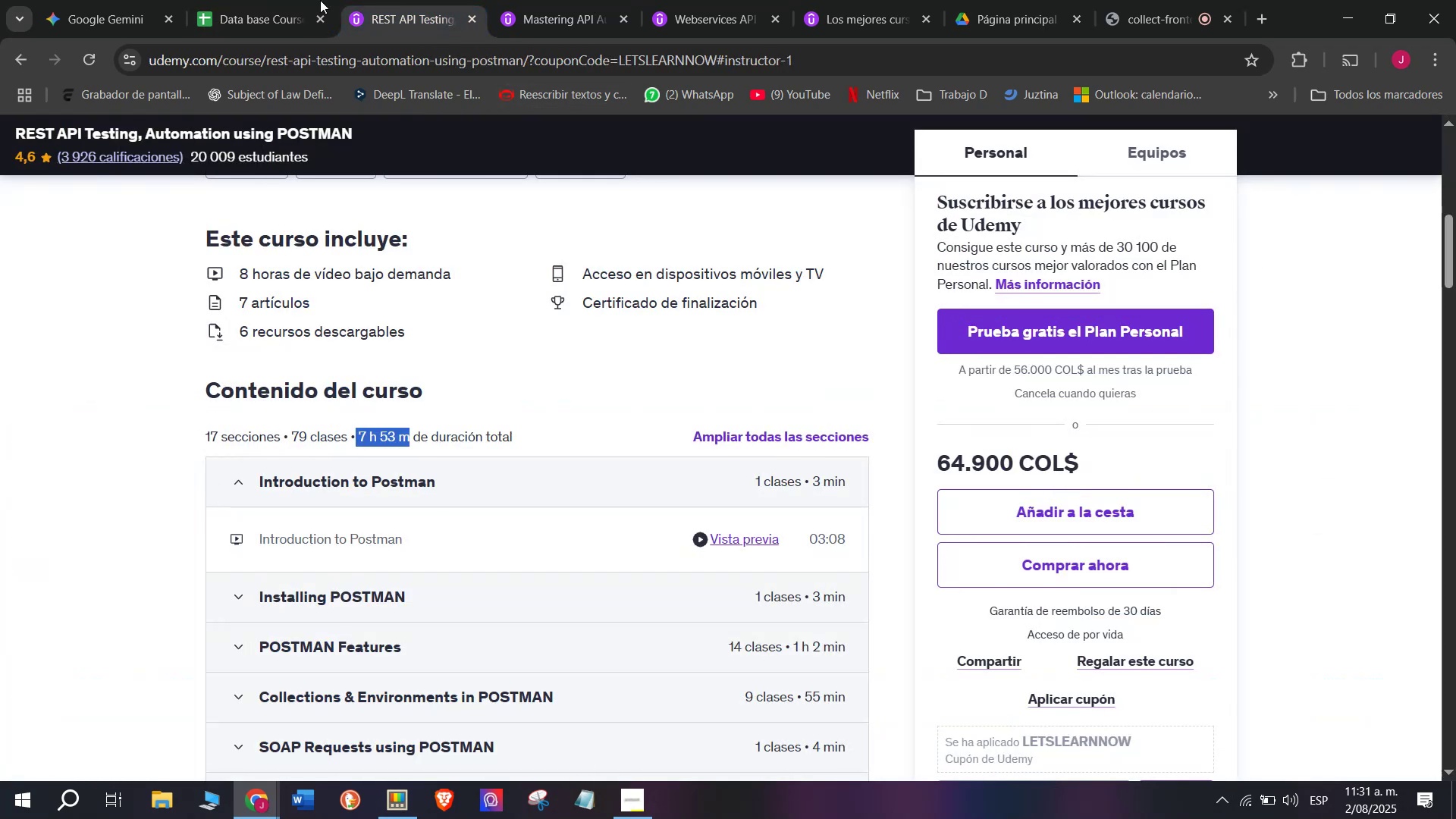 
left_click([235, 0])
 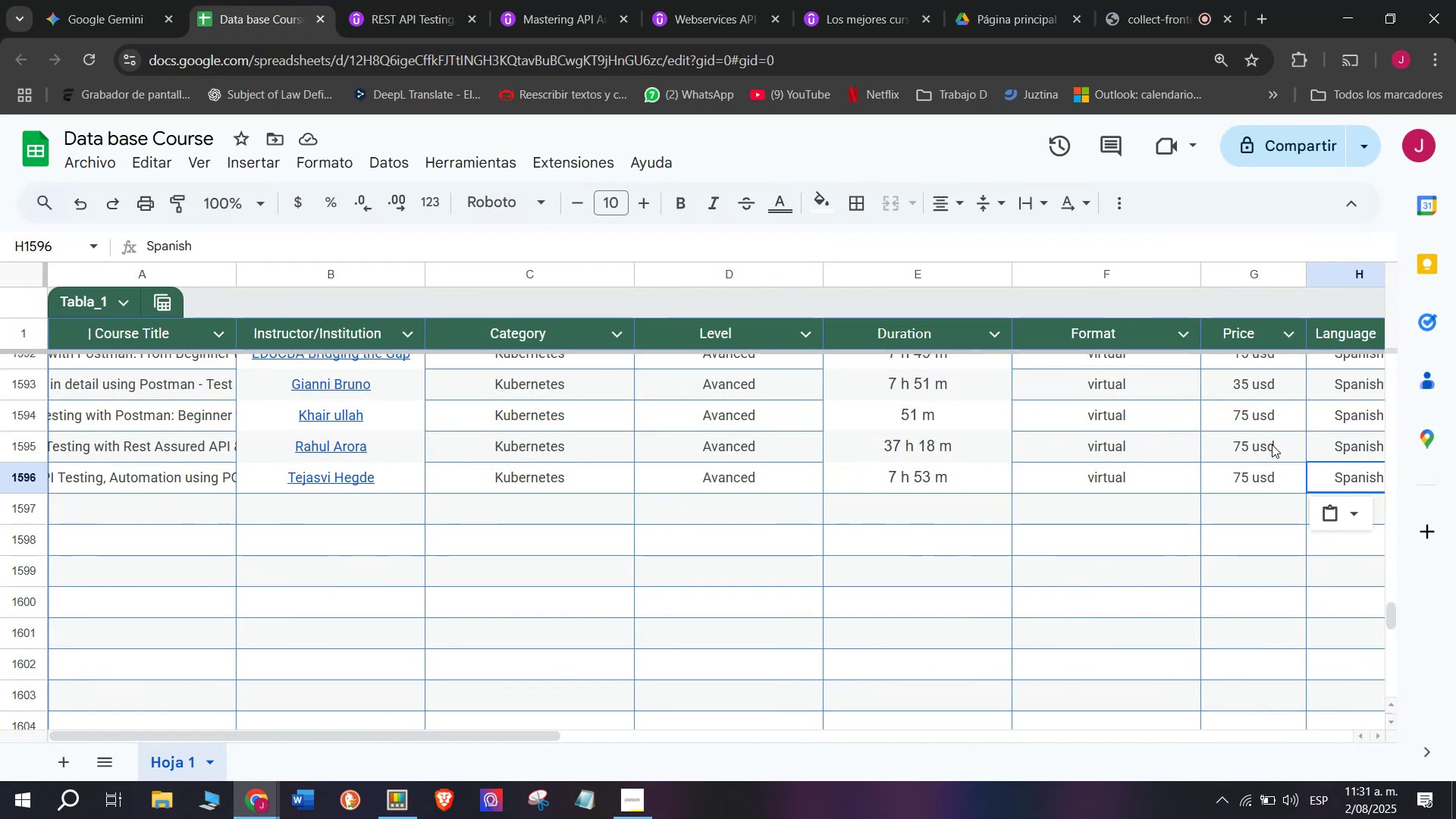 
scroll: coordinate [1254, 427], scroll_direction: up, amount: 2.0
 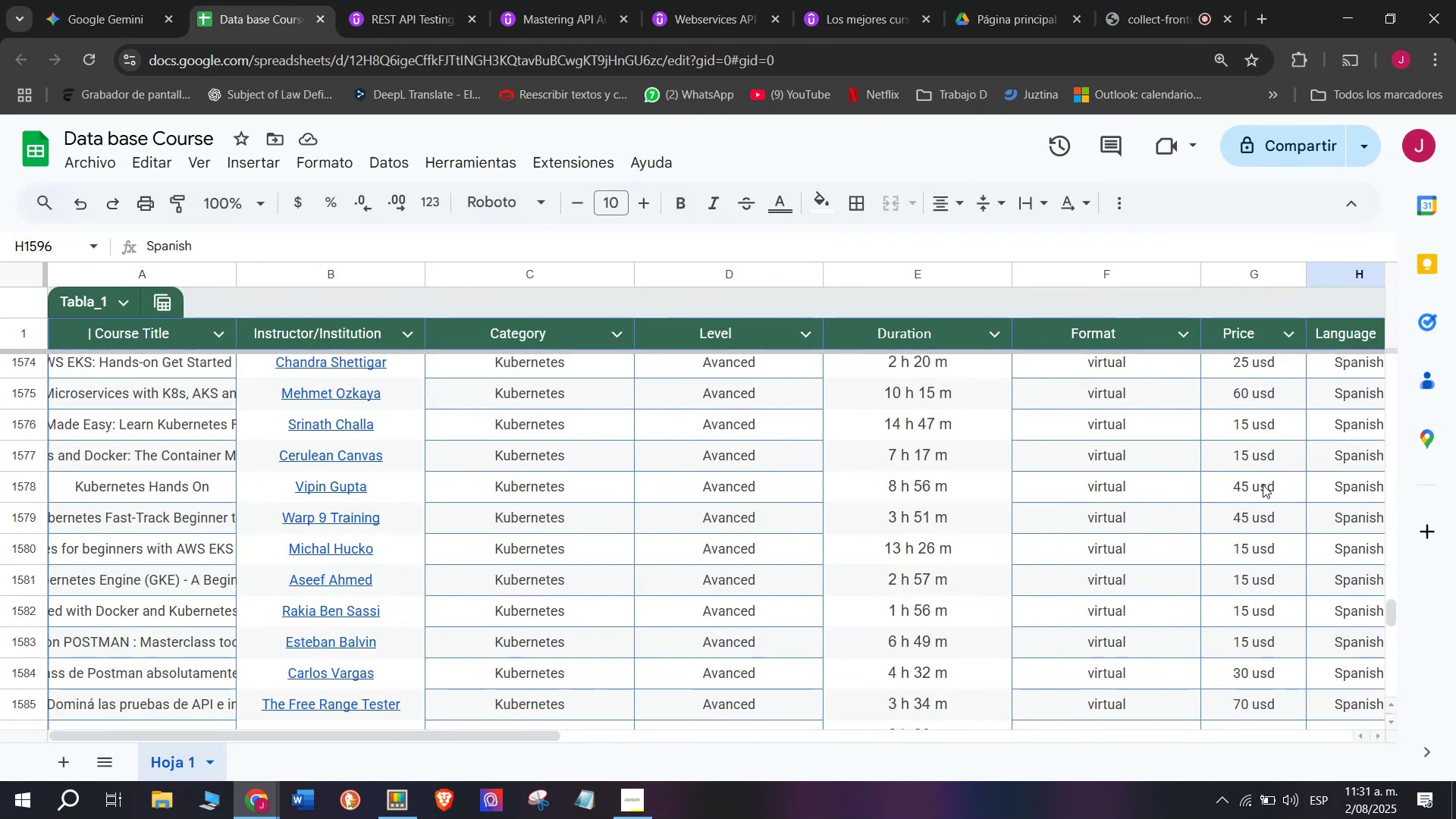 
left_click([1264, 438])
 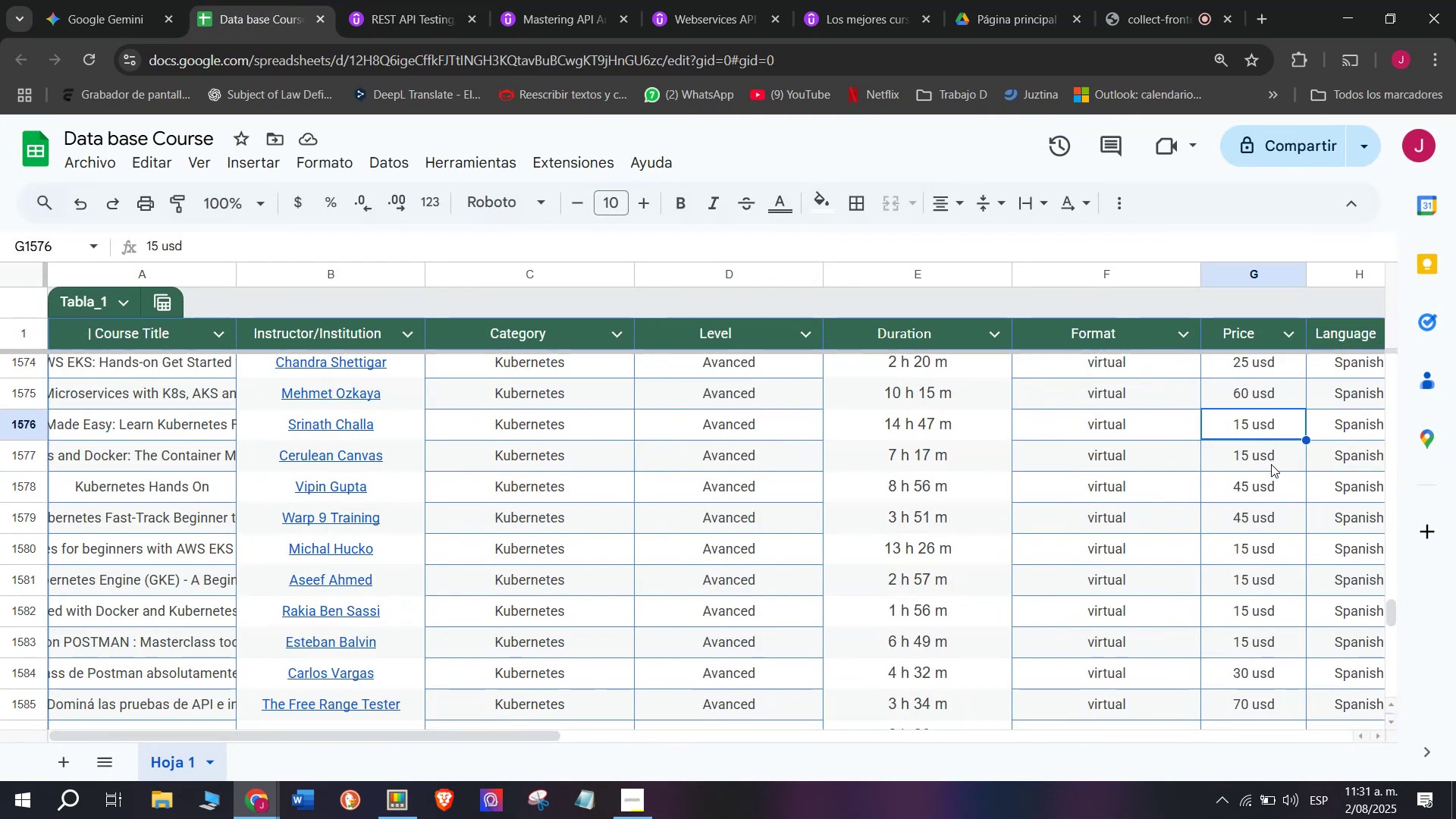 
key(Control+ControlLeft)
 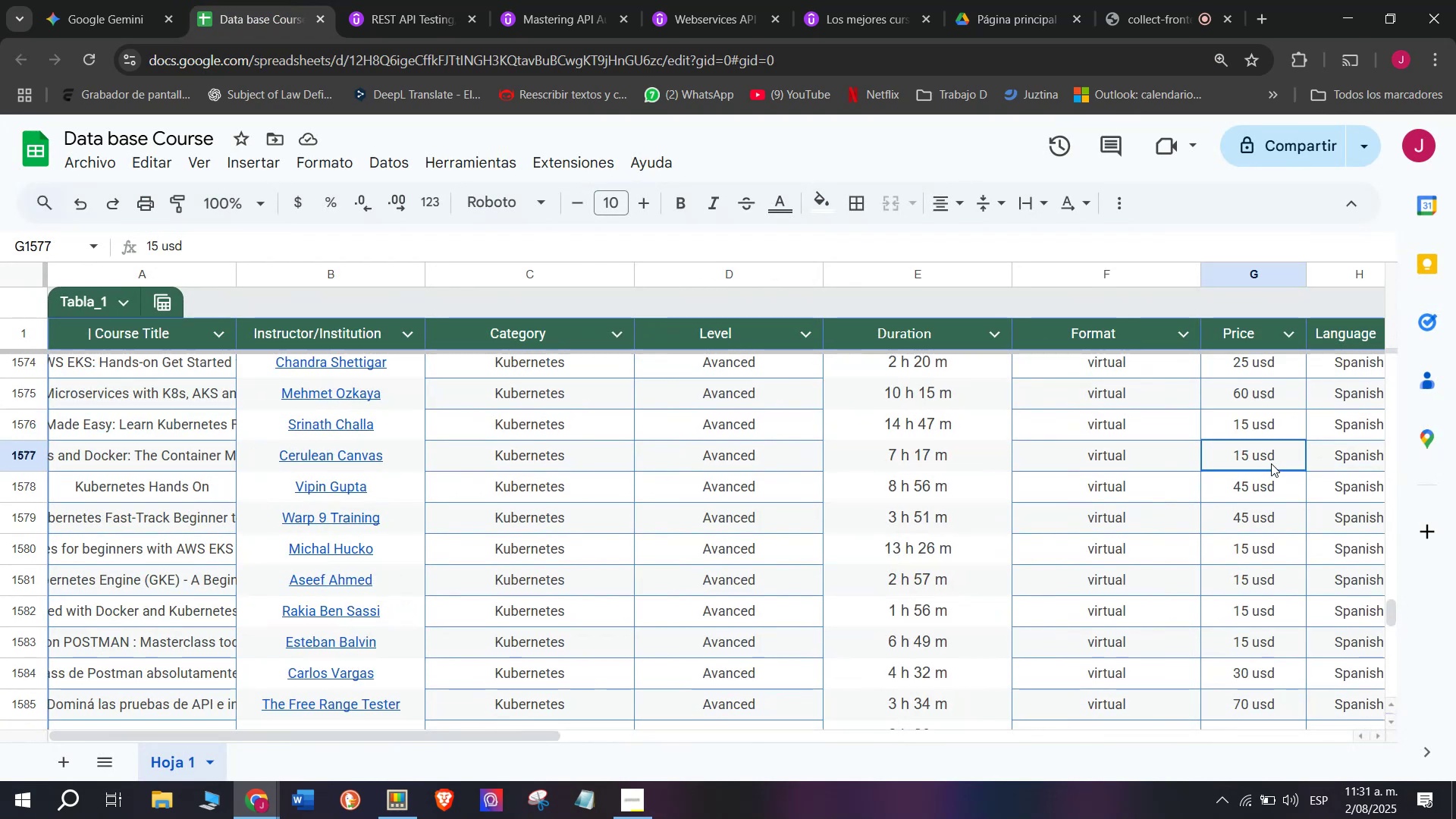 
key(Break)
 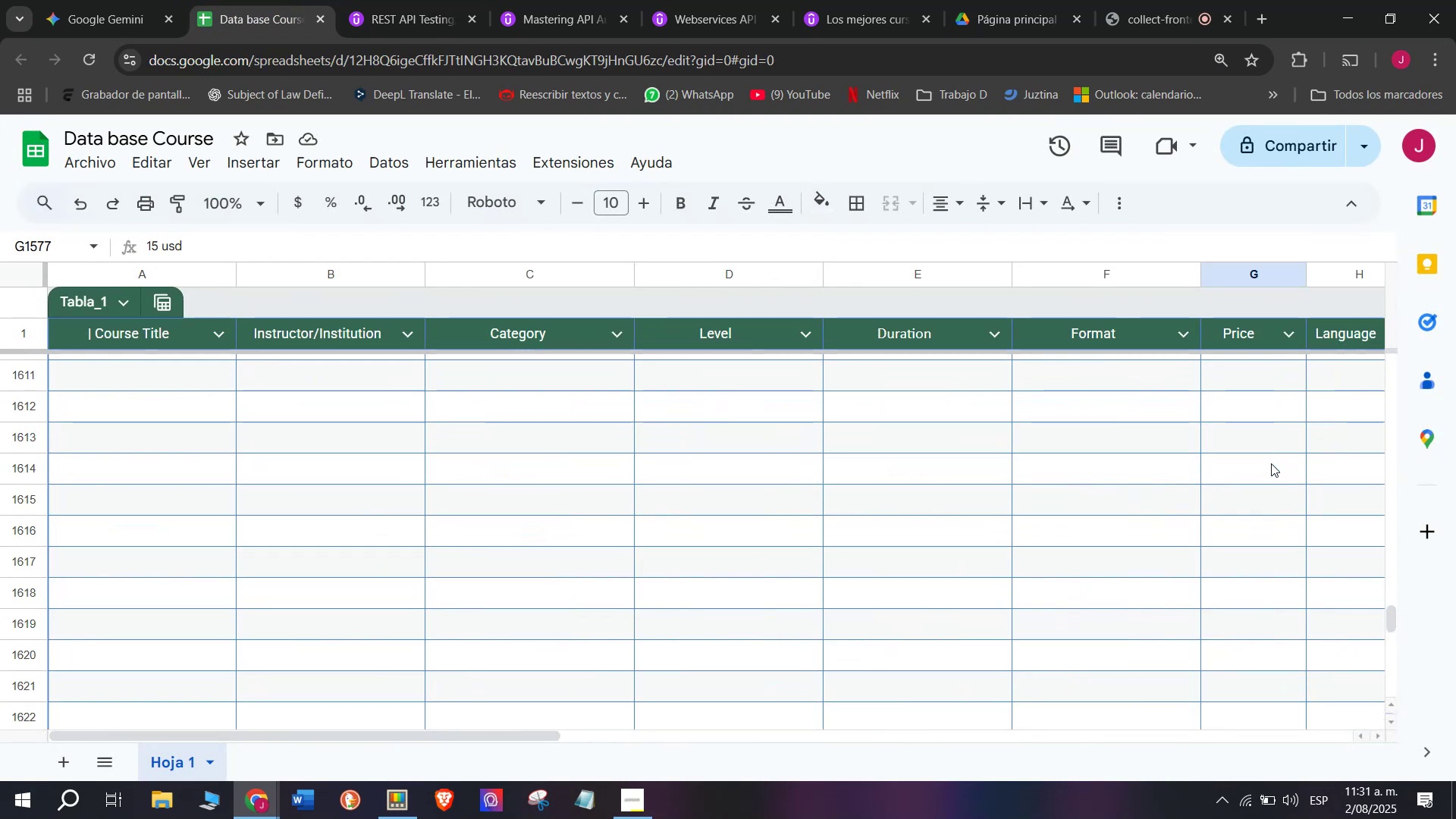 
key(Control+C)
 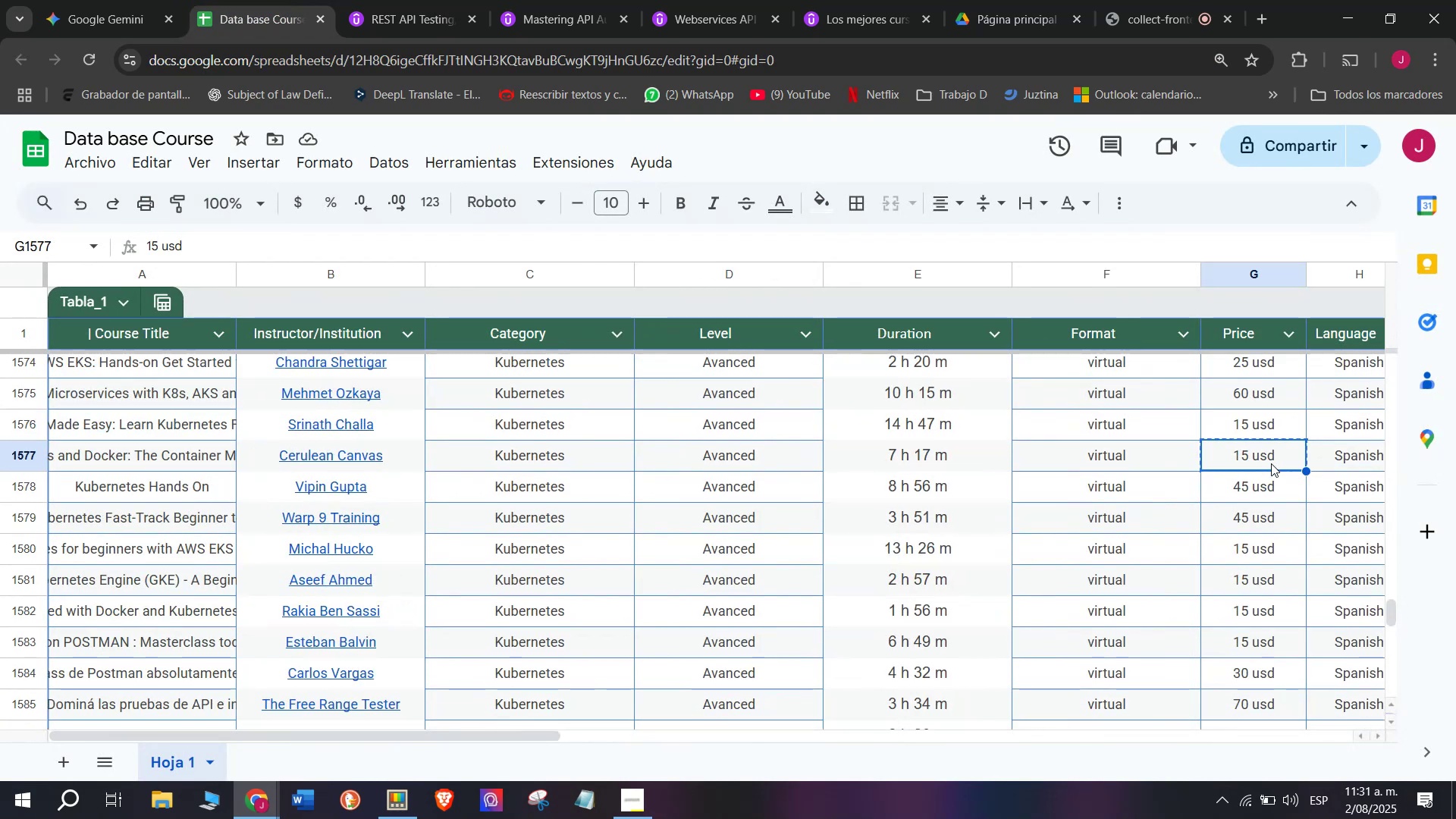 
scroll: coordinate [1286, 521], scroll_direction: down, amount: 2.0
 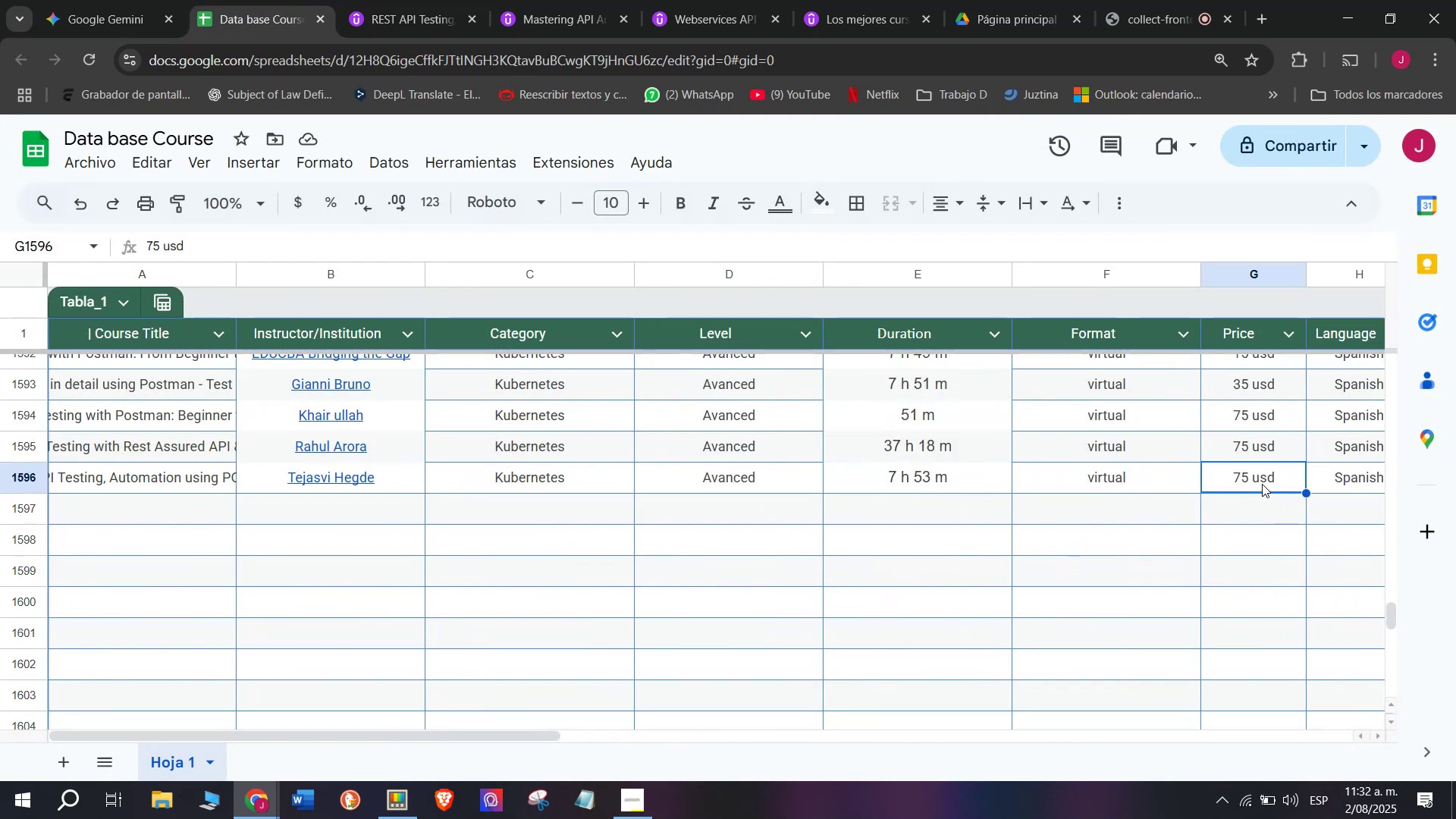 
double_click([1244, 476])
 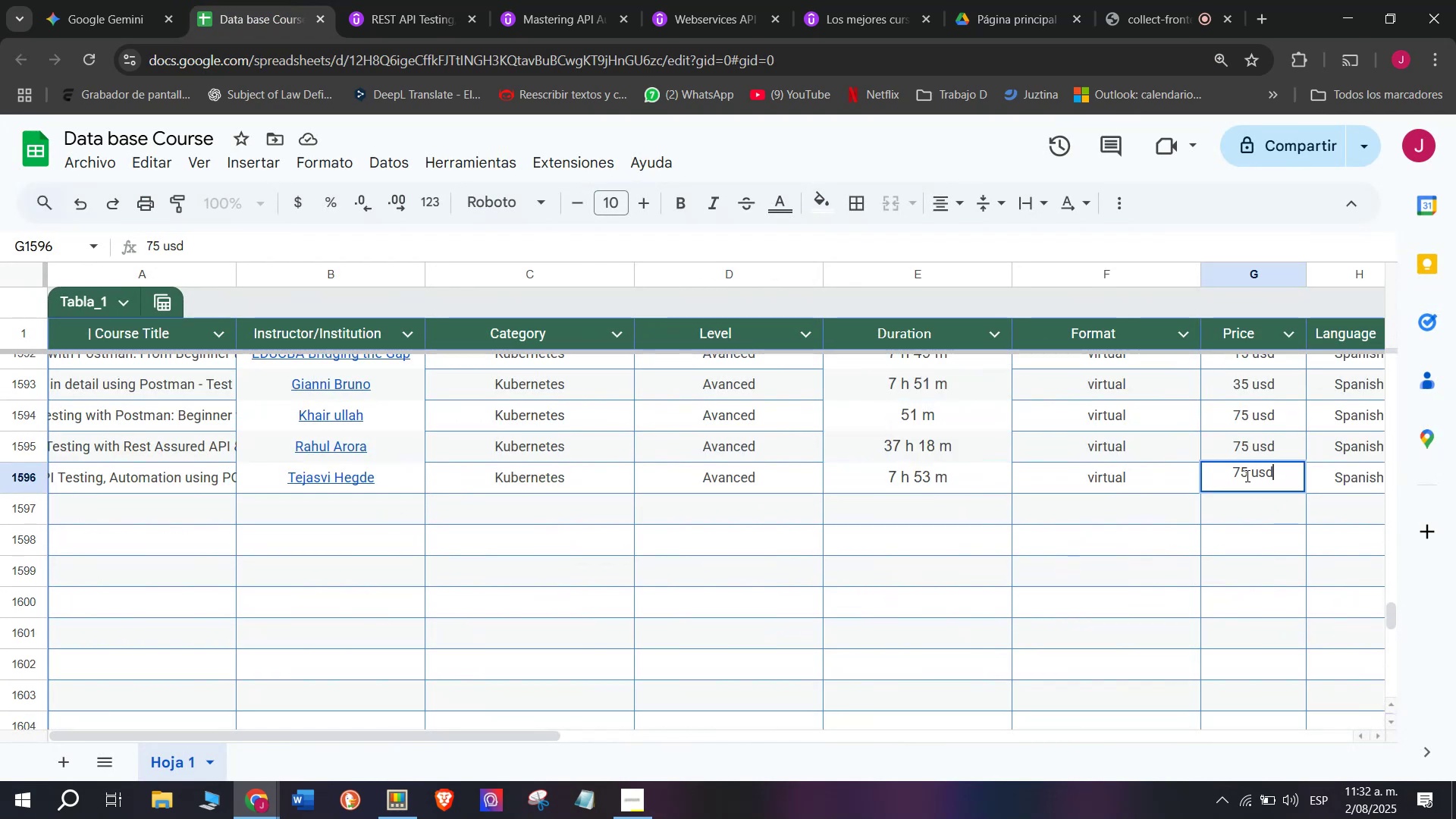 
left_click_drag(start_coordinate=[1246, 475], to_coordinate=[1236, 473])
 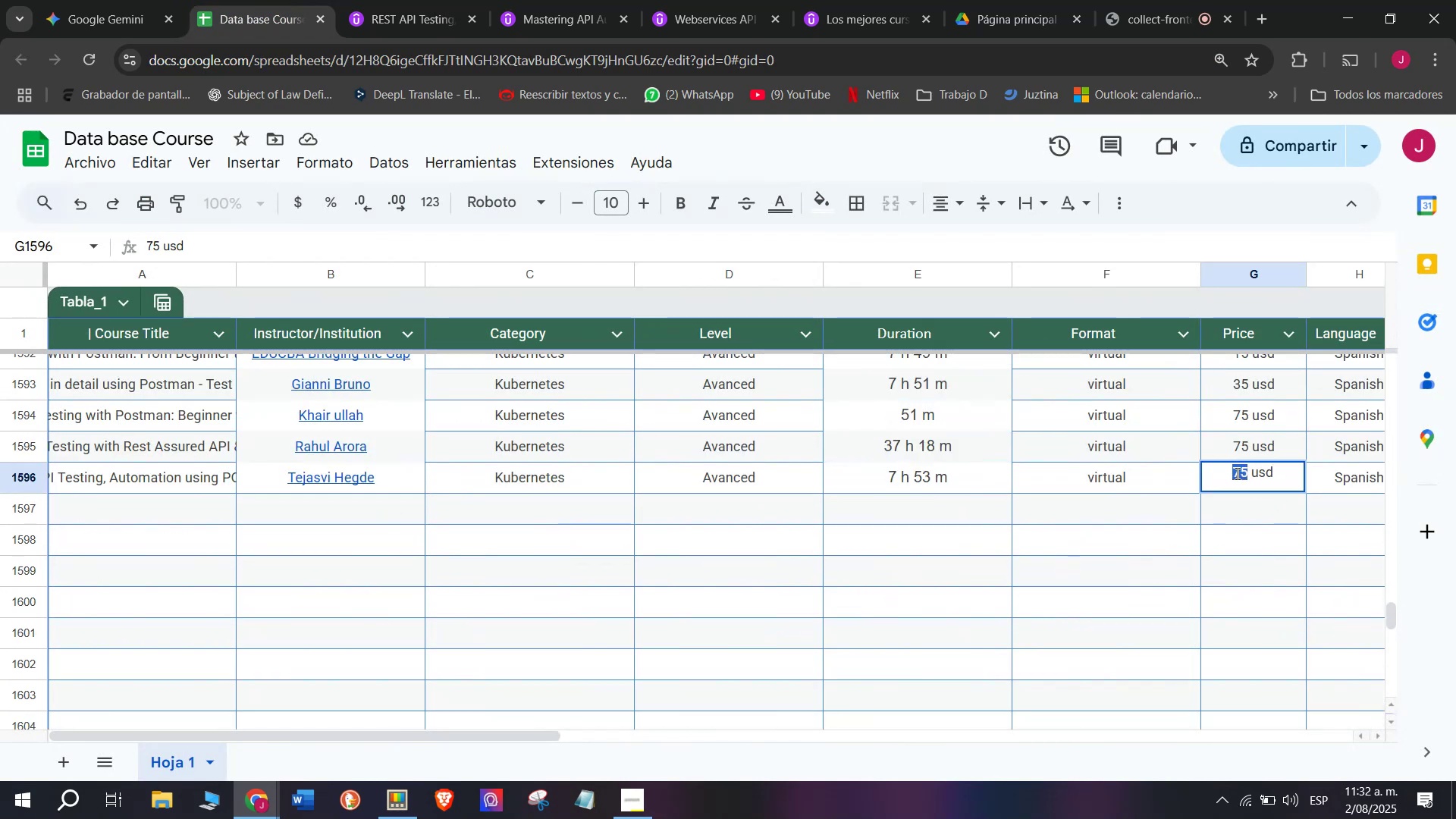 
key(Z)
 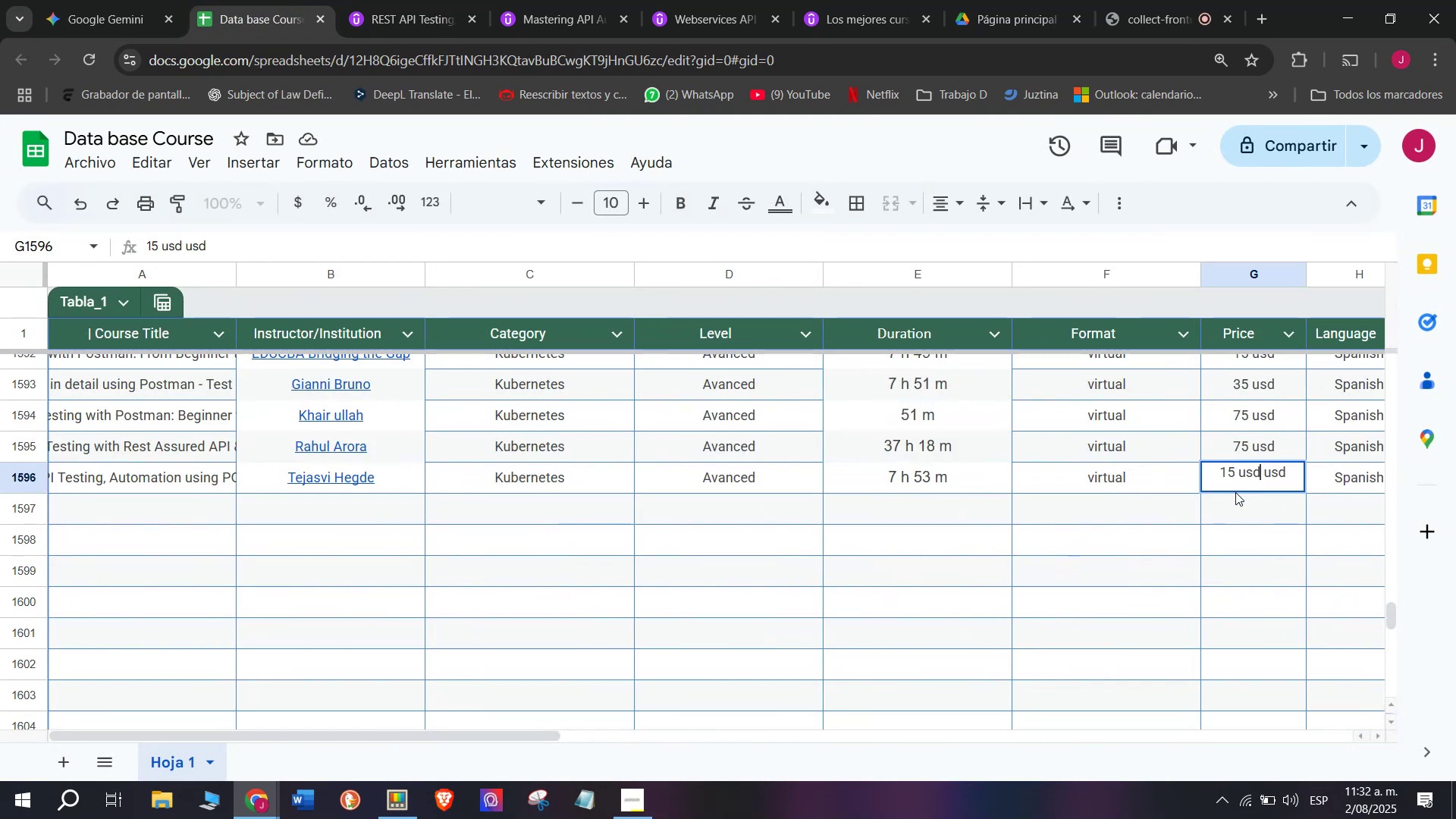 
key(Control+ControlLeft)
 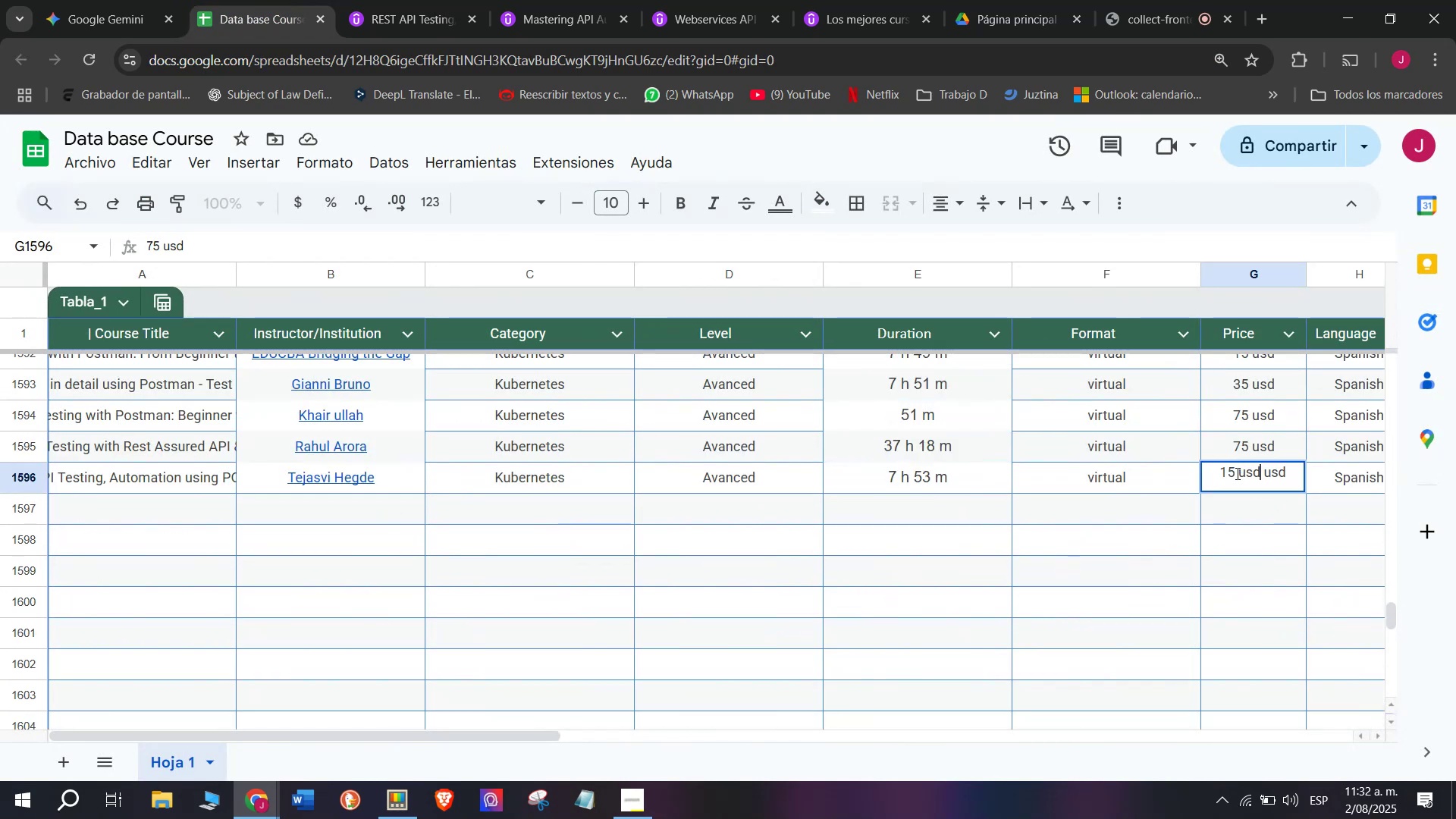 
key(Control+V)
 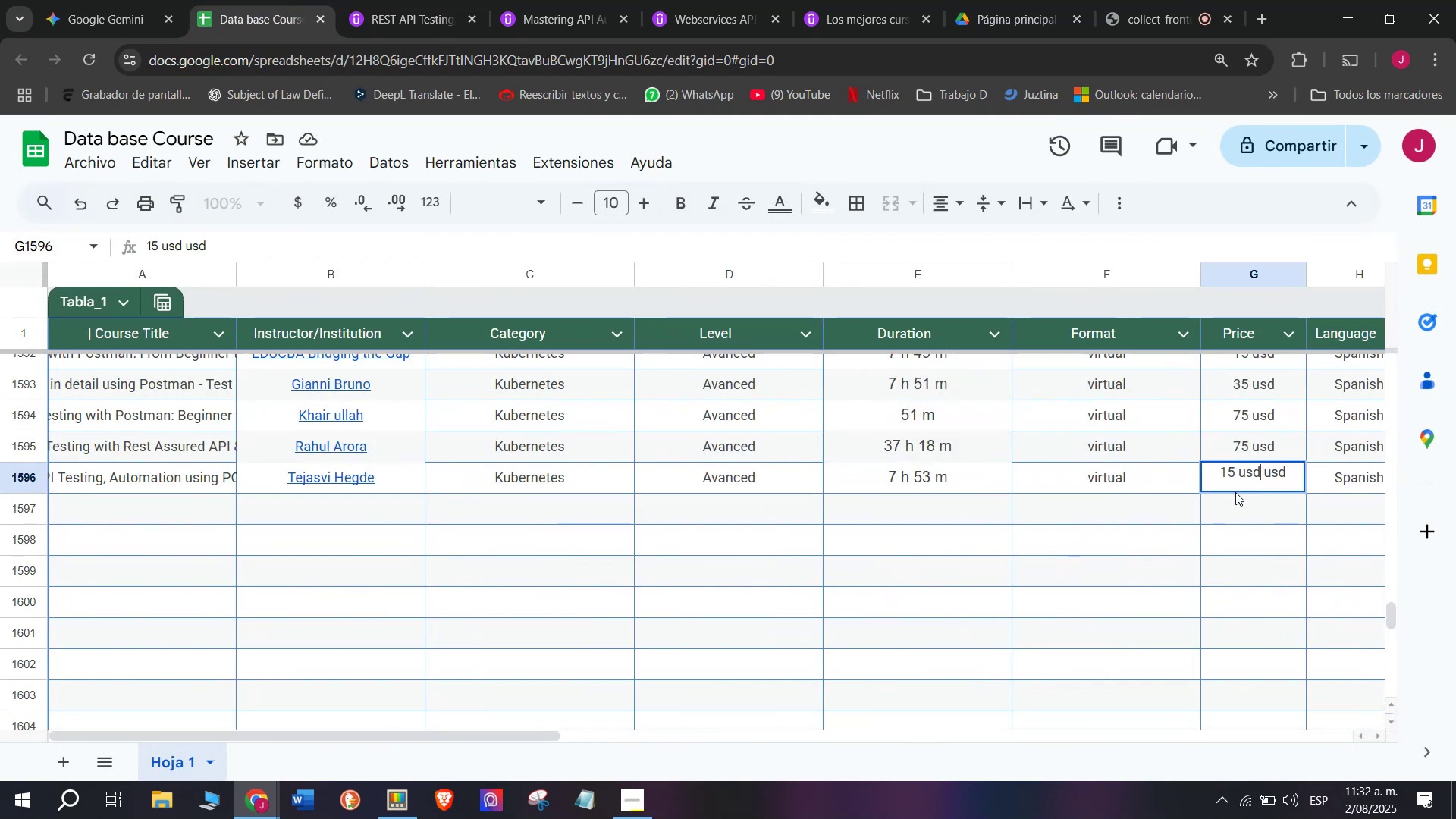 
type(q)
key(Backspace)
key(Backspace)
type(qq)
key(Backspace)
type(q)
key(Backspace)
 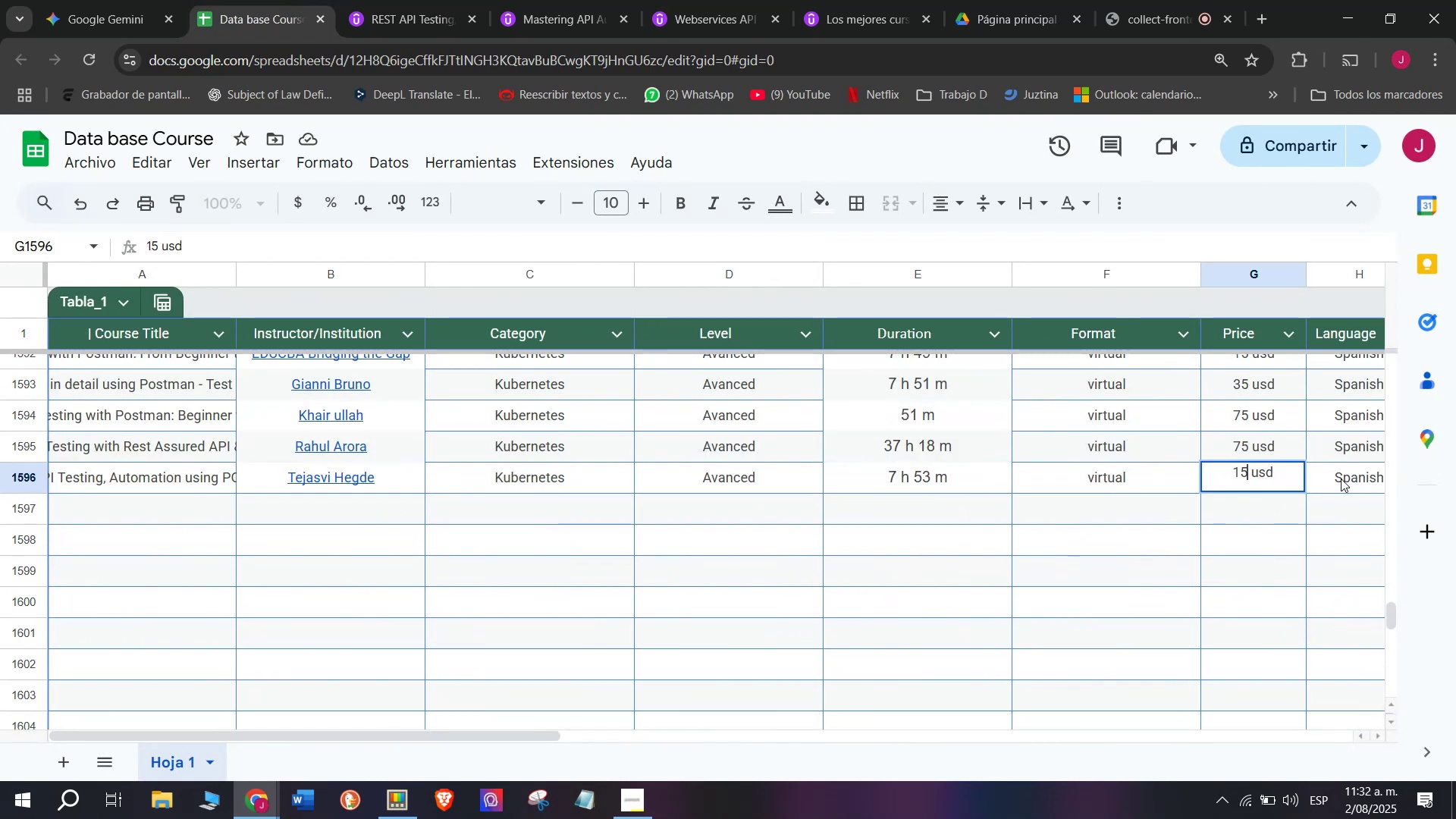 
left_click([1342, 476])
 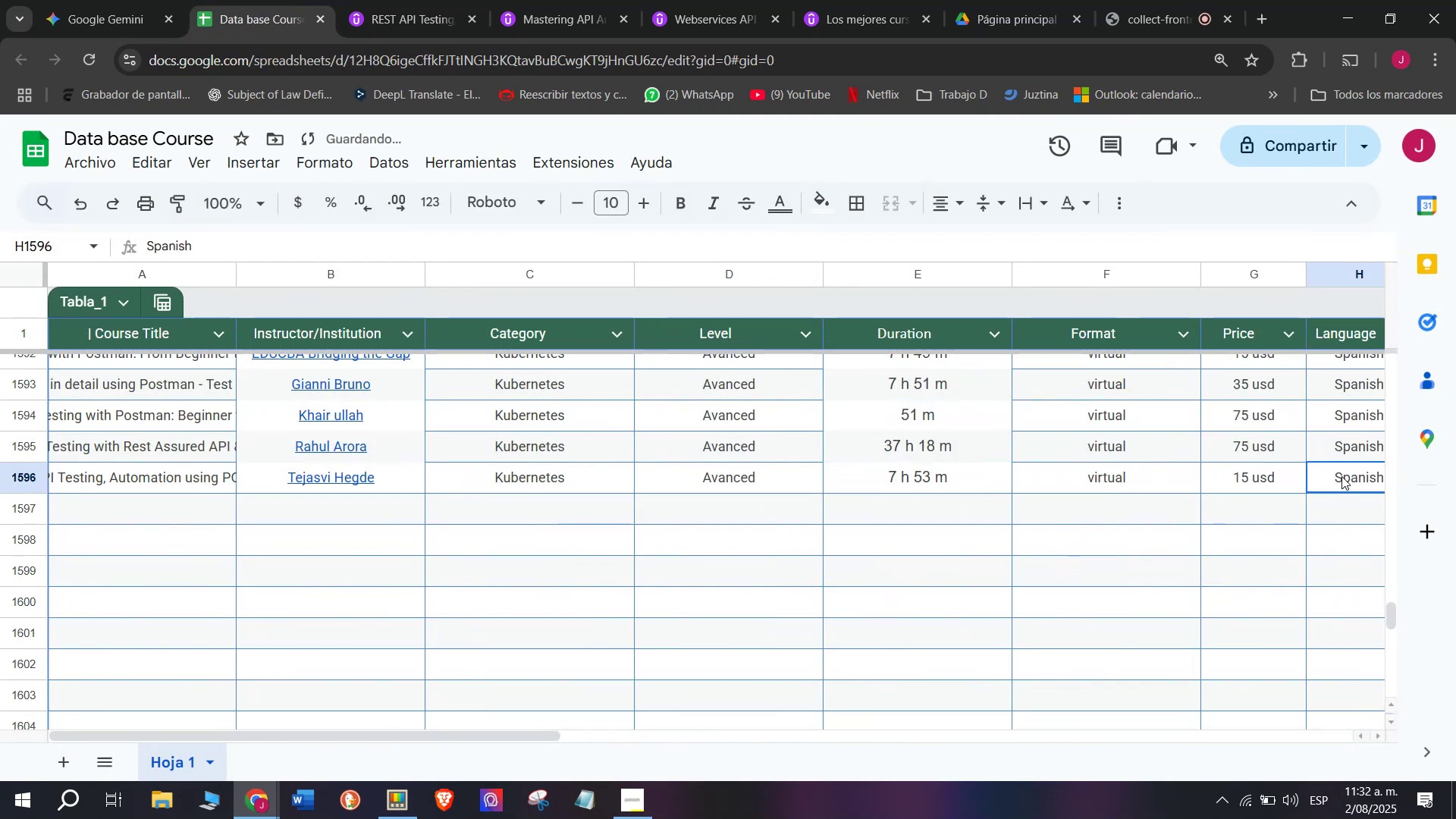 
scroll: coordinate [265, 488], scroll_direction: down, amount: 3.0
 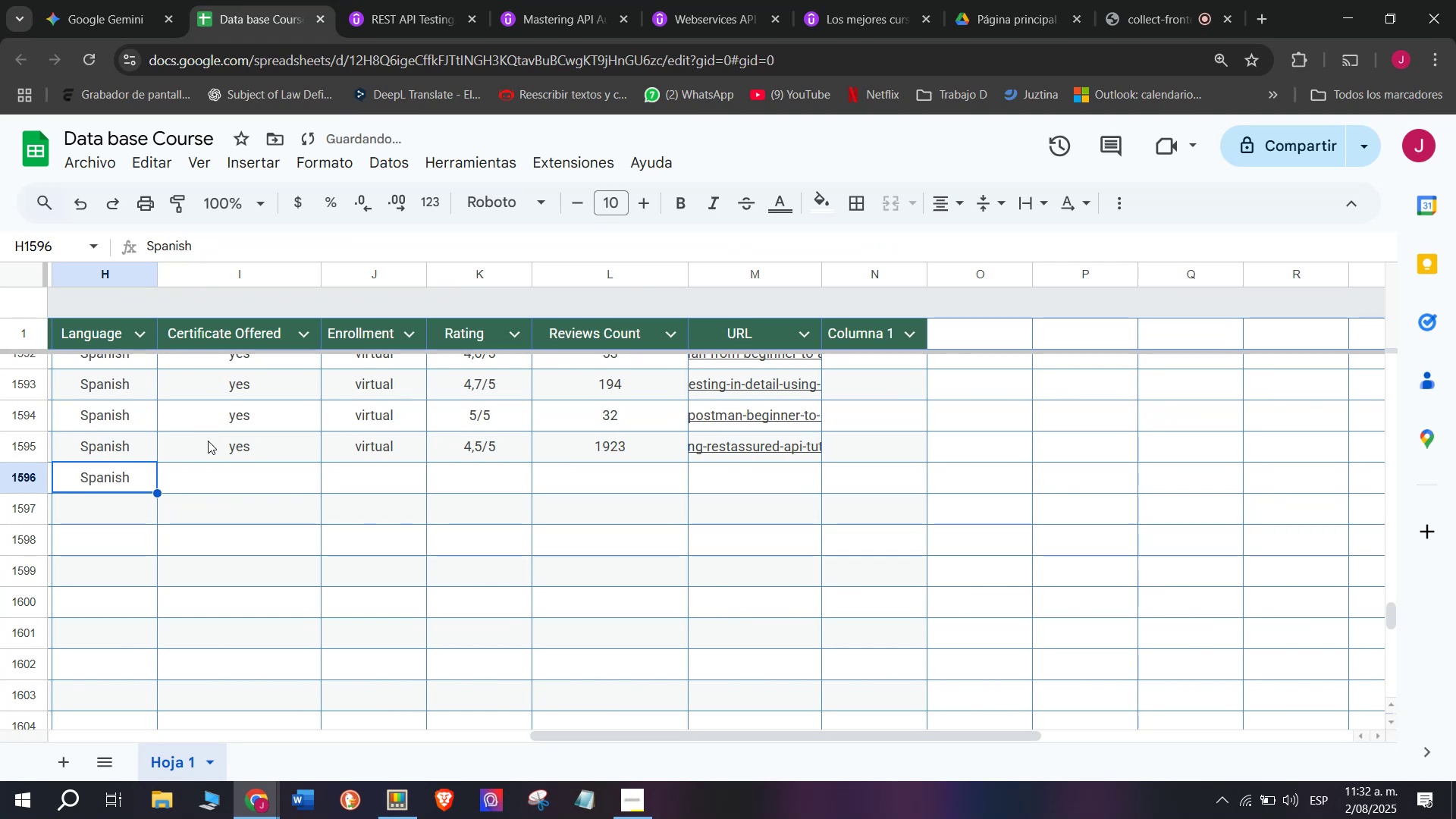 
key(Control+ControlLeft)
 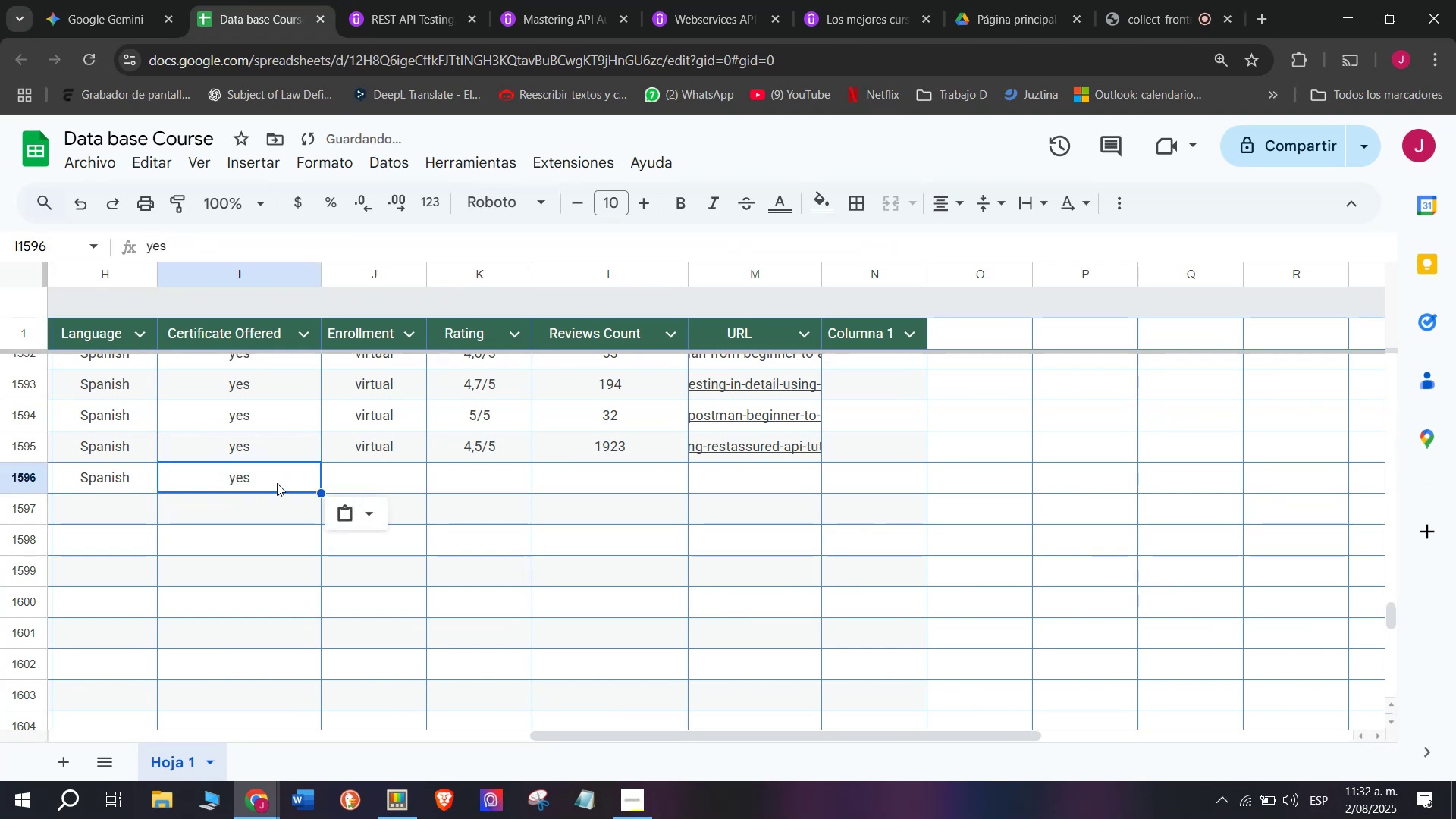 
key(Break)
 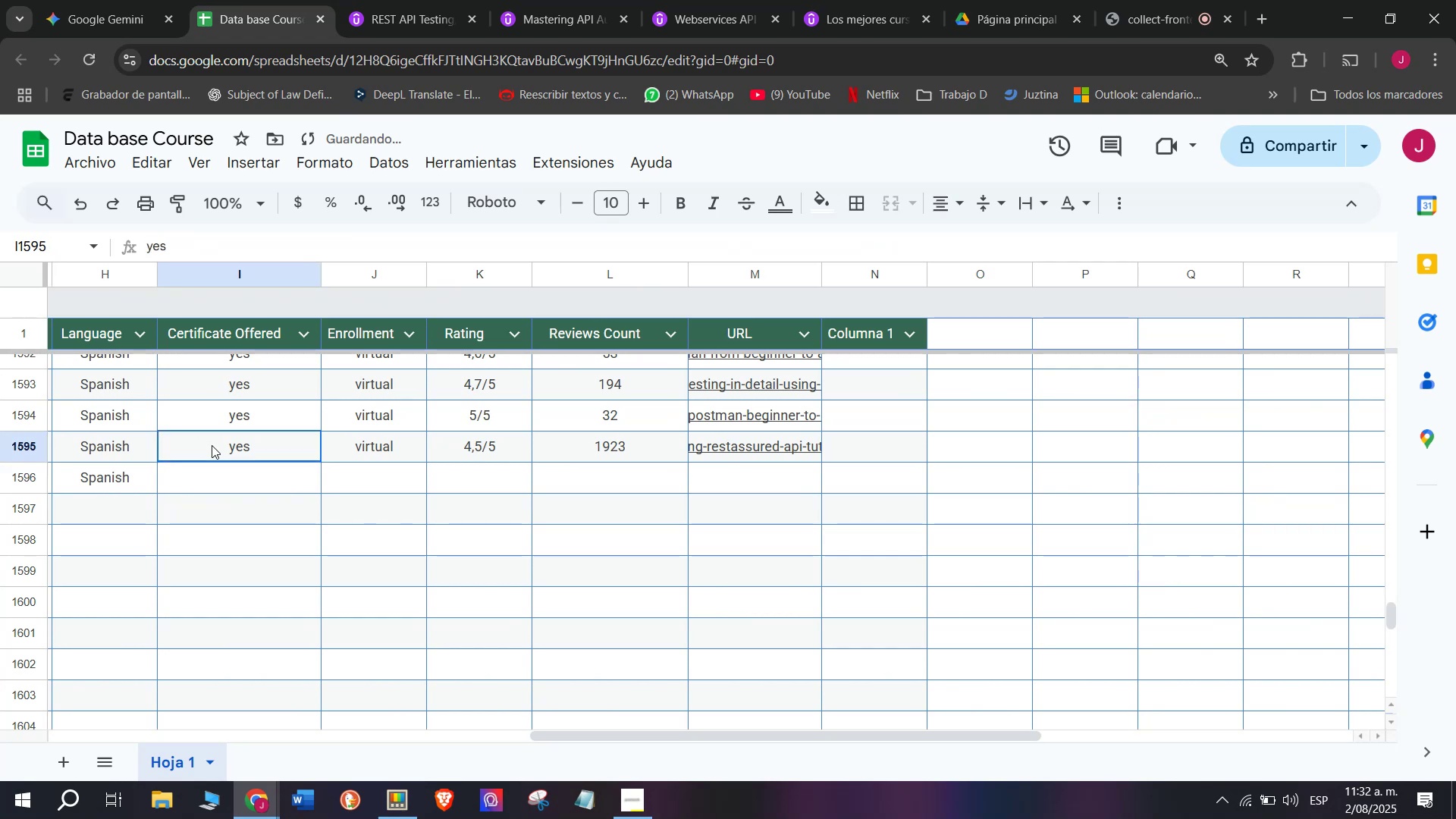 
key(Control+C)
 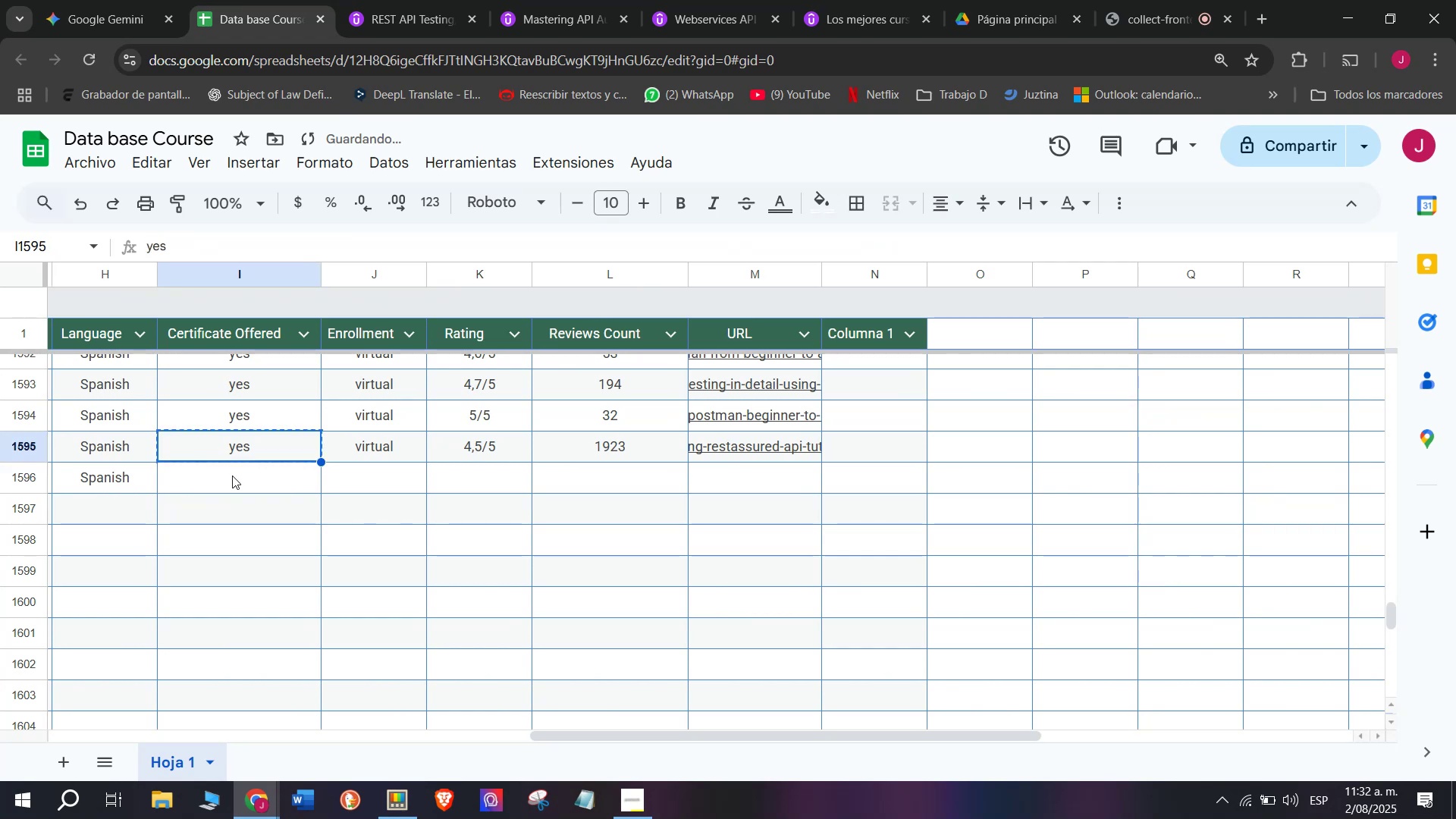 
double_click([232, 475])
 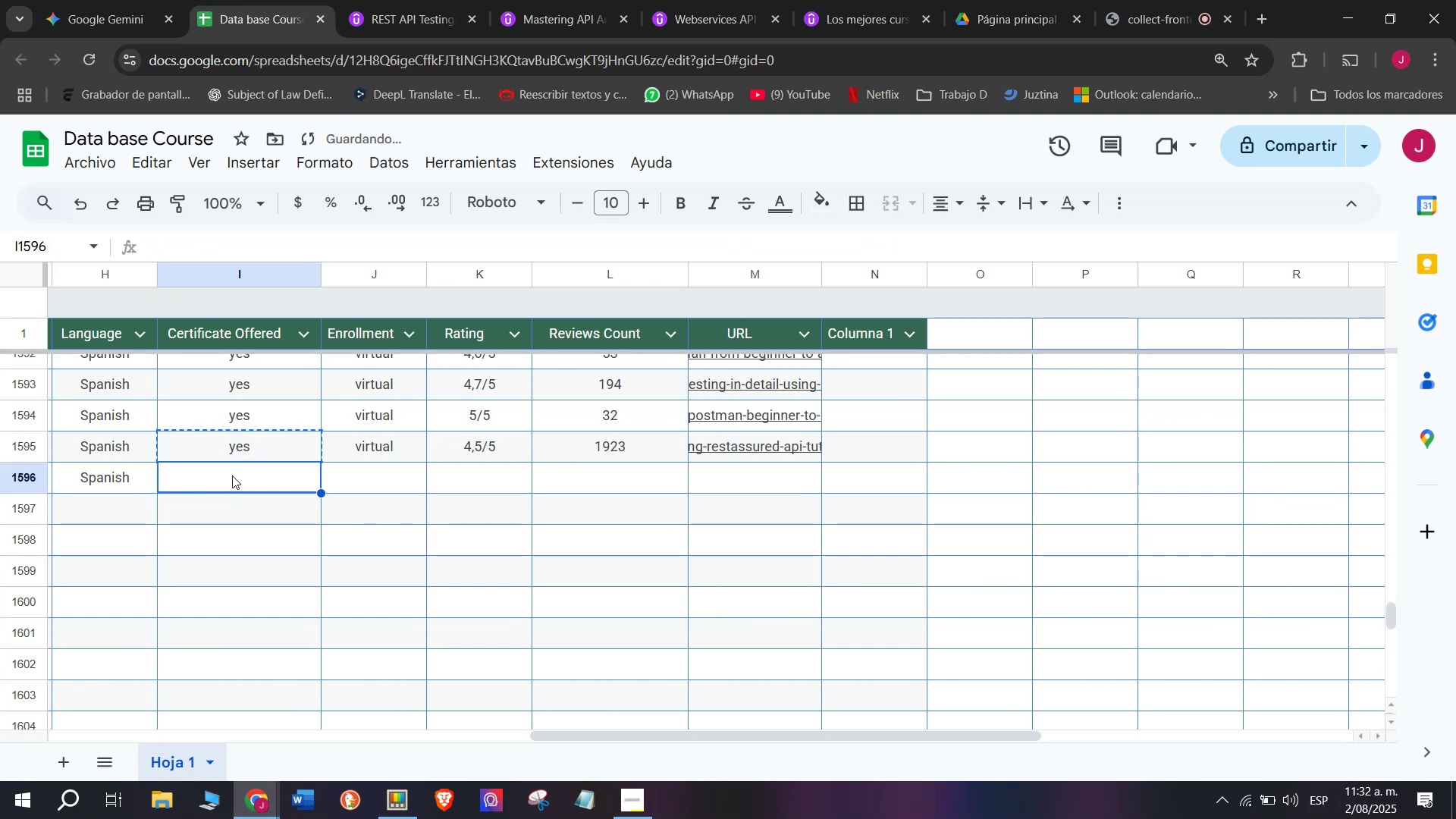 
key(Control+ControlLeft)
 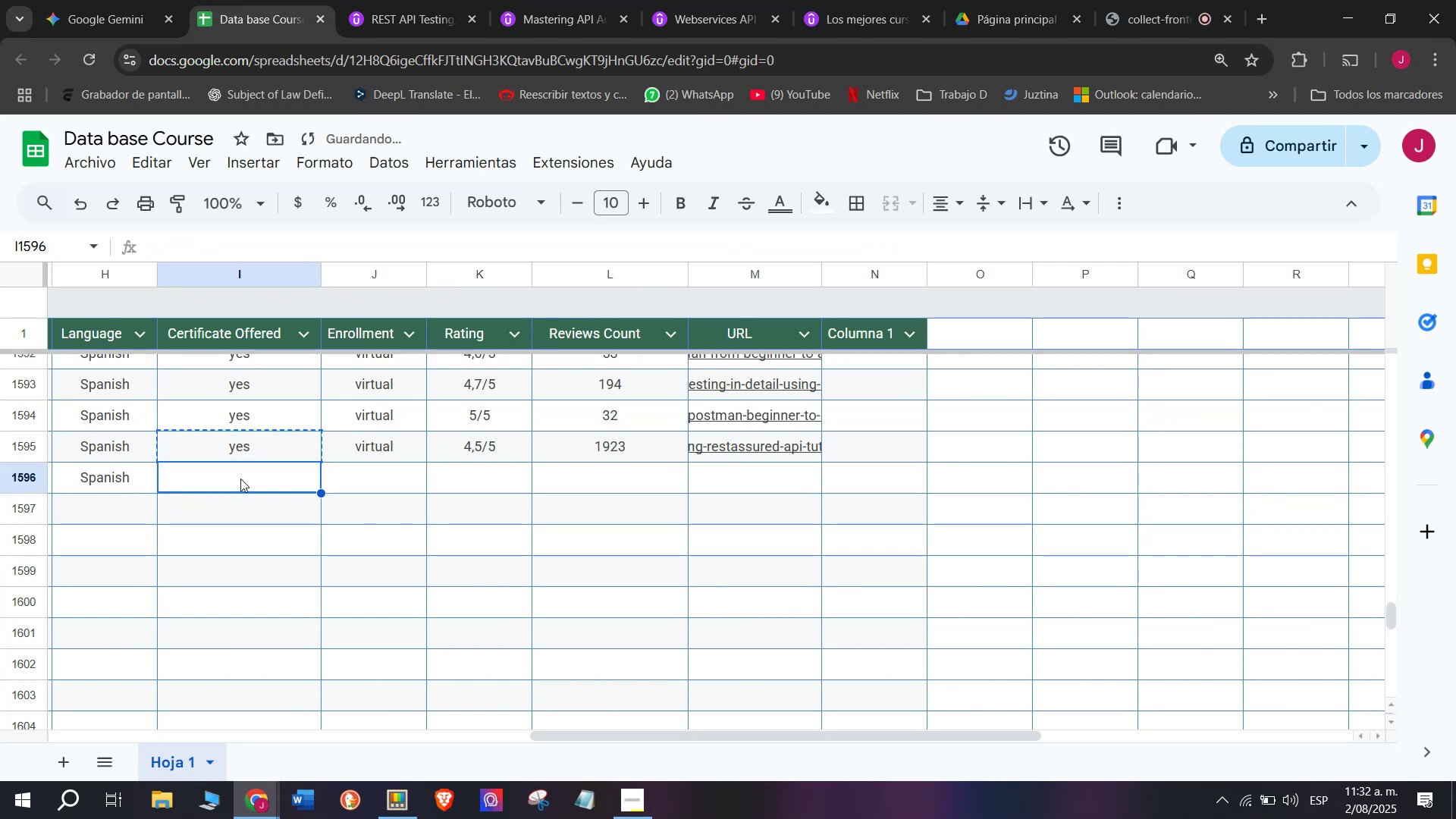 
key(Z)
 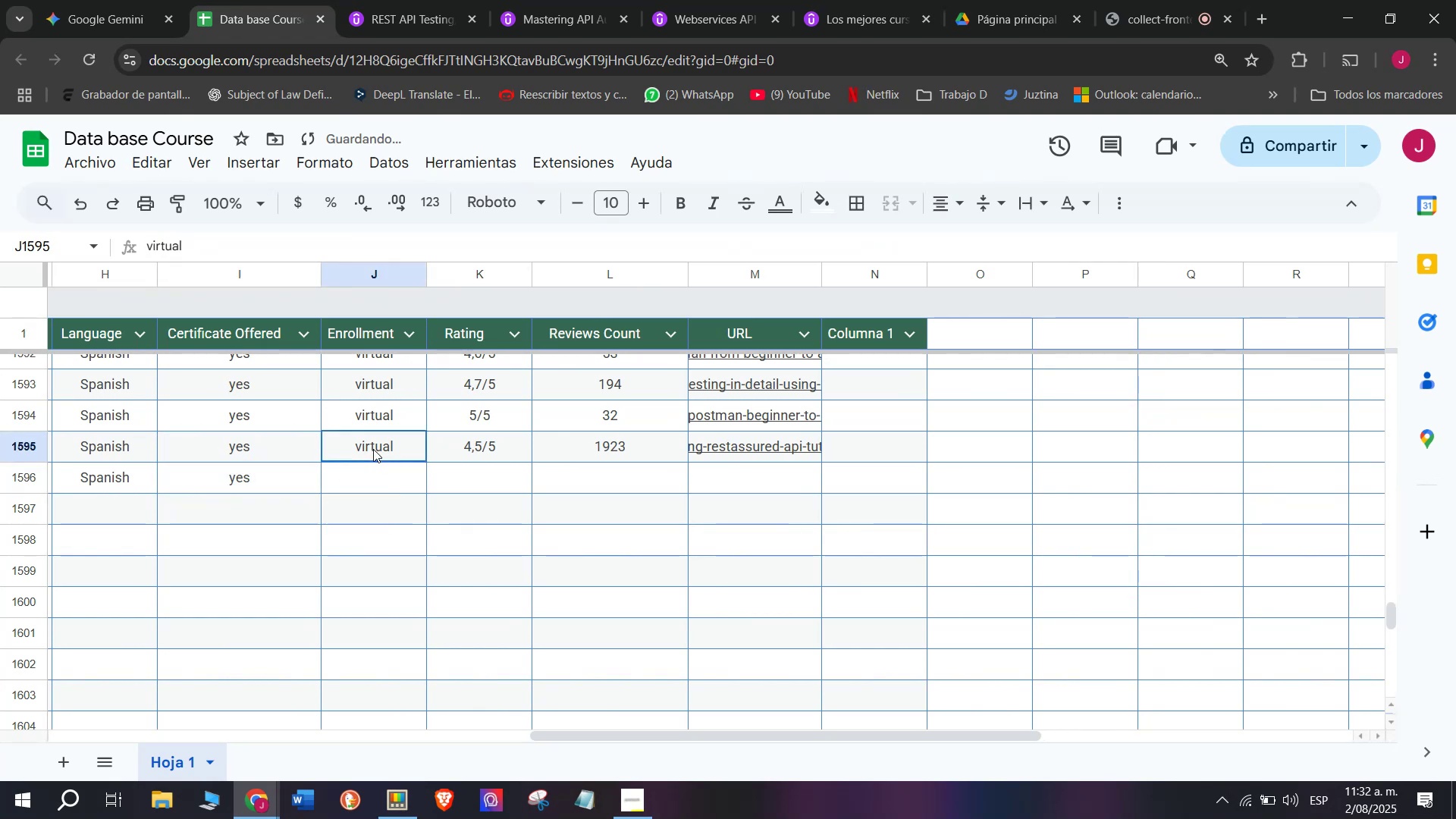 
key(Control+V)
 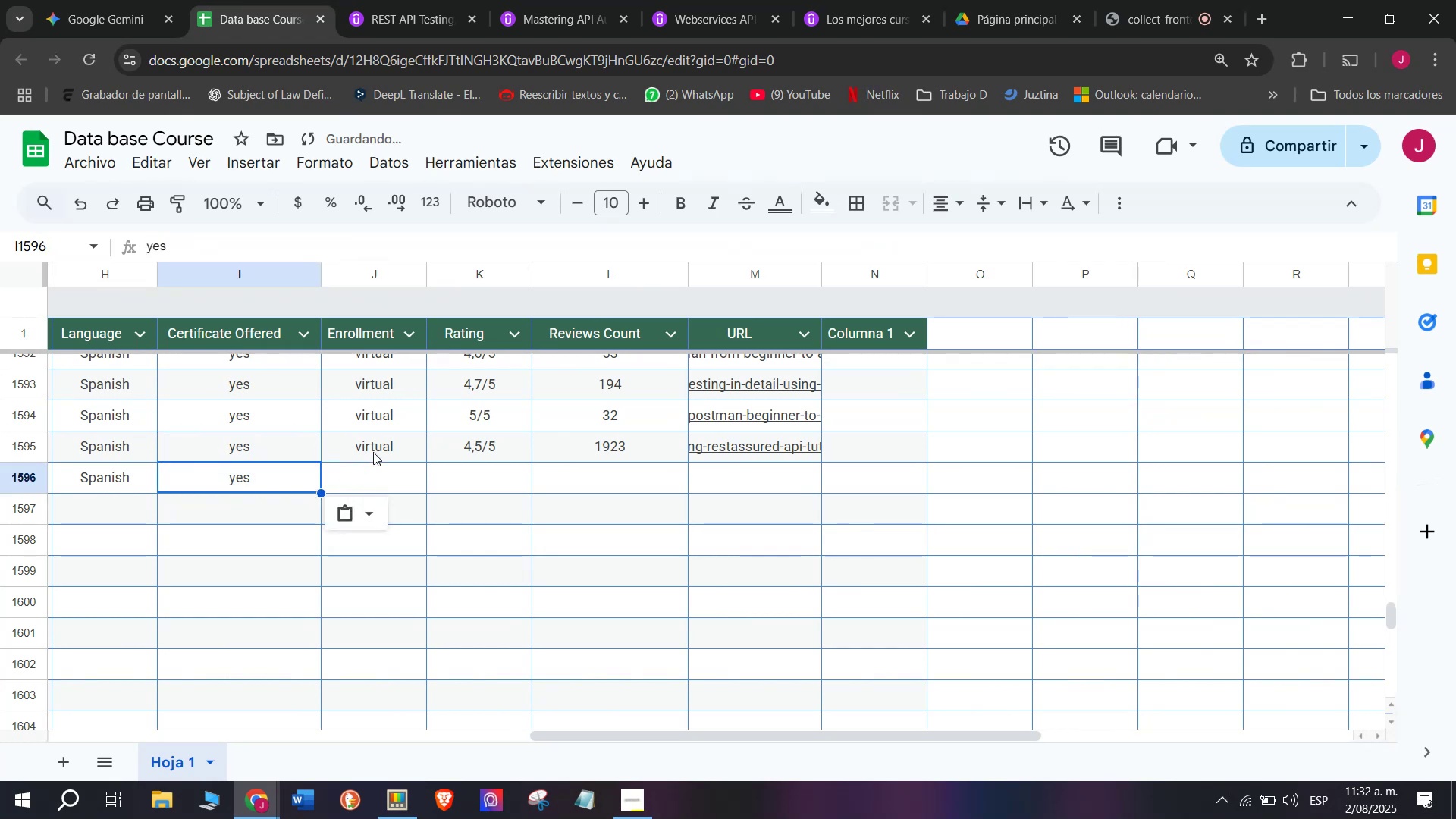 
left_click([373, 449])
 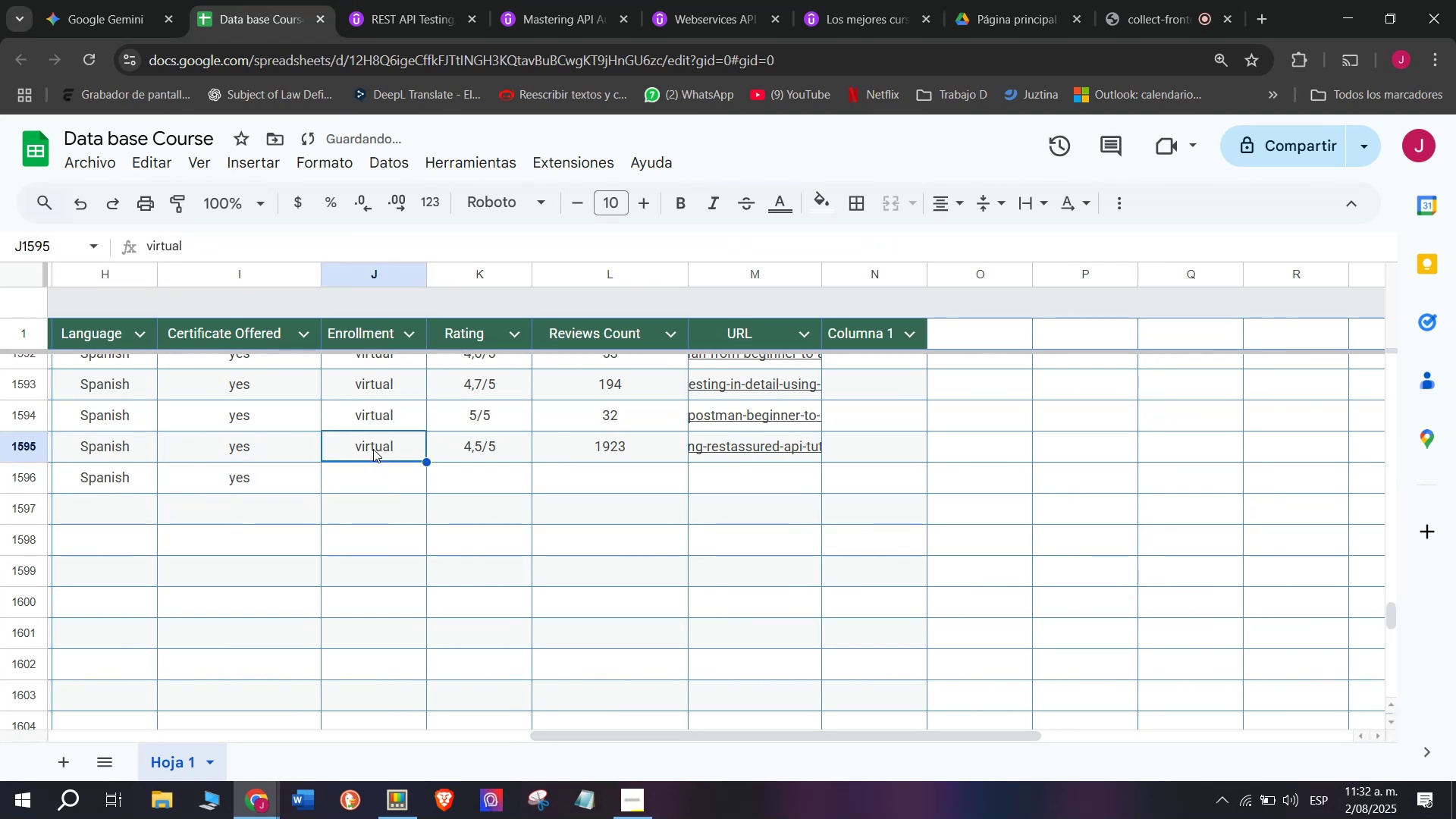 
key(Control+ControlLeft)
 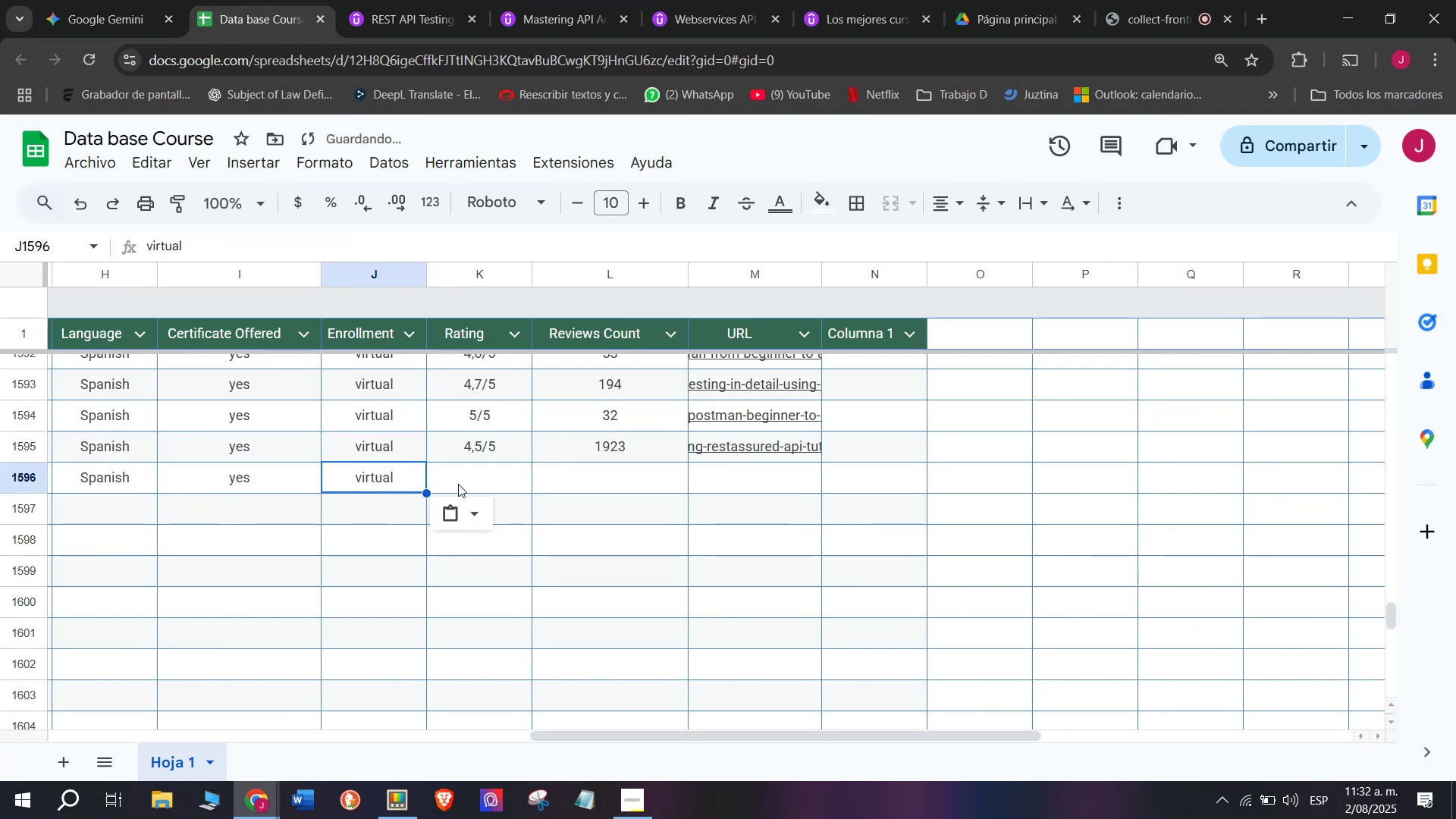 
key(Break)
 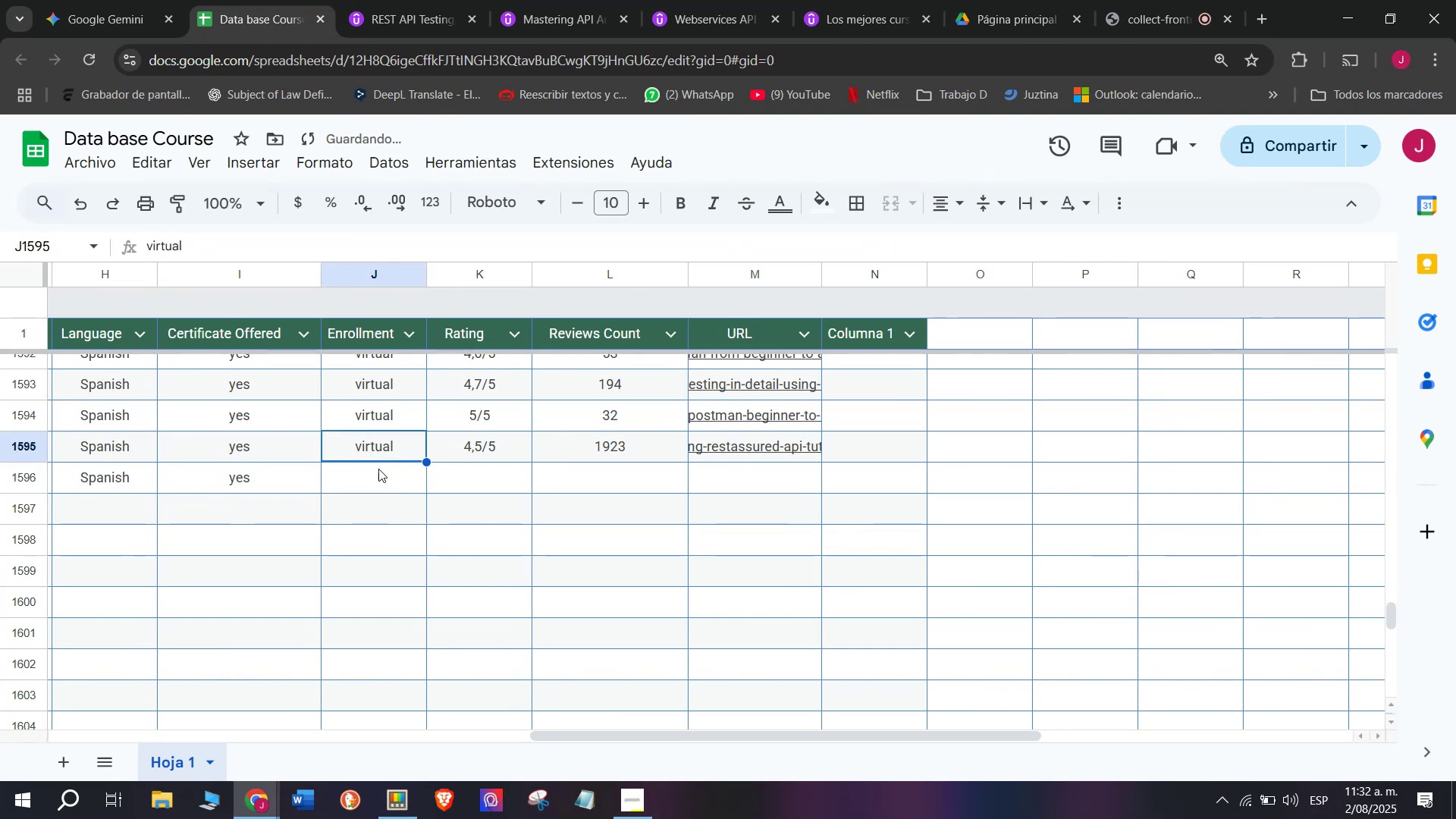 
key(Control+C)
 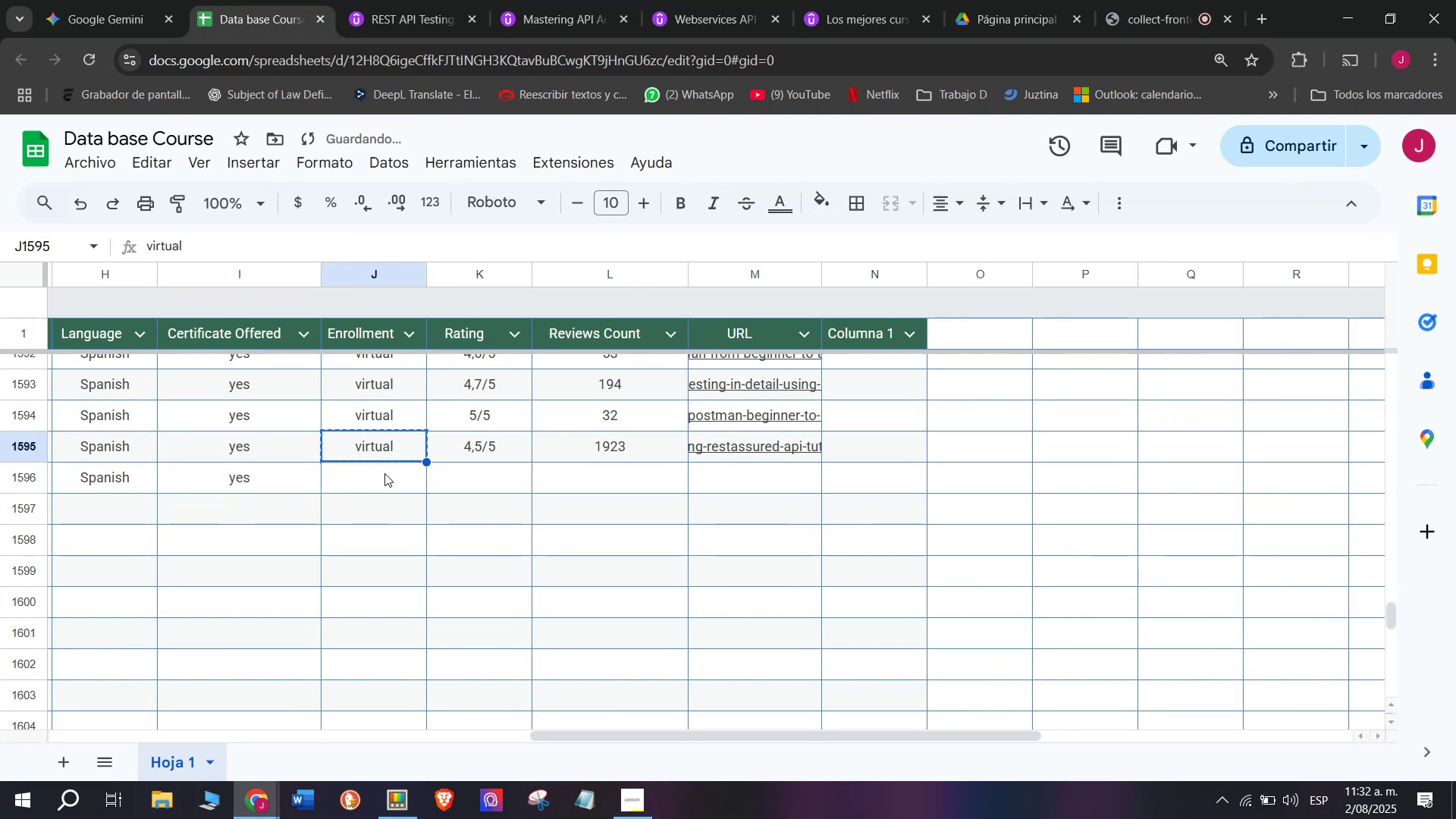 
key(Control+ControlLeft)
 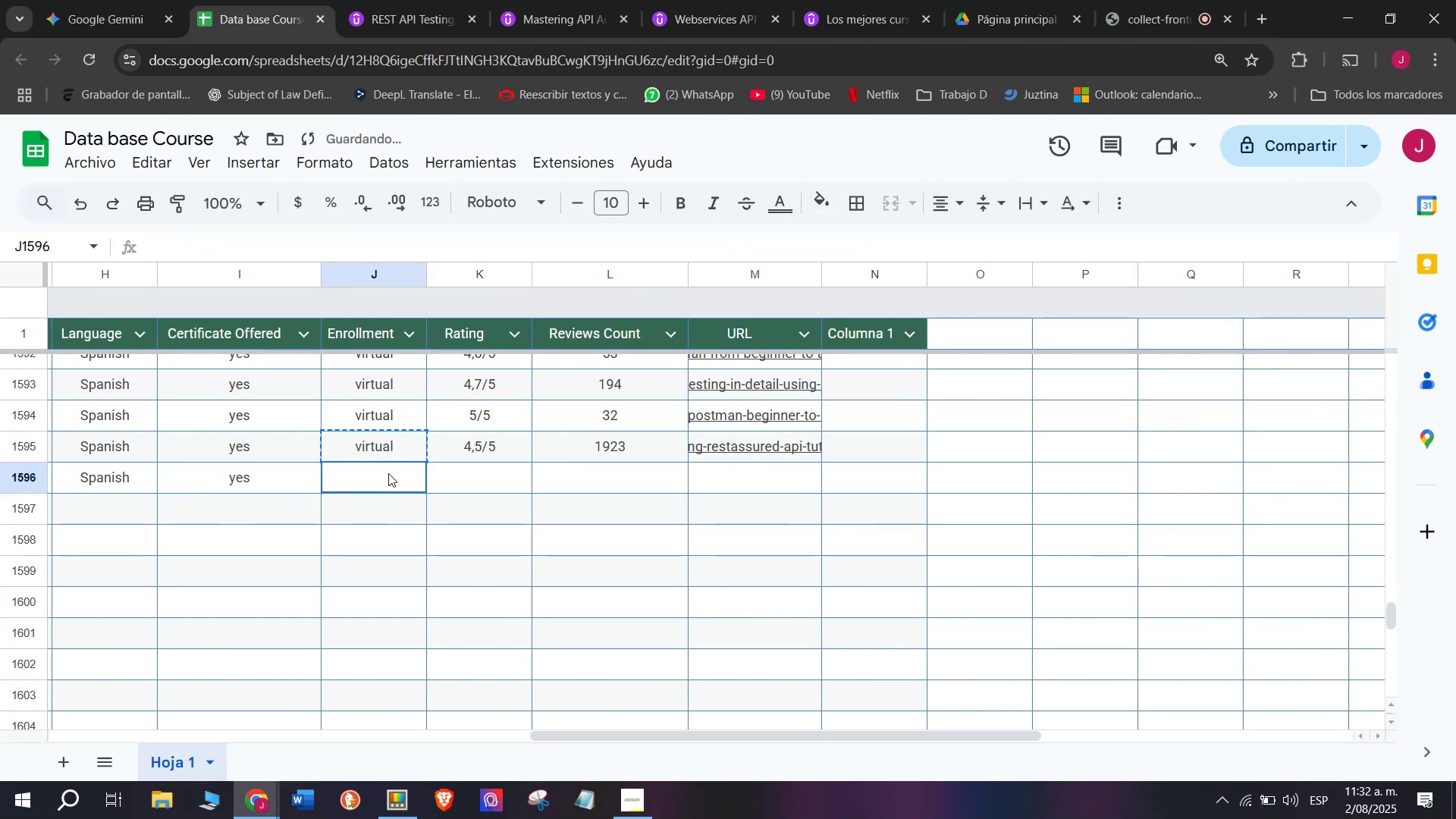 
key(Z)
 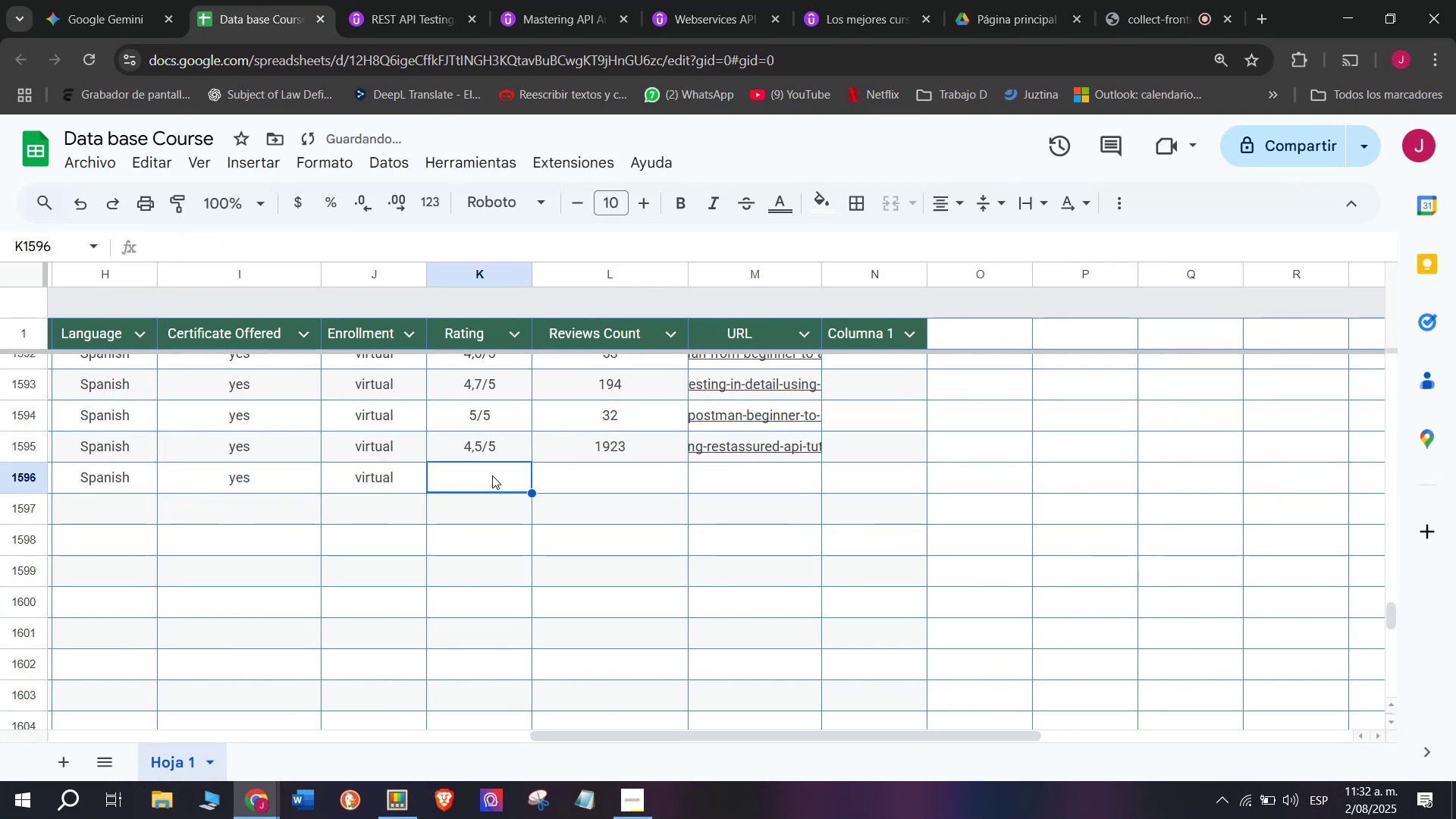 
key(Control+V)
 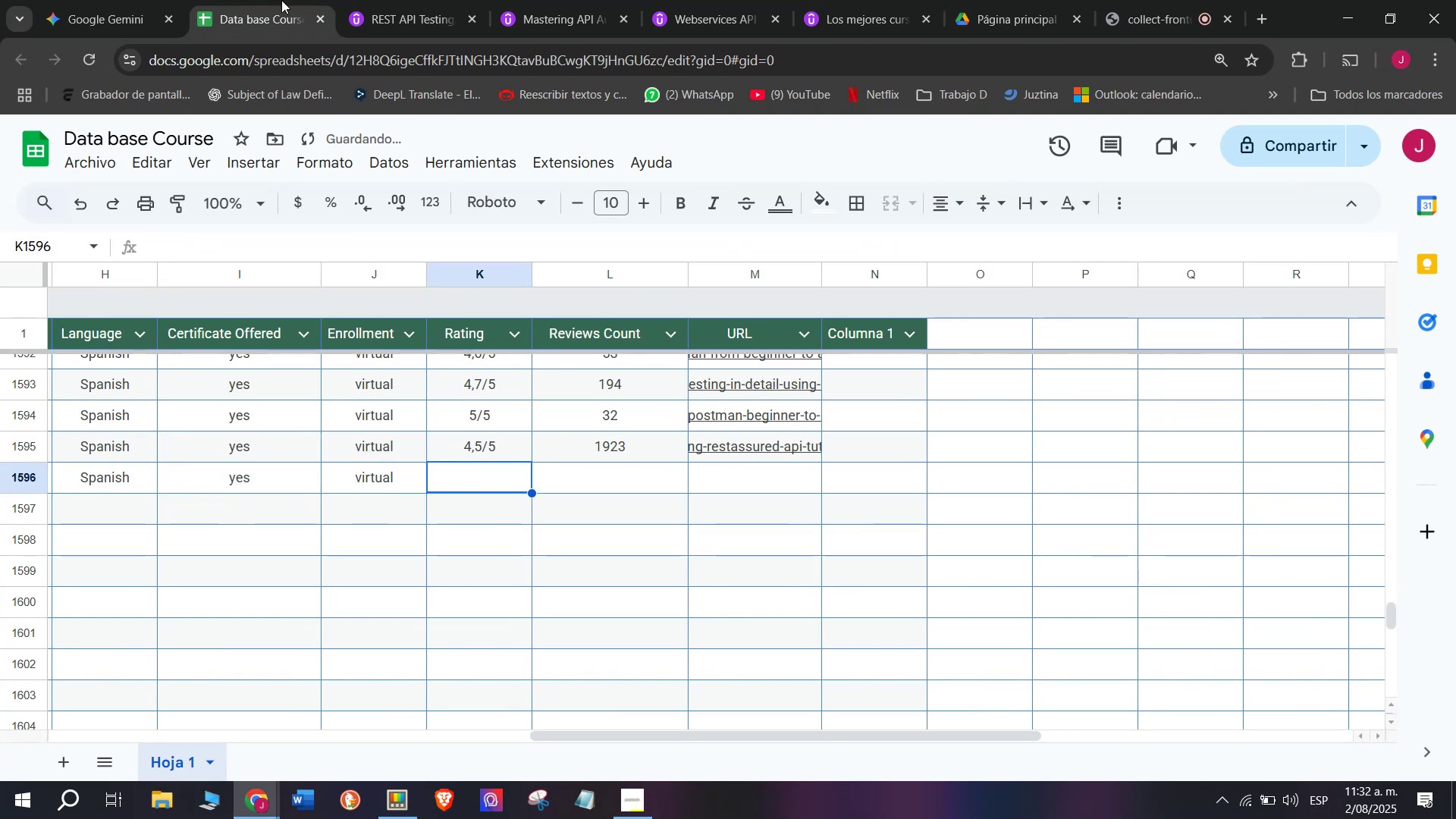 
left_click([416, 0])
 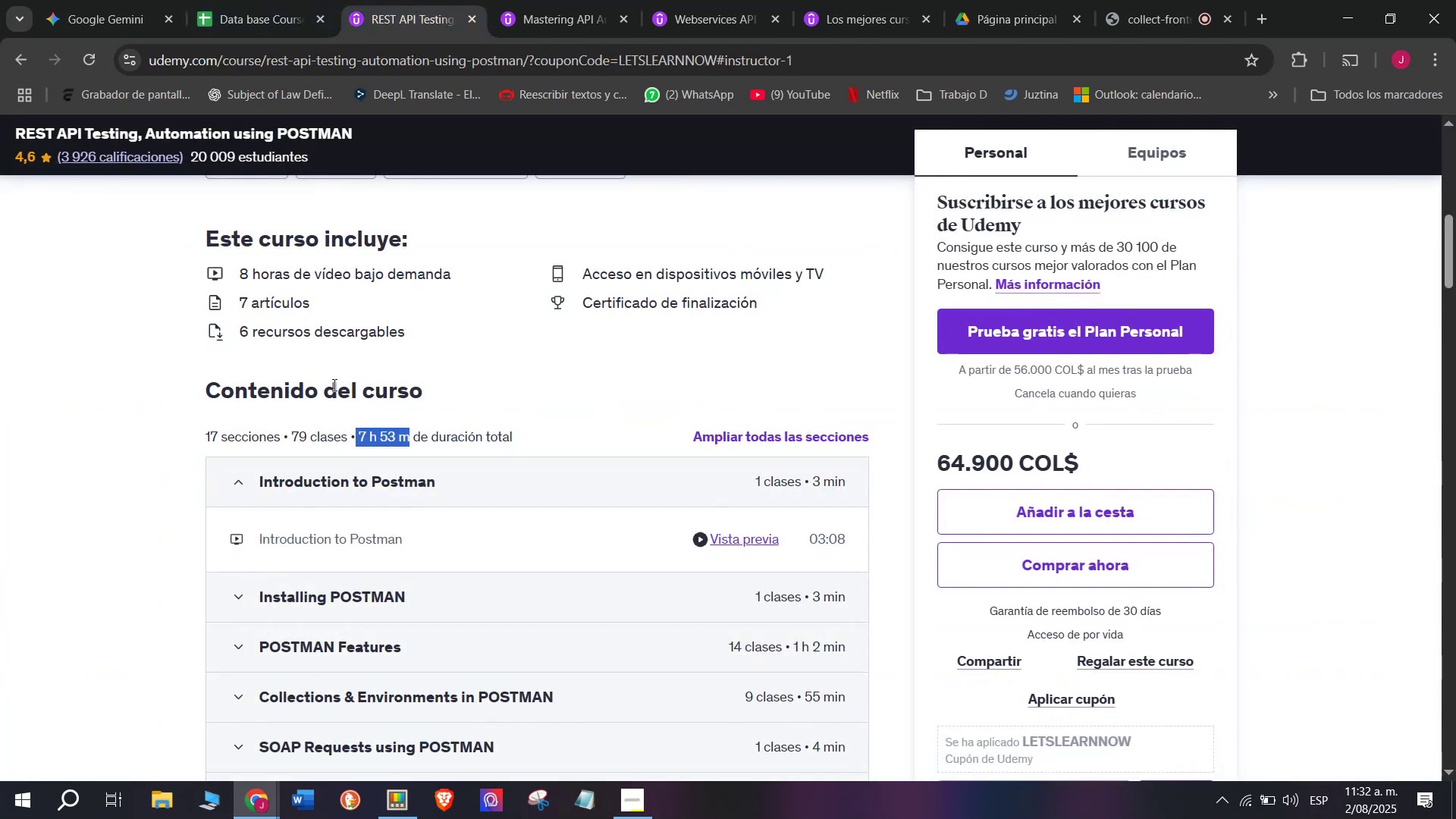 
scroll: coordinate [333, 384], scroll_direction: up, amount: 4.0
 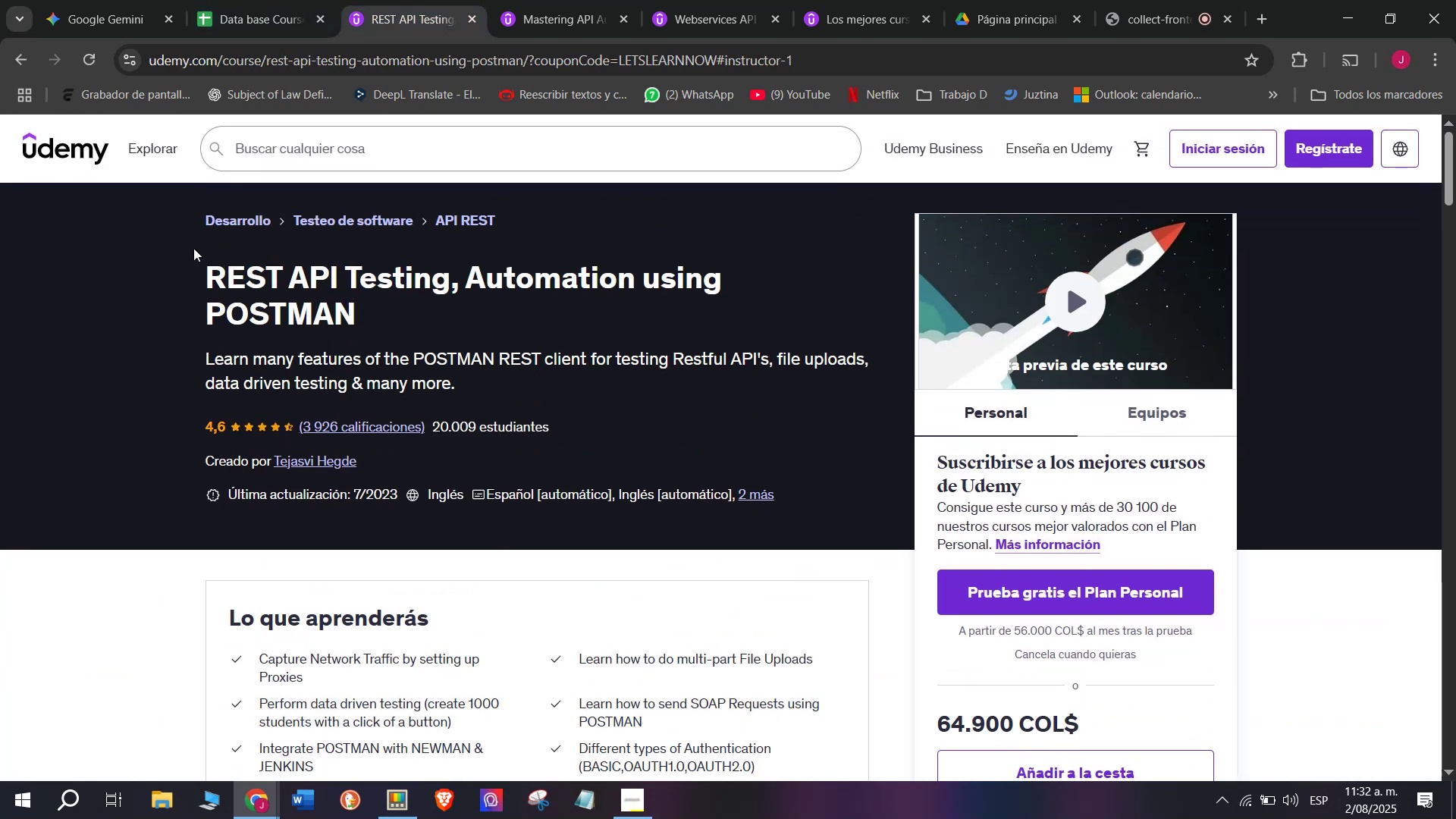 
left_click([213, 0])
 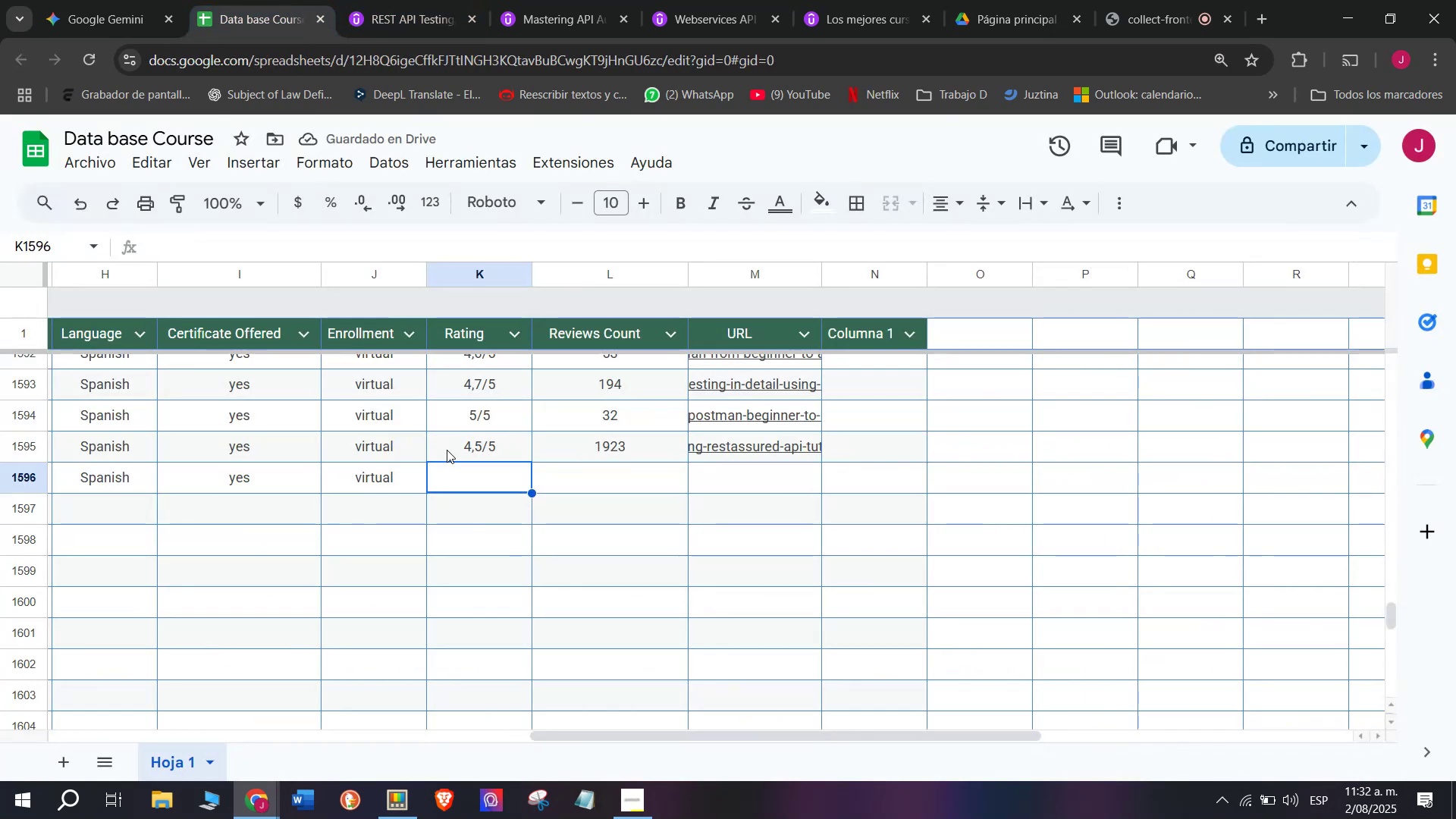 
left_click([469, 441])
 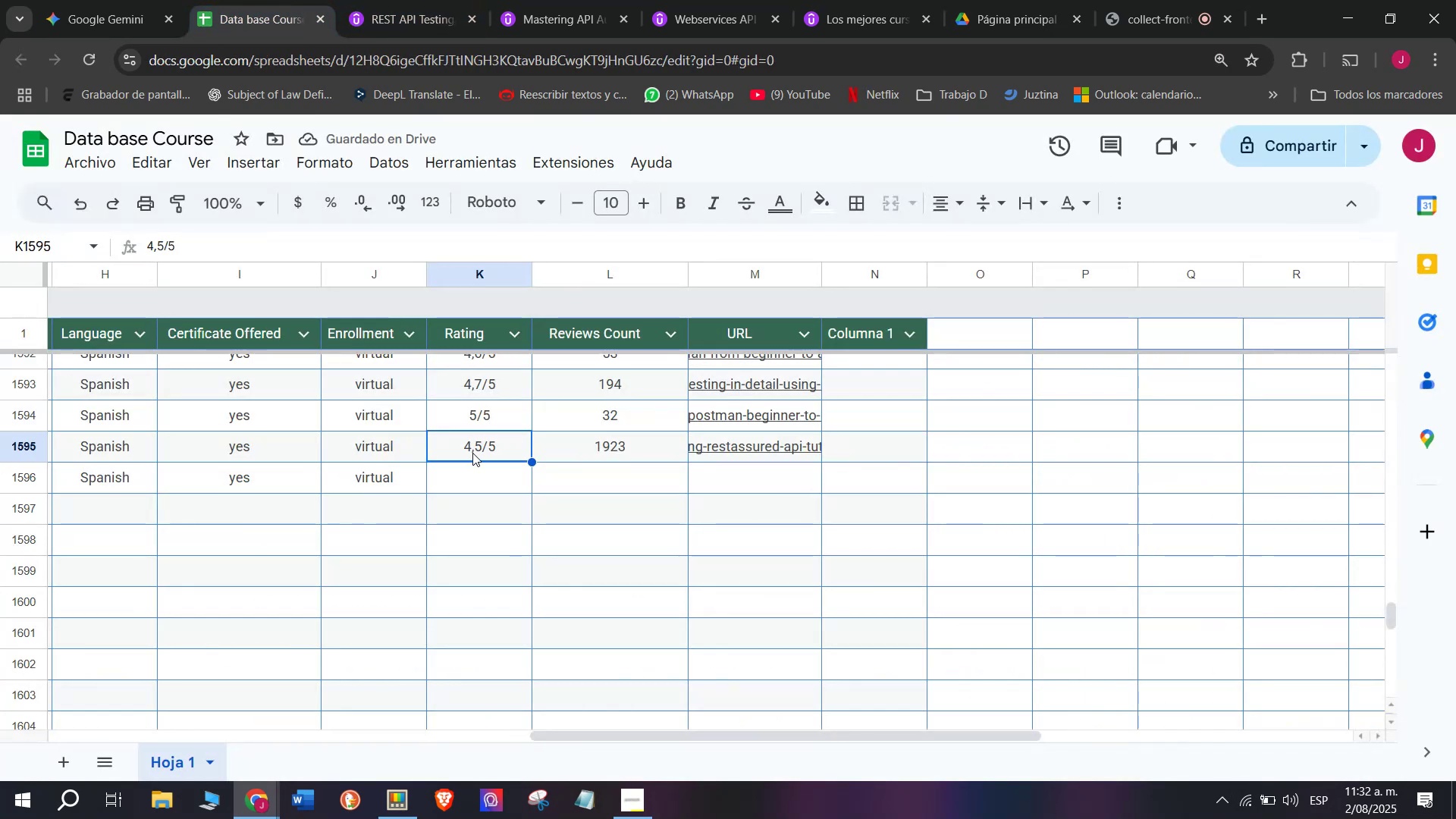 
key(Control+ControlLeft)
 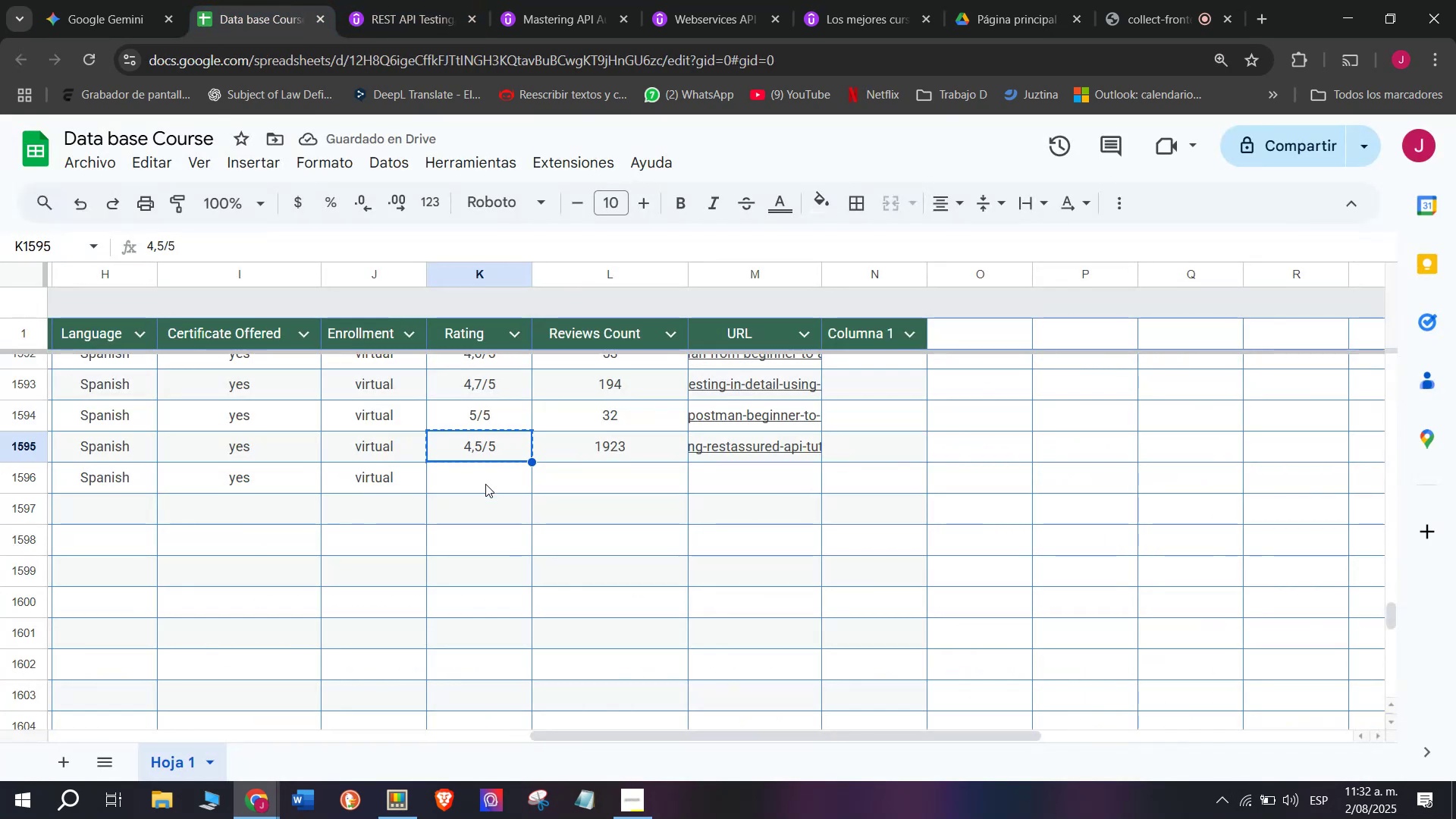 
key(Break)
 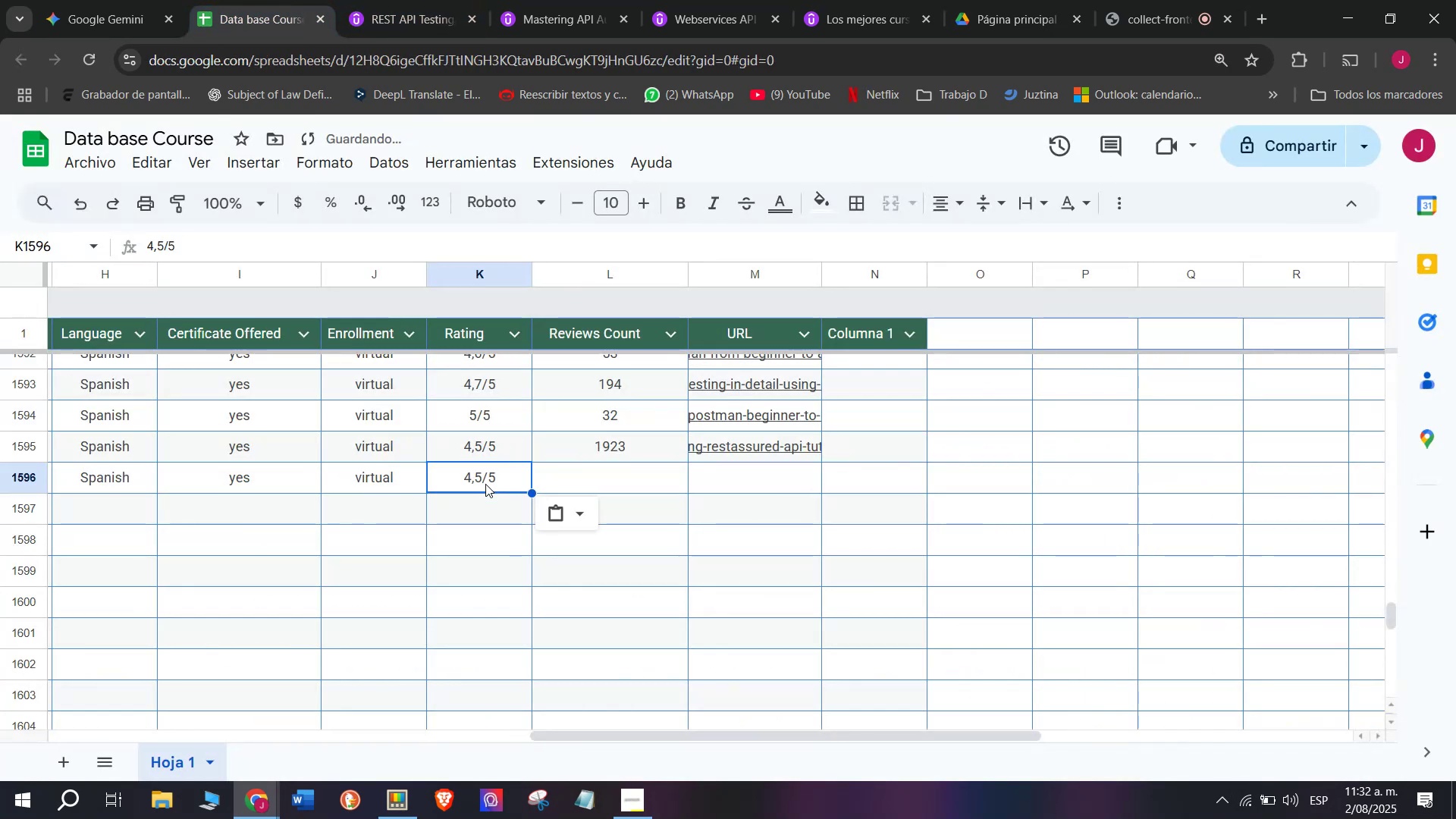 
key(Control+C)
 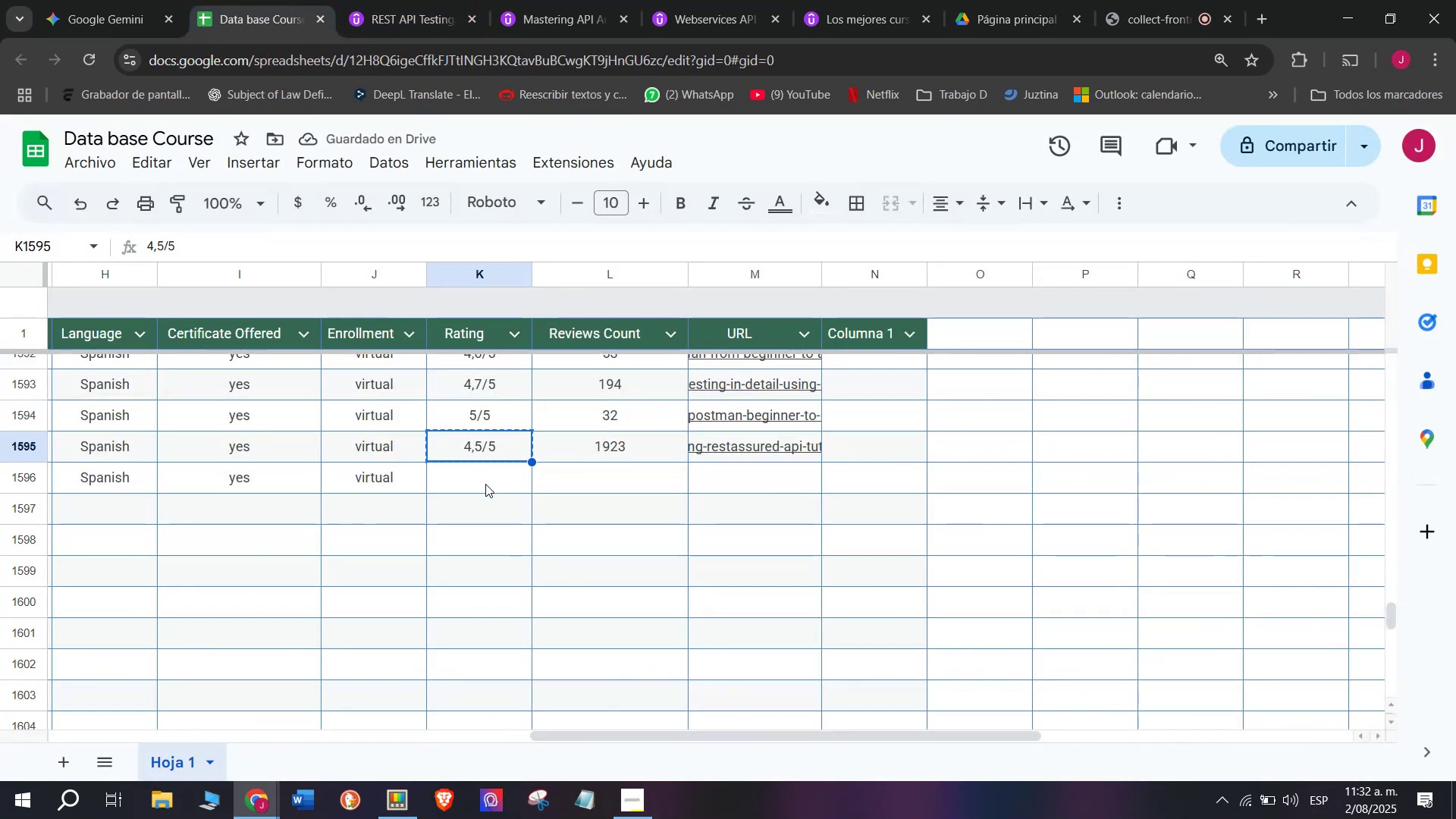 
double_click([485, 484])
 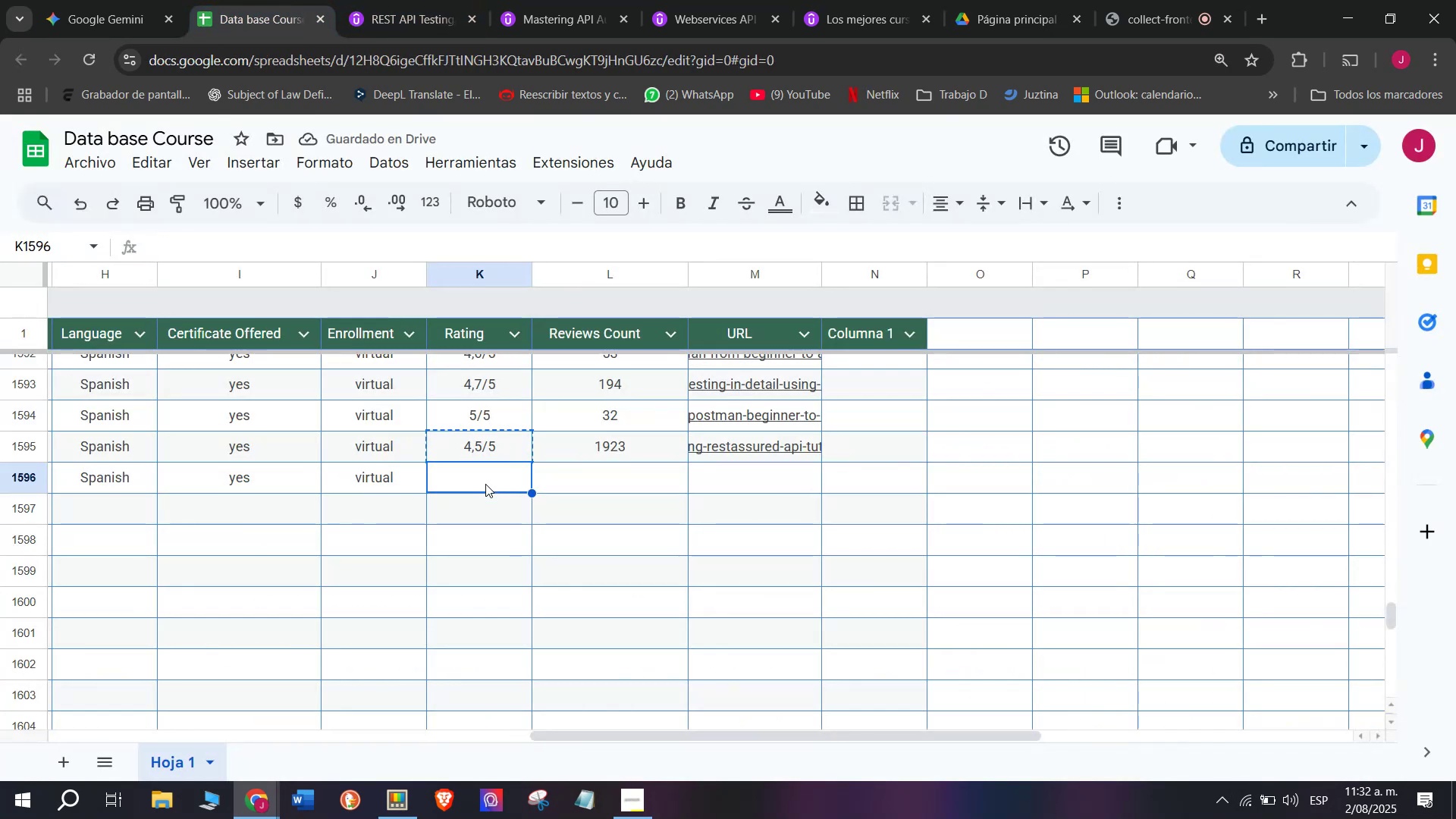 
key(Z)
 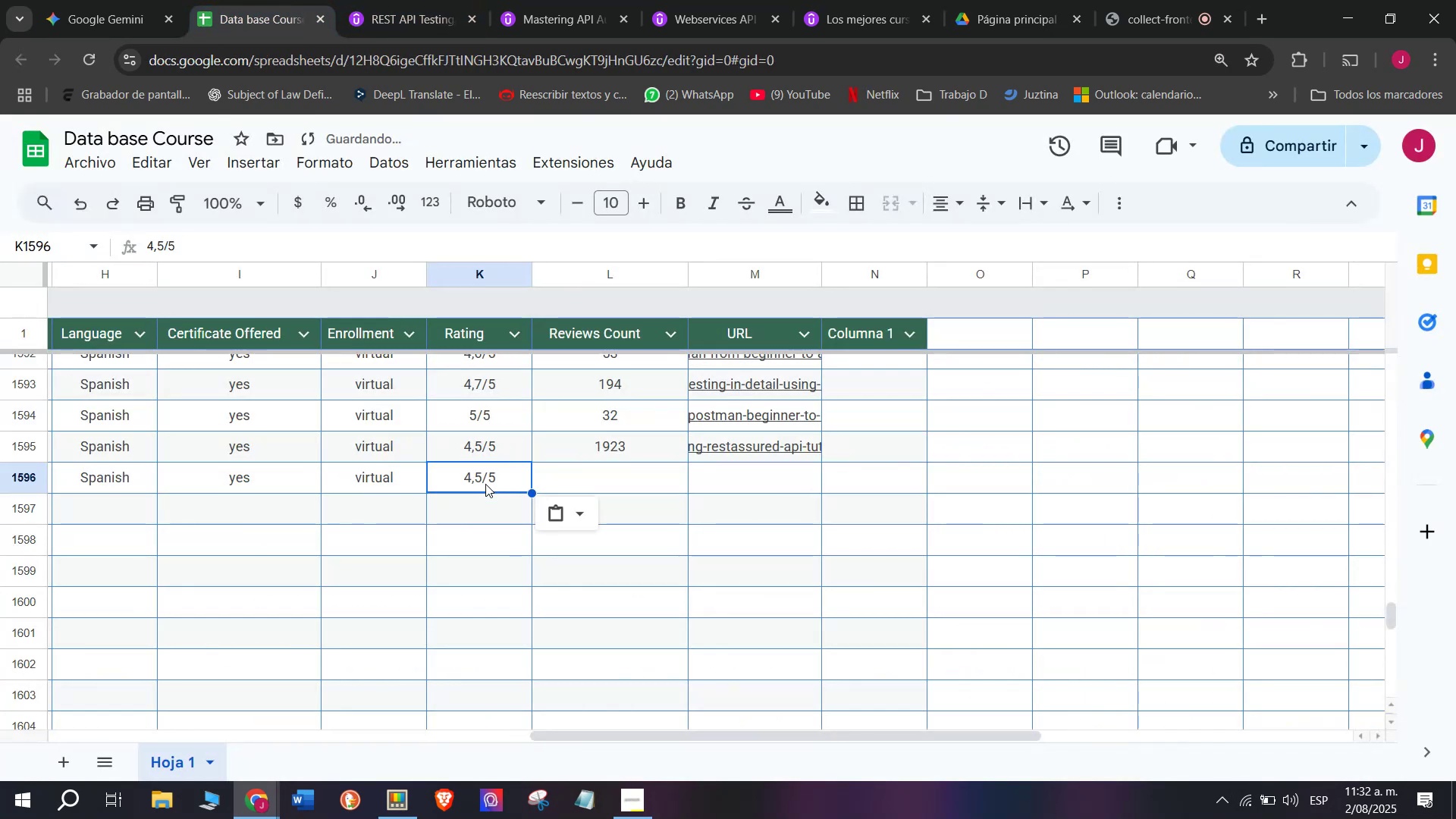 
key(Control+ControlLeft)
 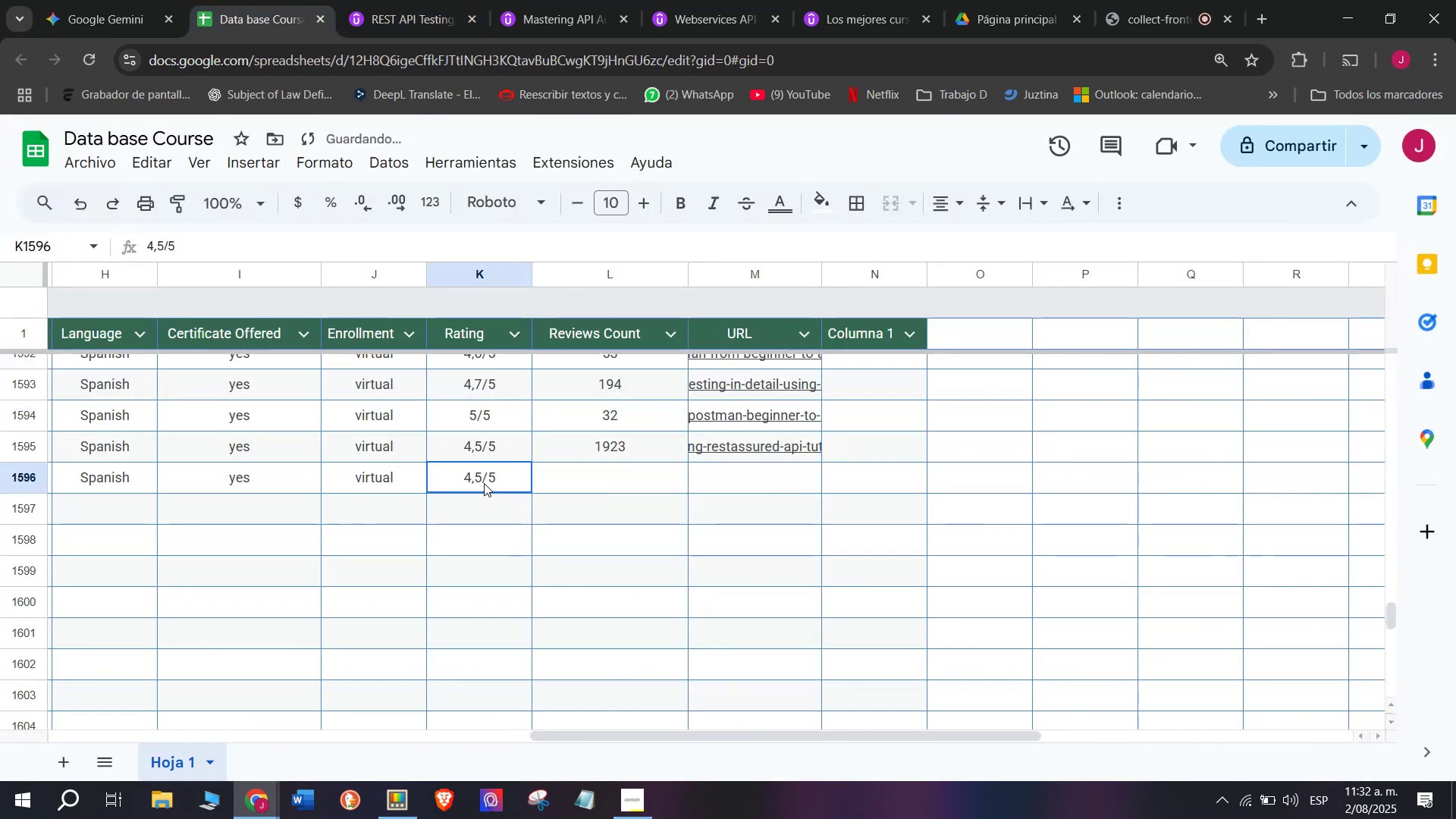 
key(Control+V)
 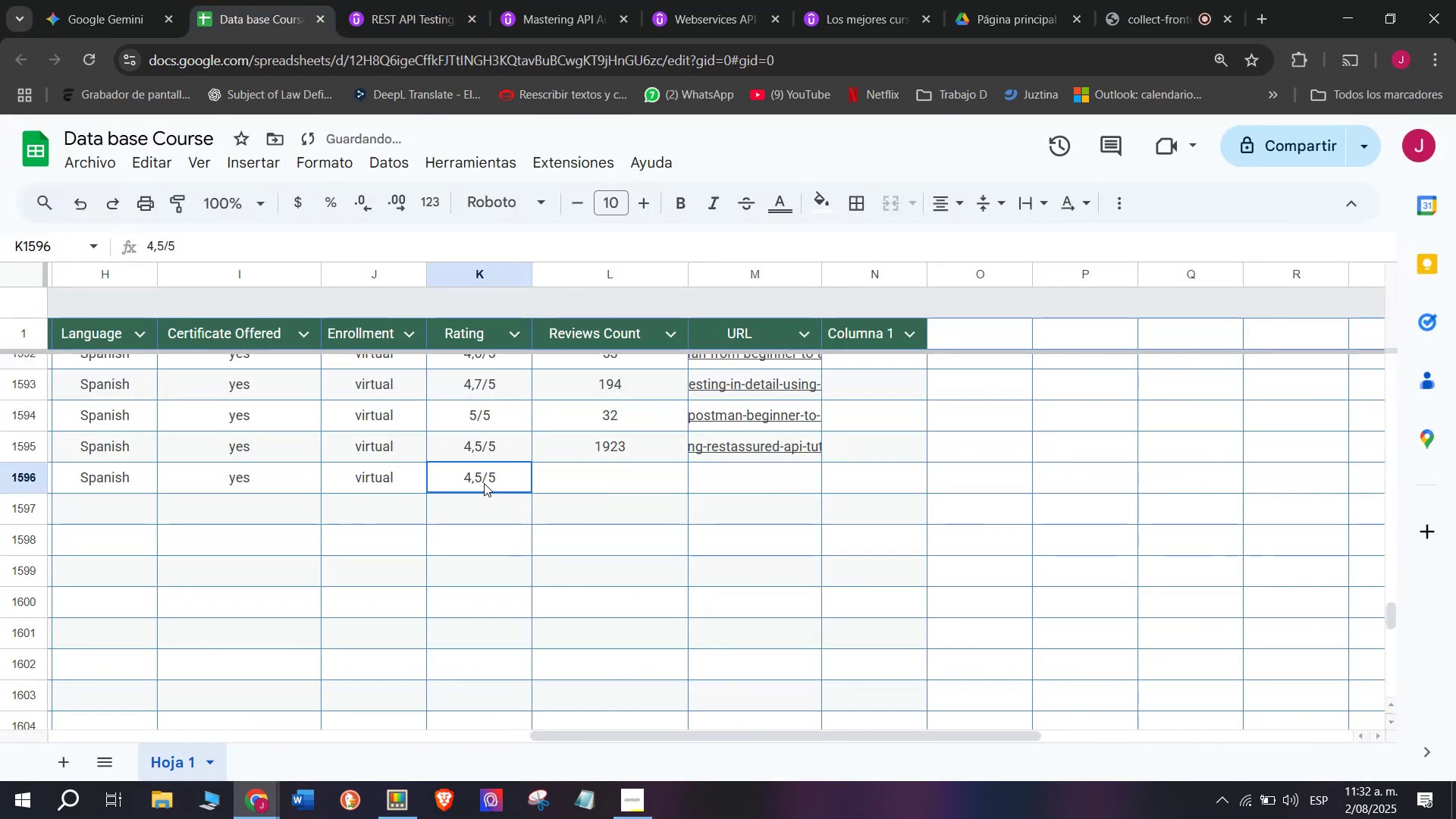 
triple_click([484, 483])
 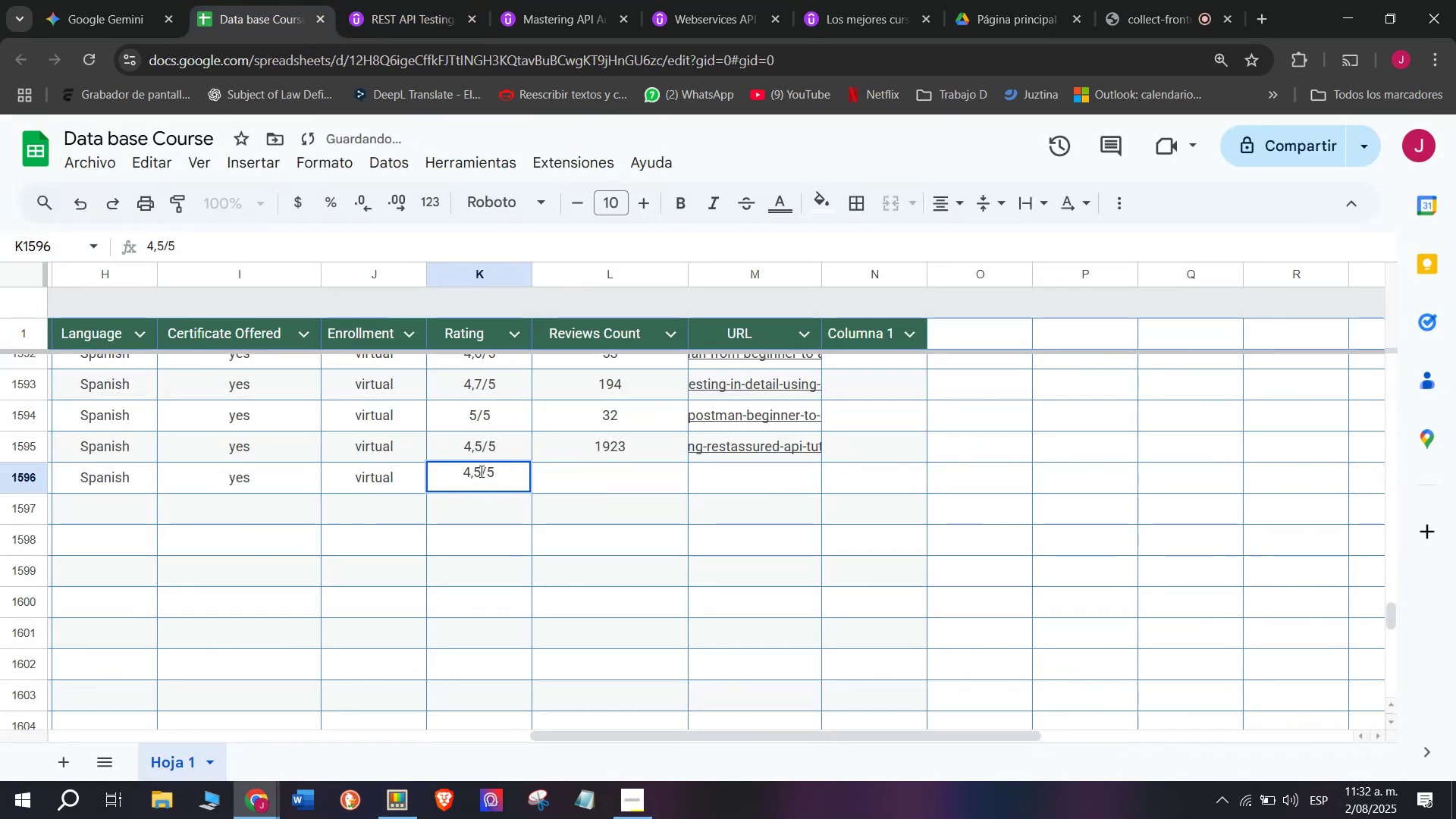 
left_click([480, 470])
 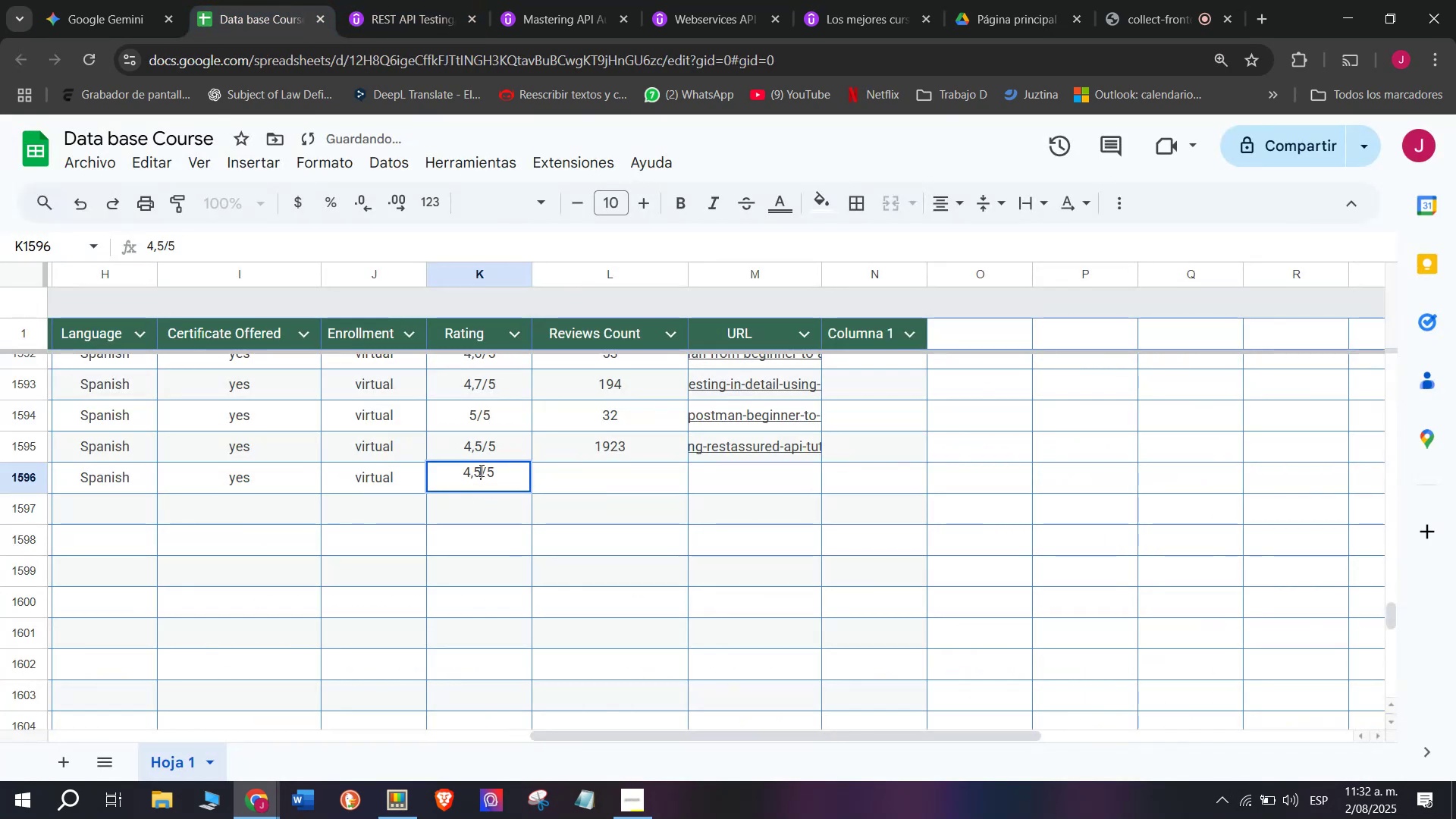 
key(Backspace)
type(q6)
 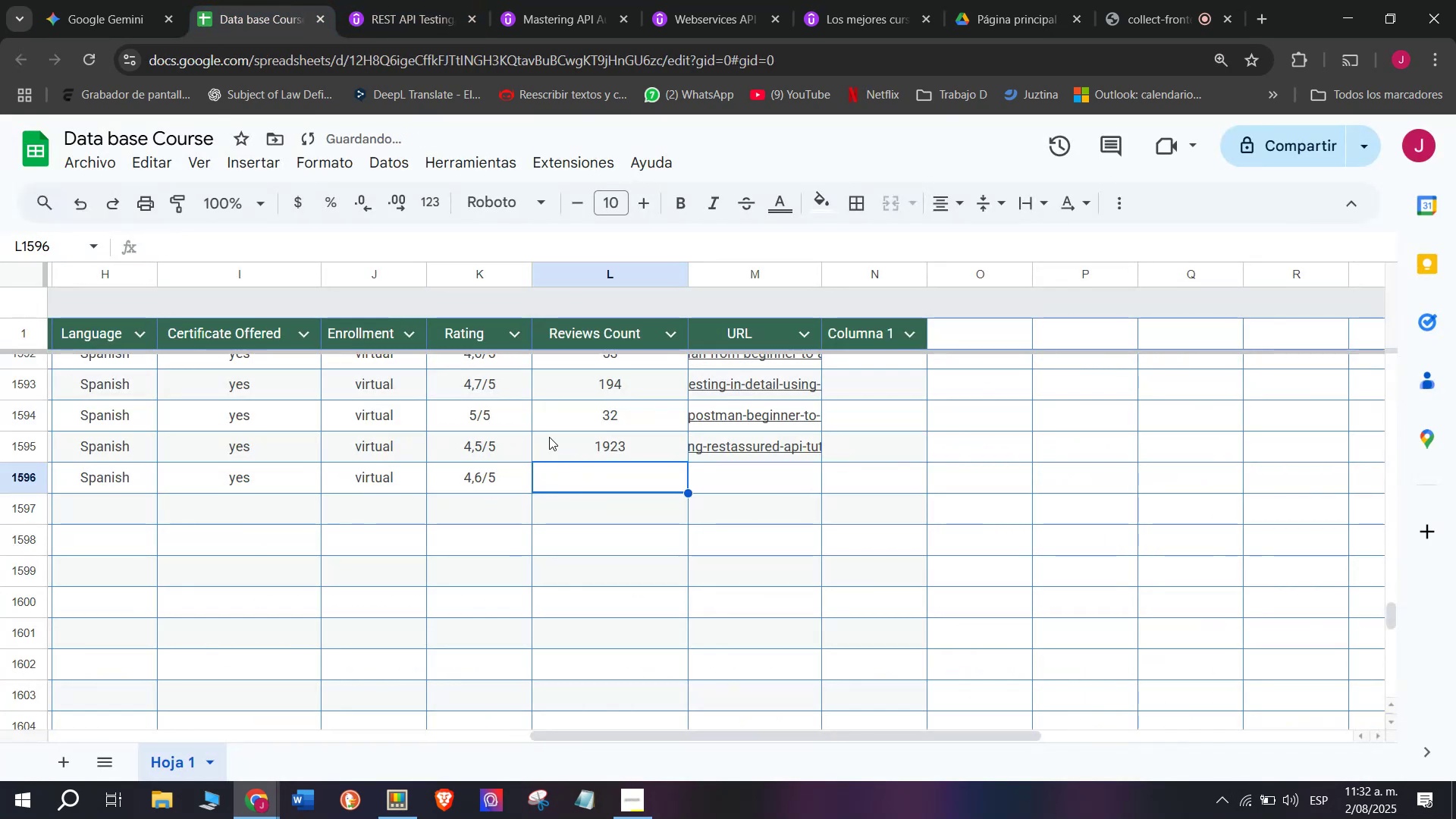 
left_click([422, 0])
 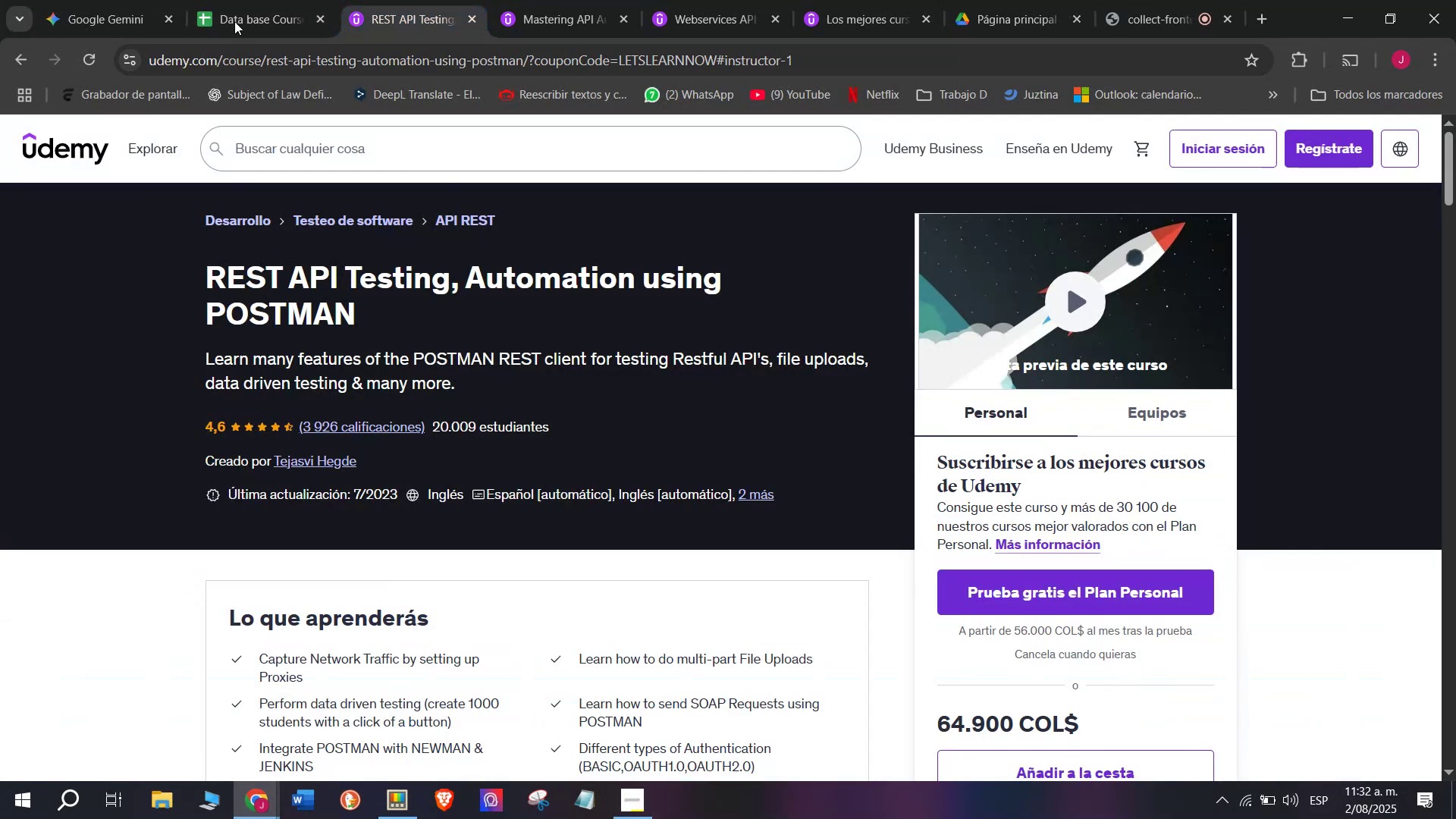 
left_click([249, 0])
 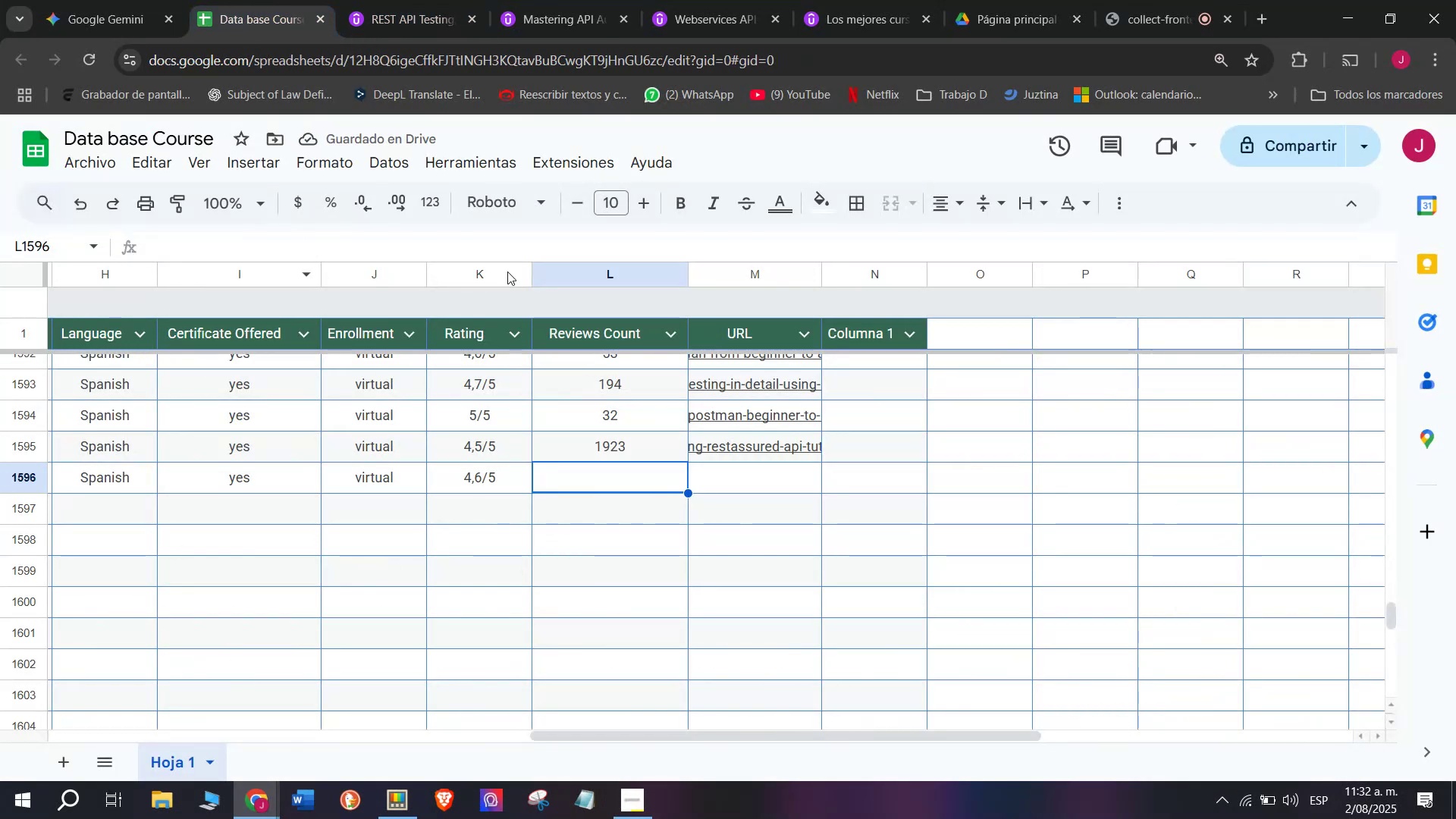 
left_click([428, 0])
 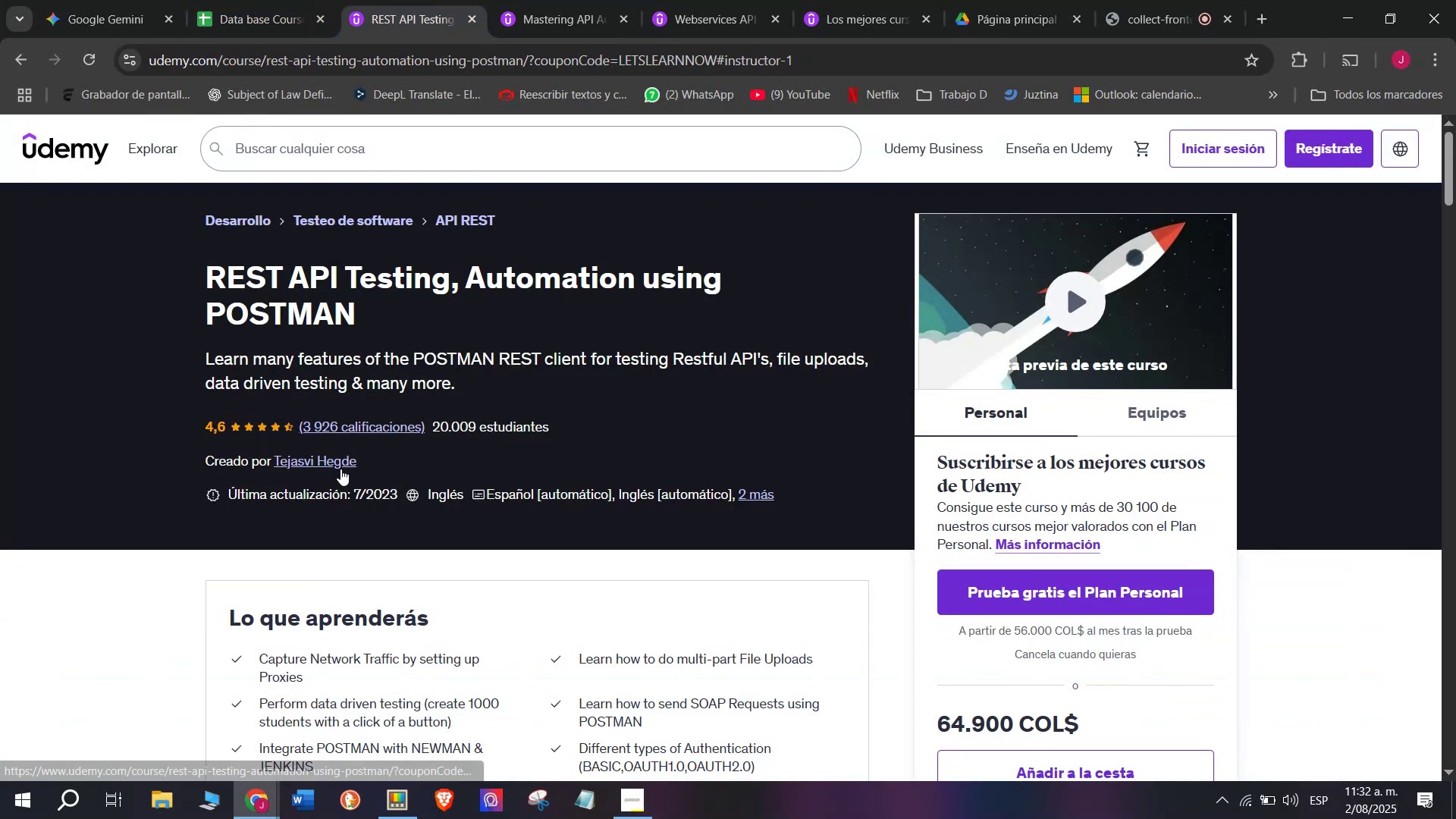 
left_click([340, 466])
 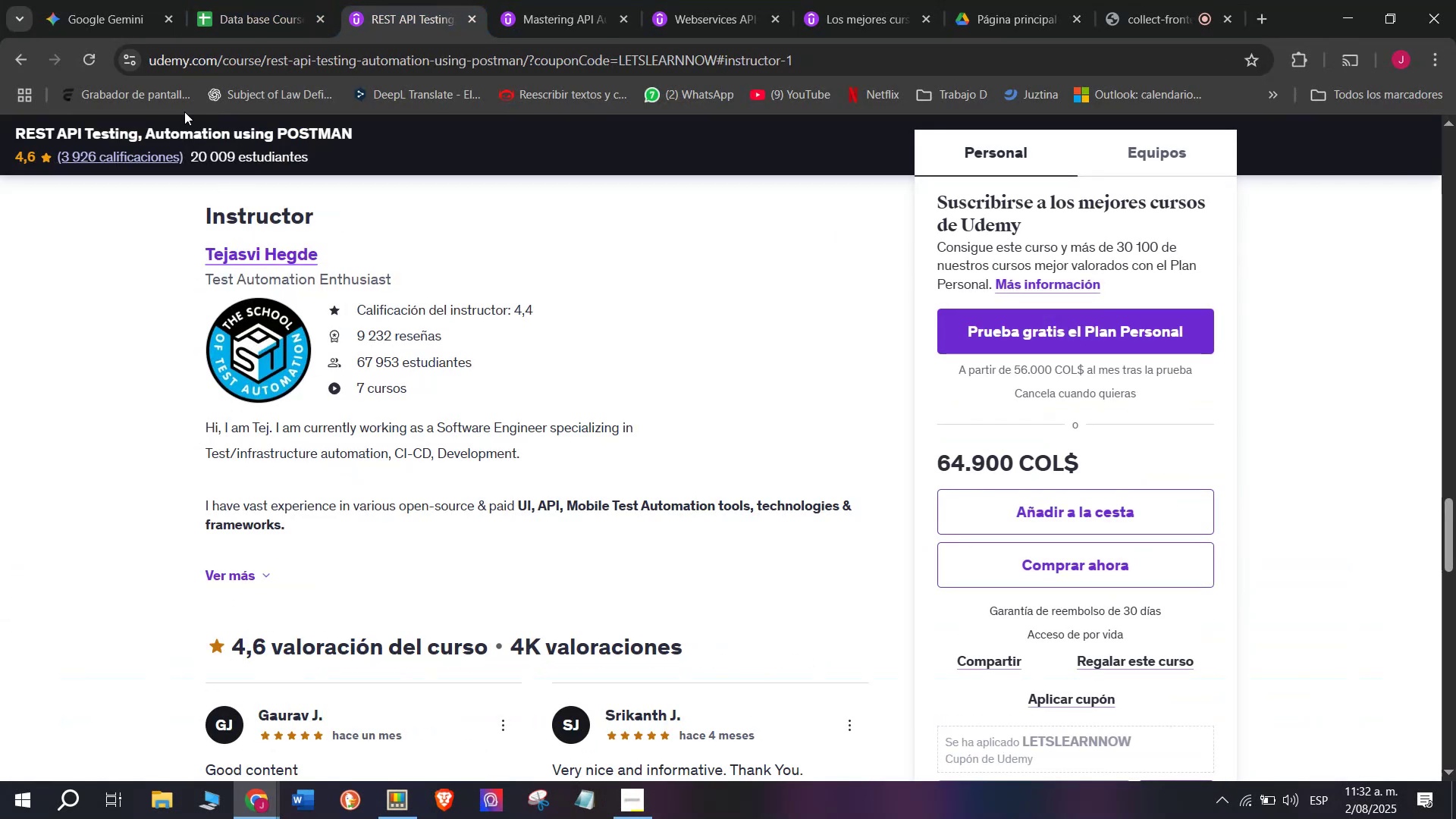 
left_click([230, 0])
 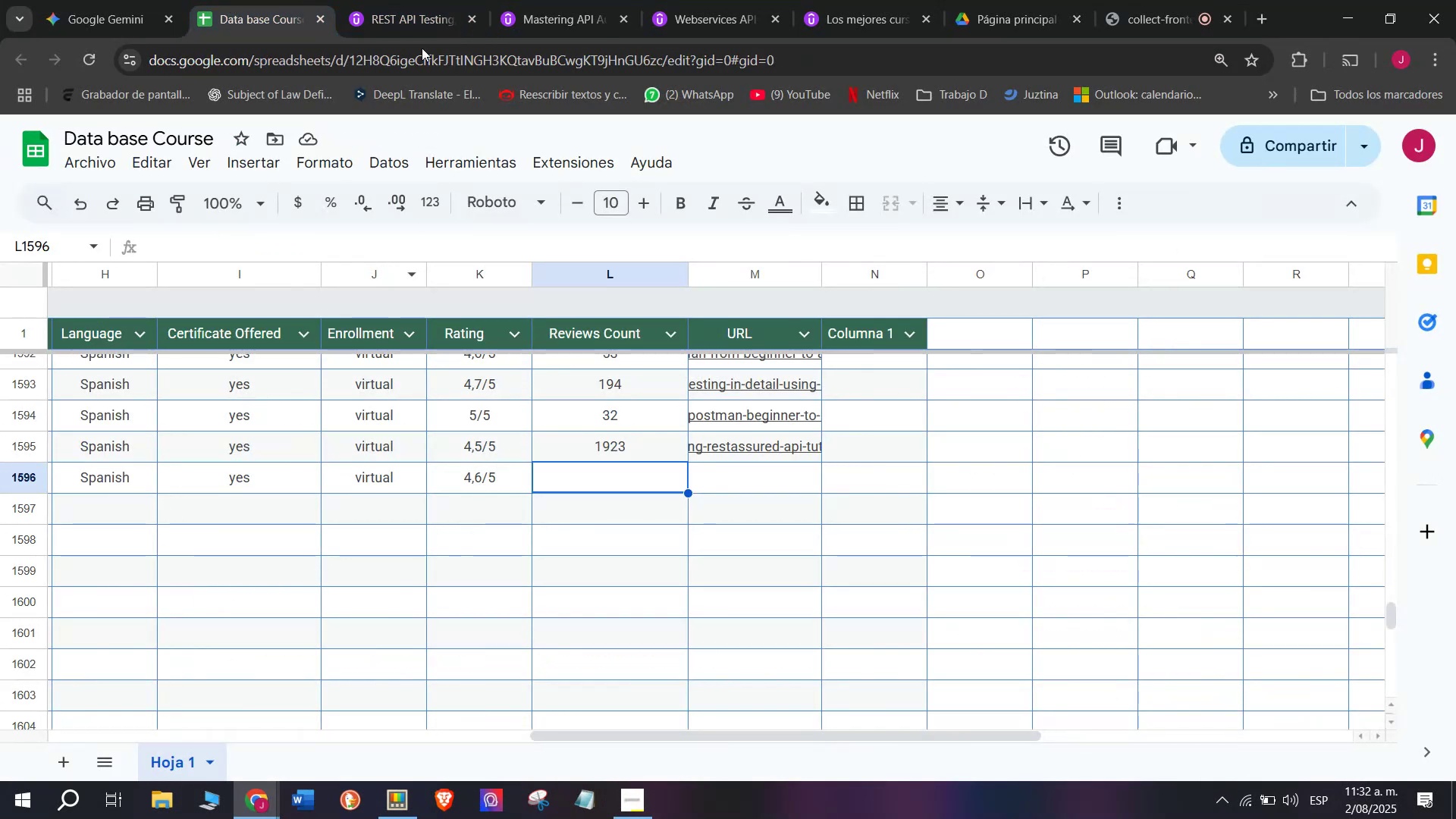 
left_click([416, 0])
 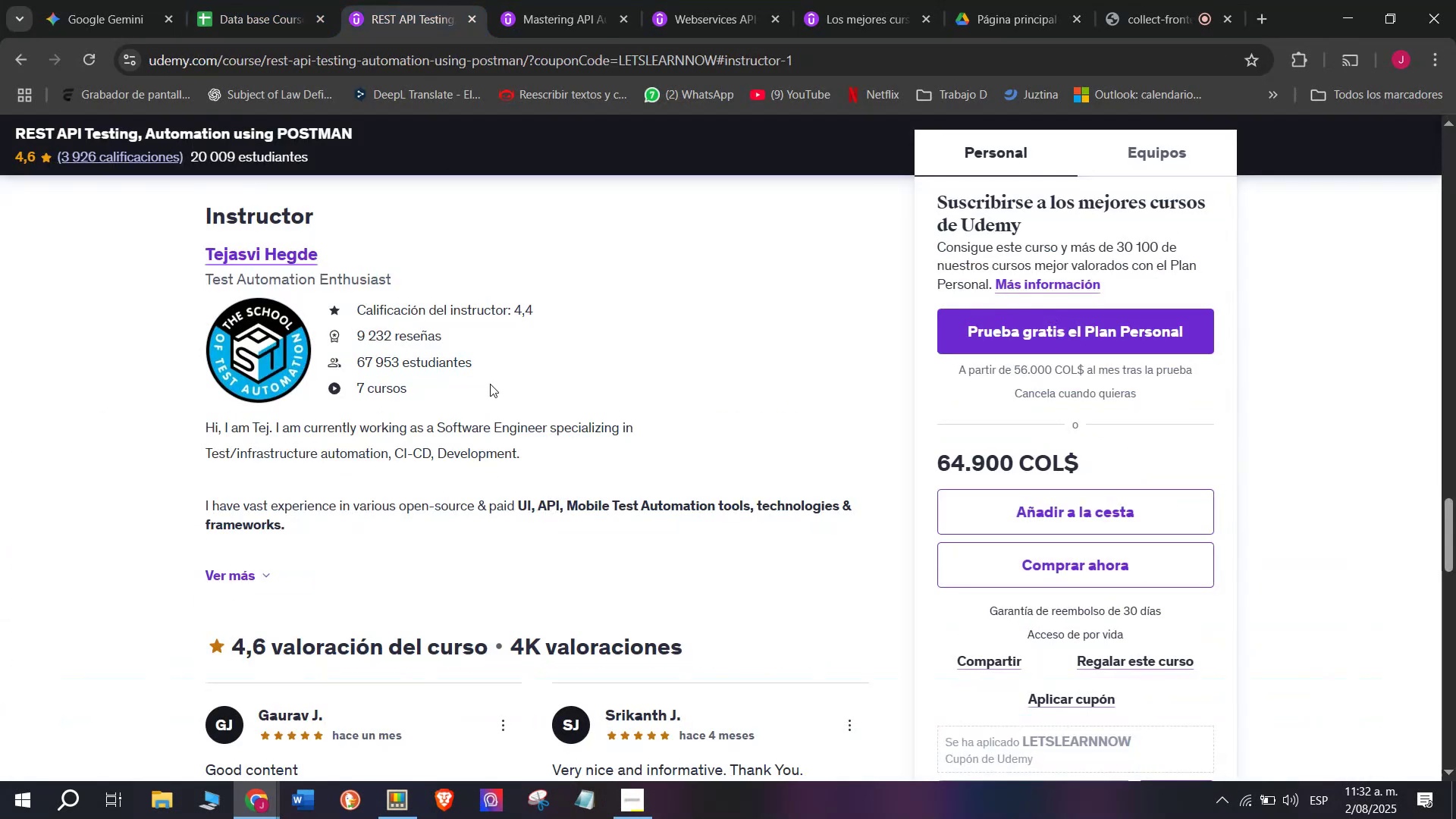 
scroll: coordinate [514, 458], scroll_direction: up, amount: 9.0
 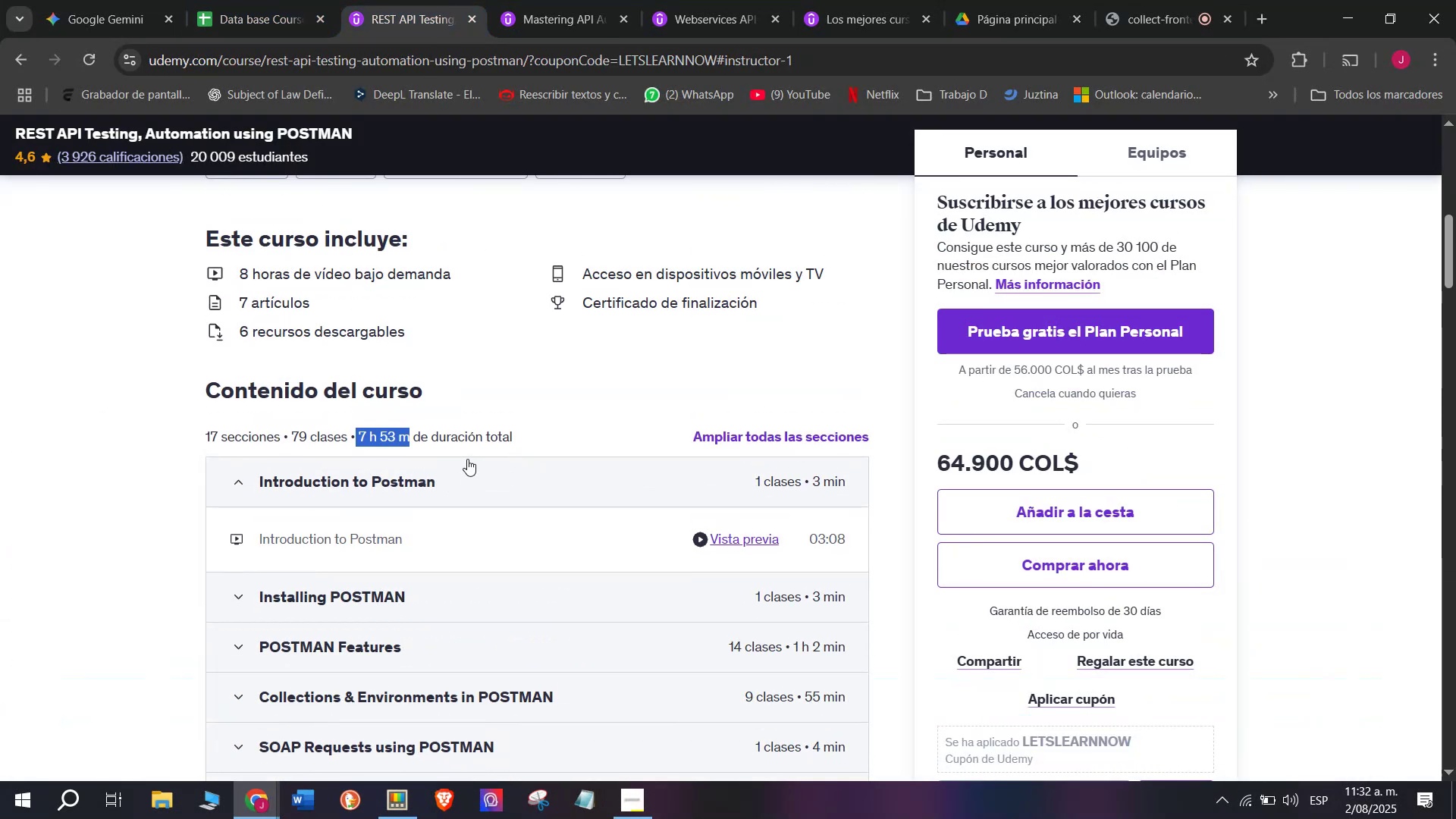 
key(Break)
 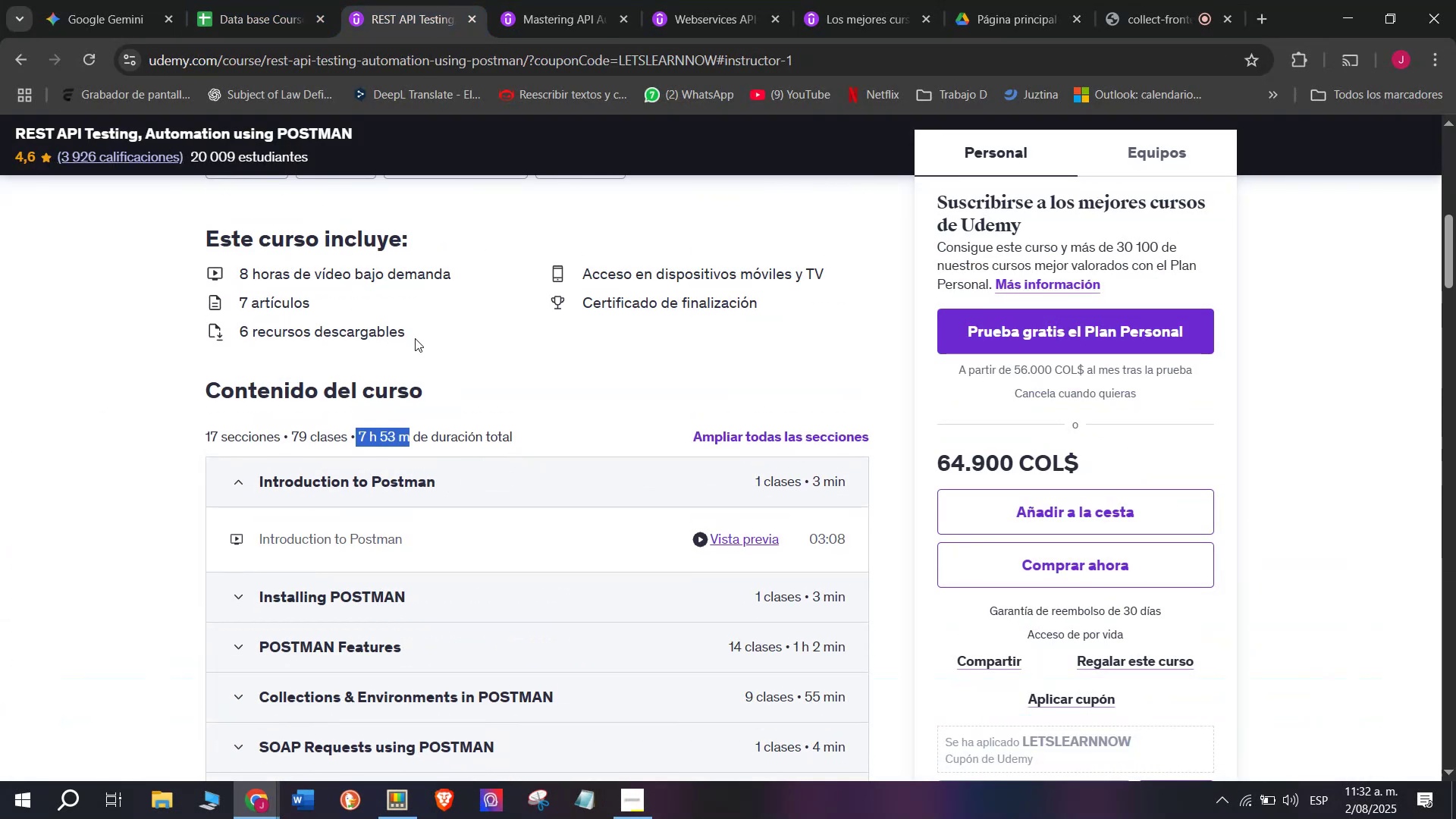 
key(Control+ControlLeft)
 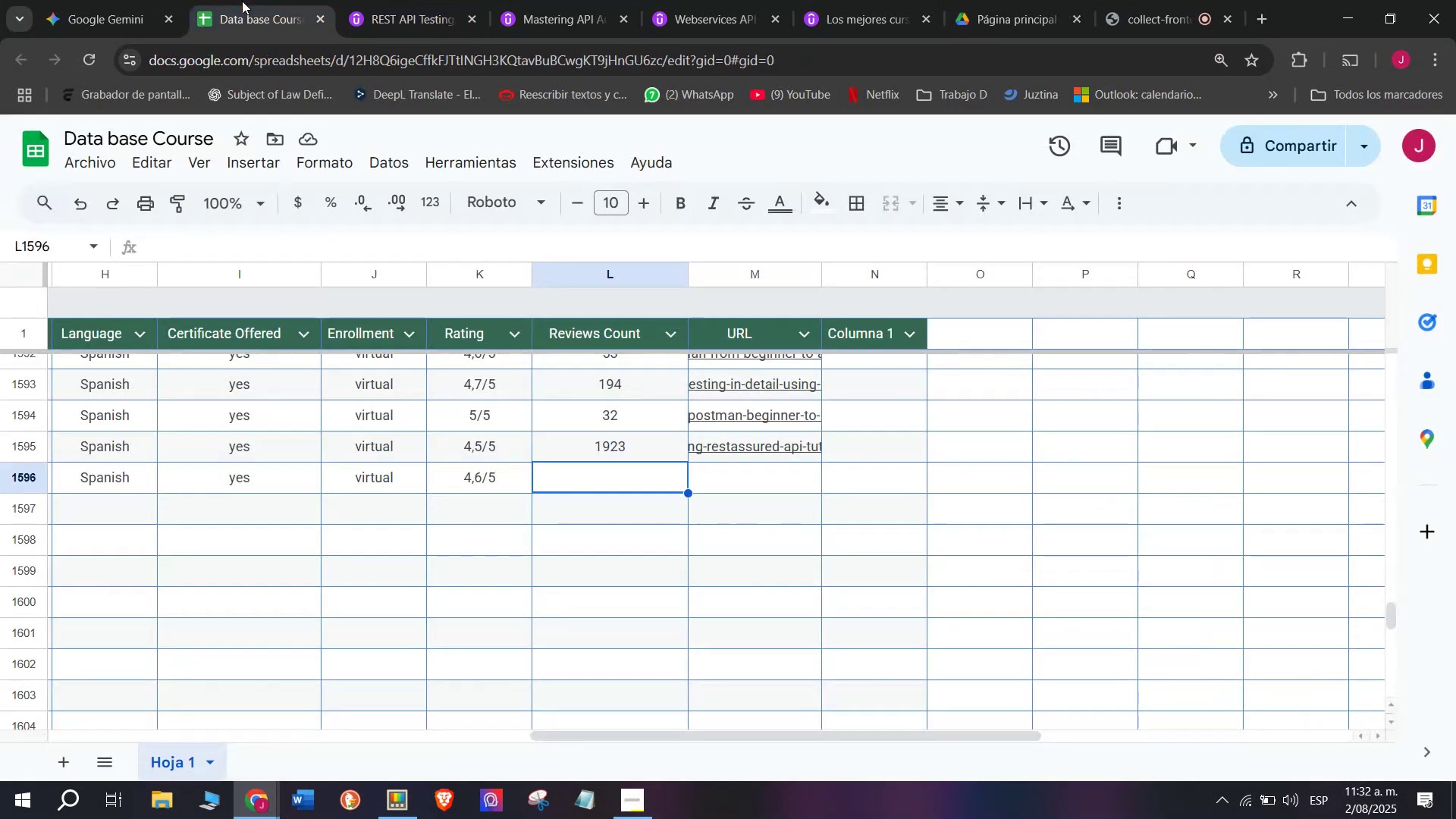 
key(Control+C)
 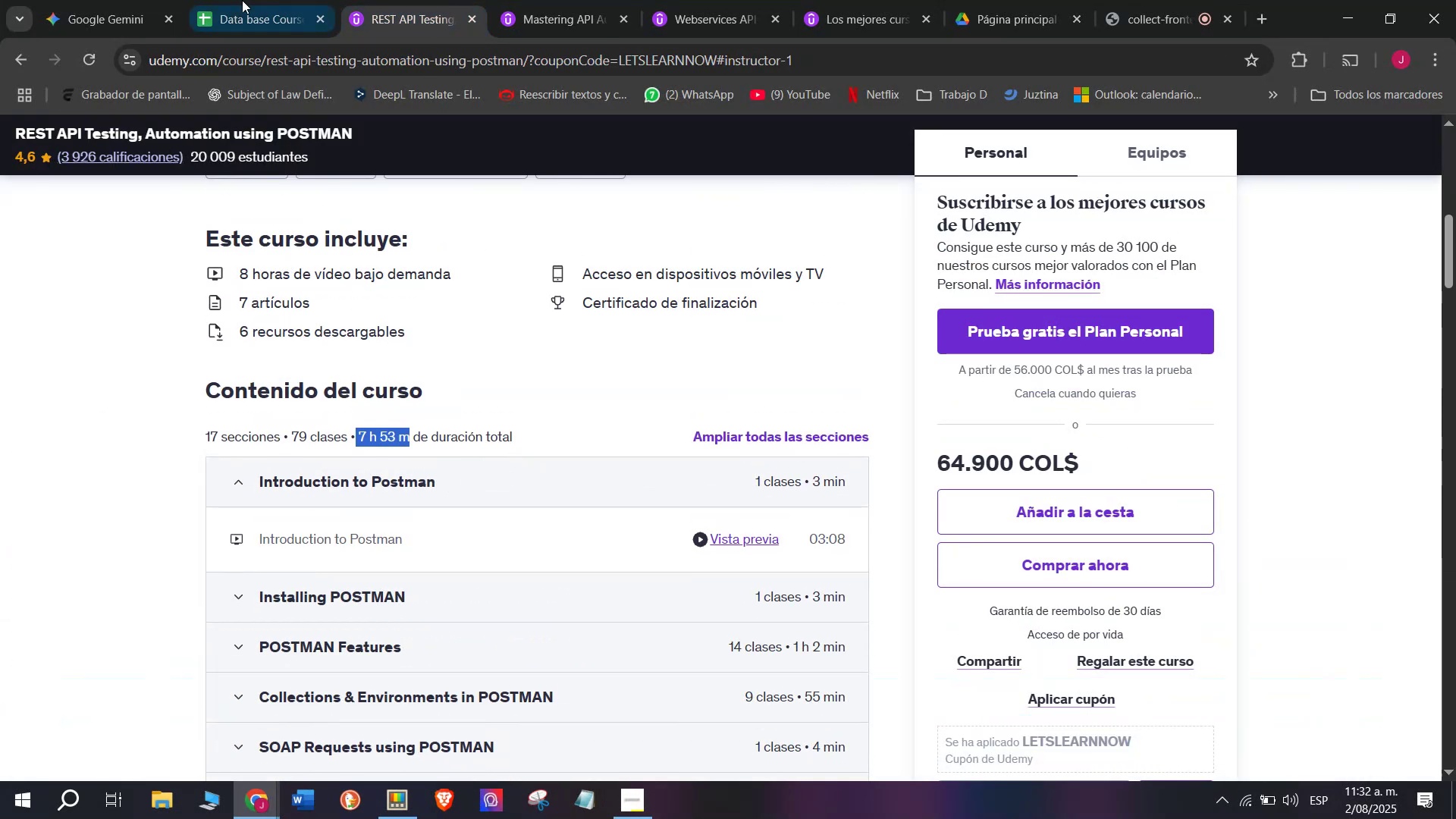 
left_click([242, 0])
 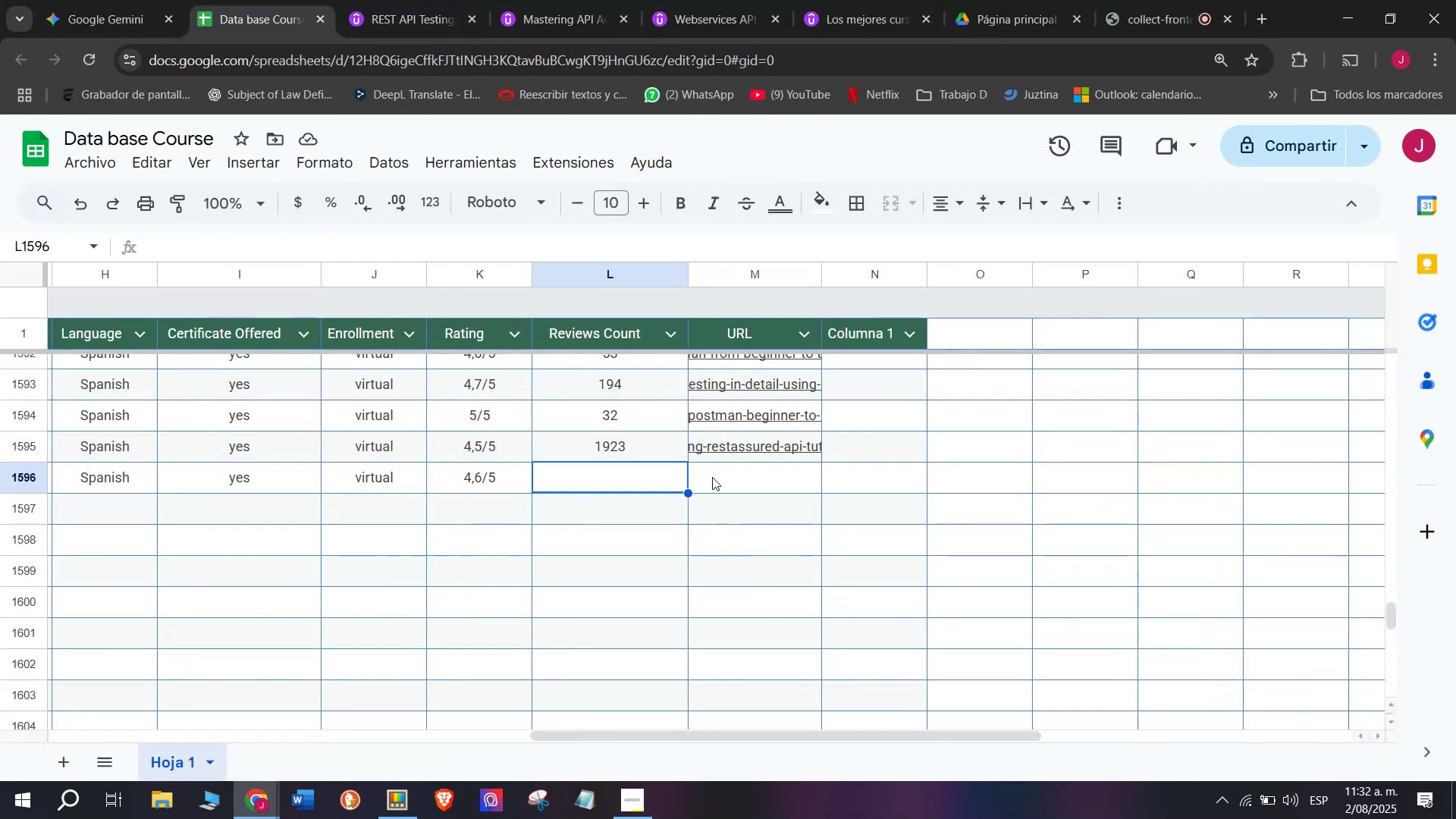 
key(Control+ControlLeft)
 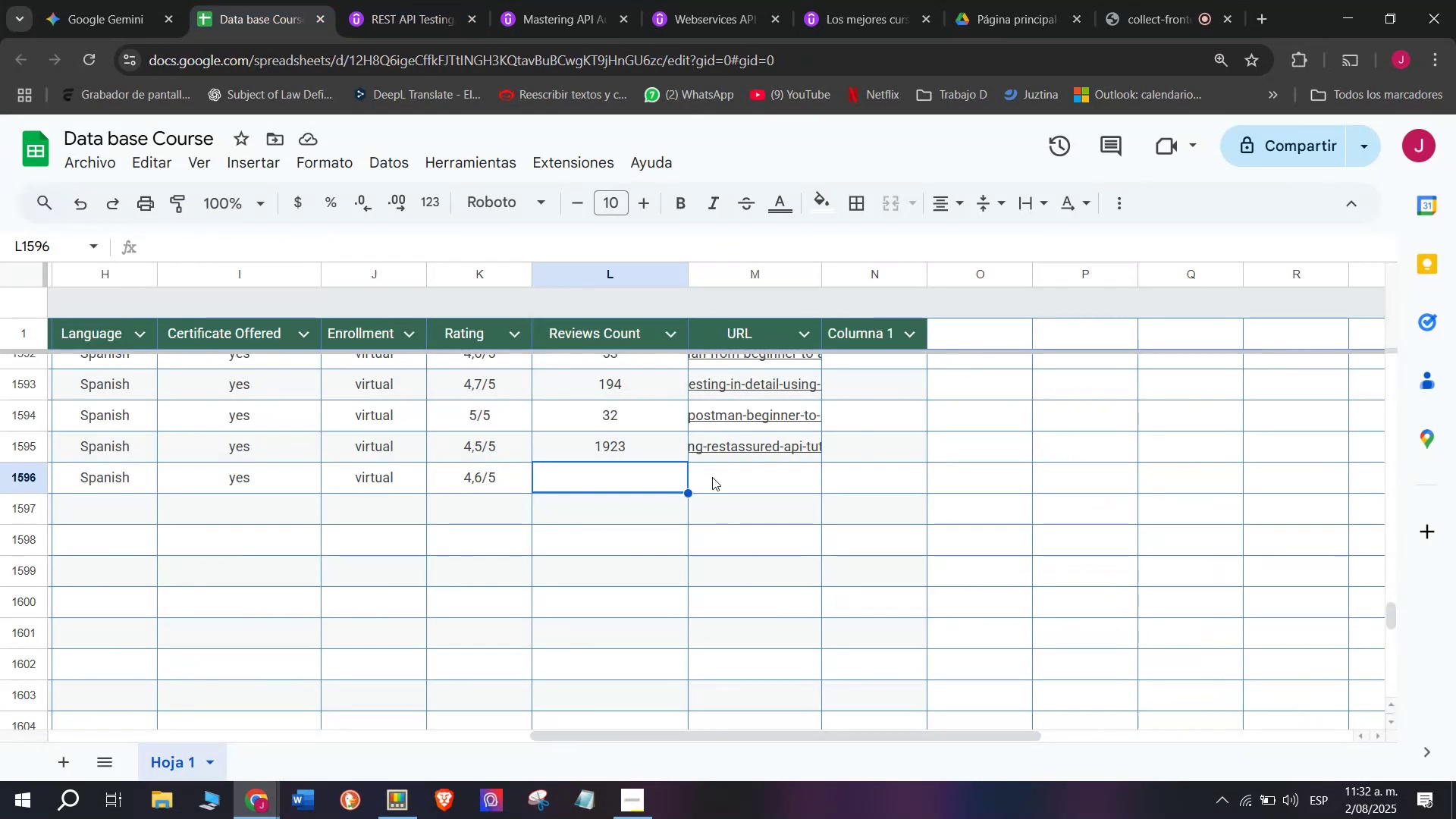 
key(Z)
 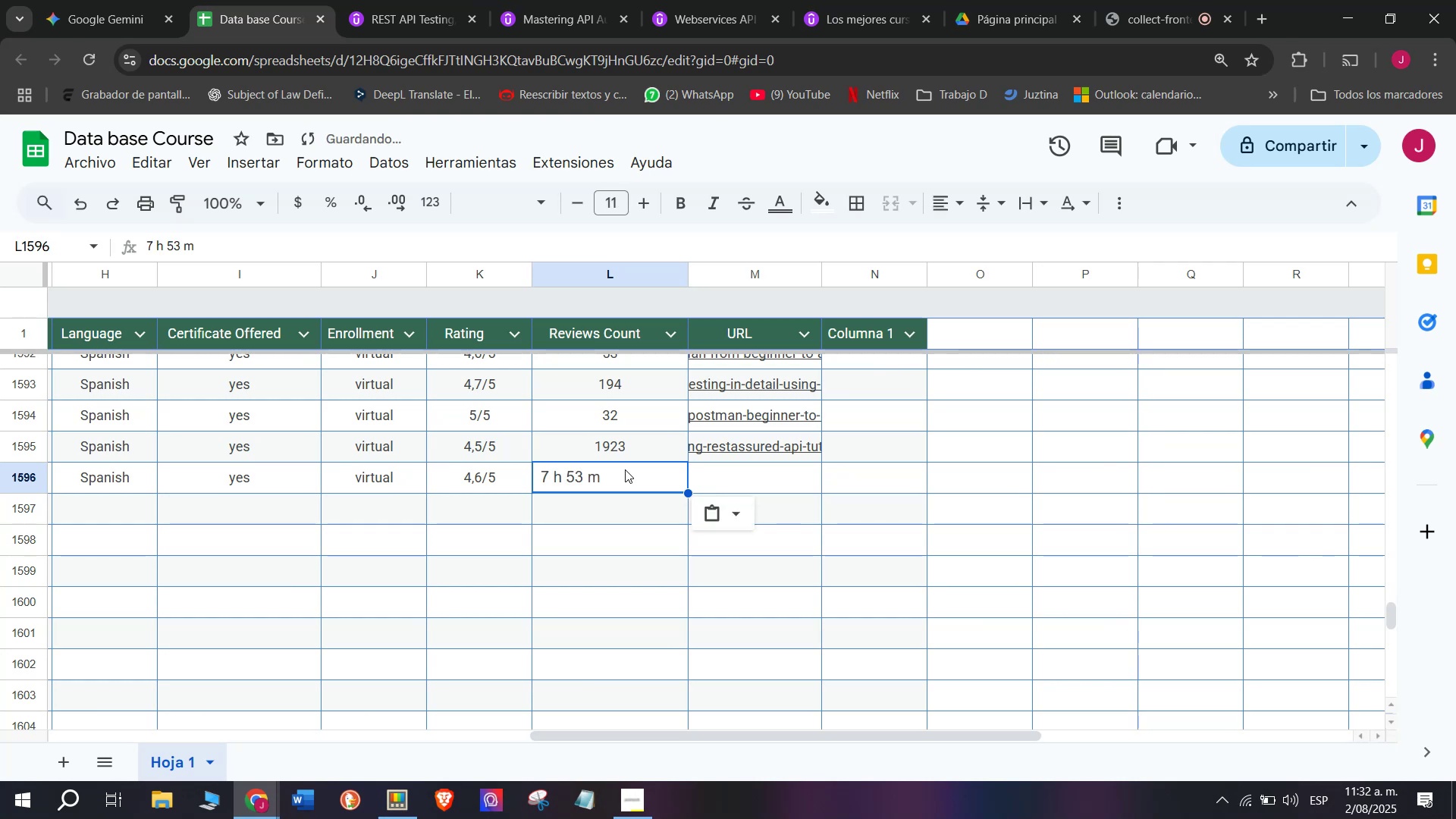 
key(Control+V)
 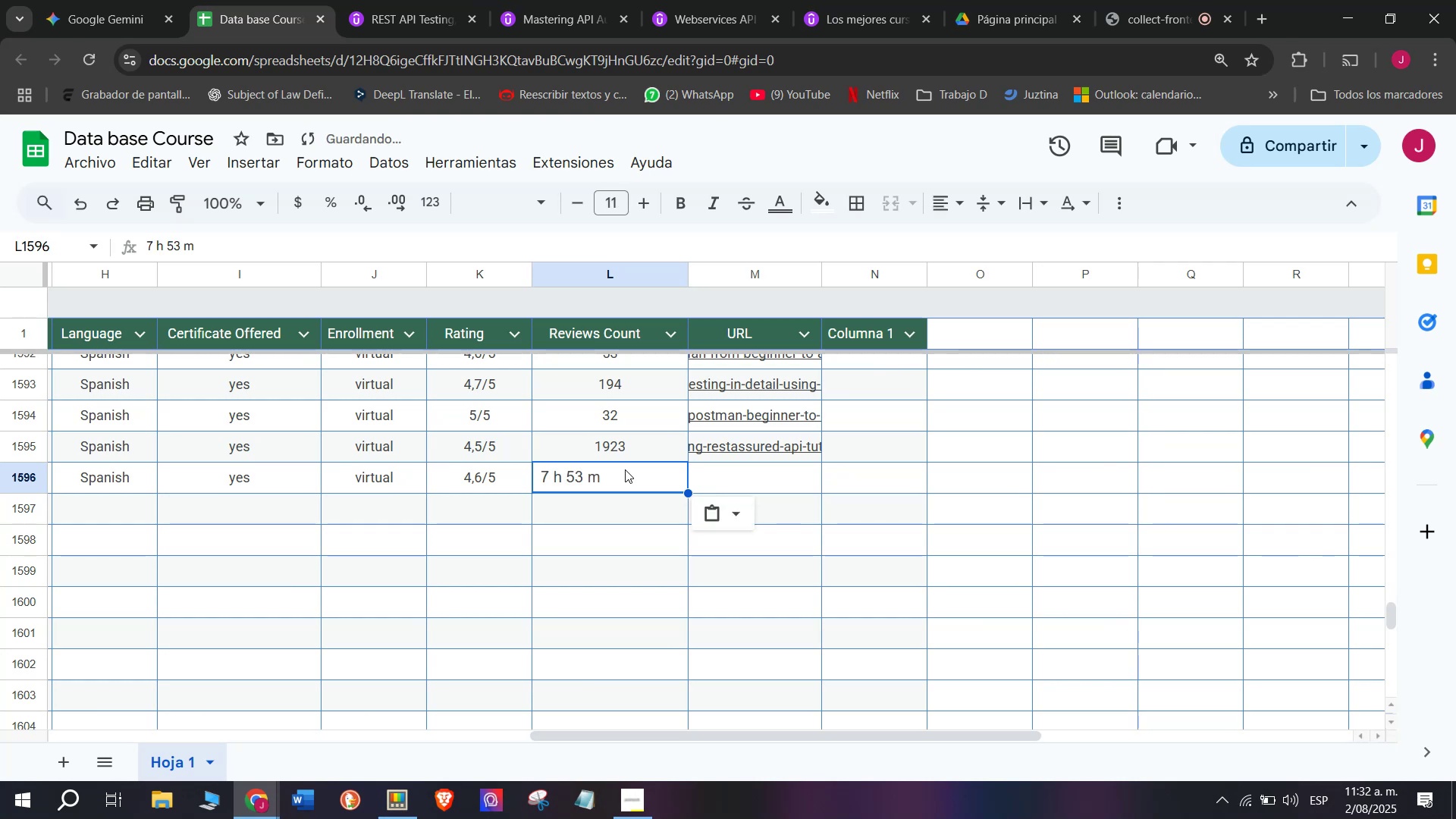 
key(Shift+ShiftLeft)
 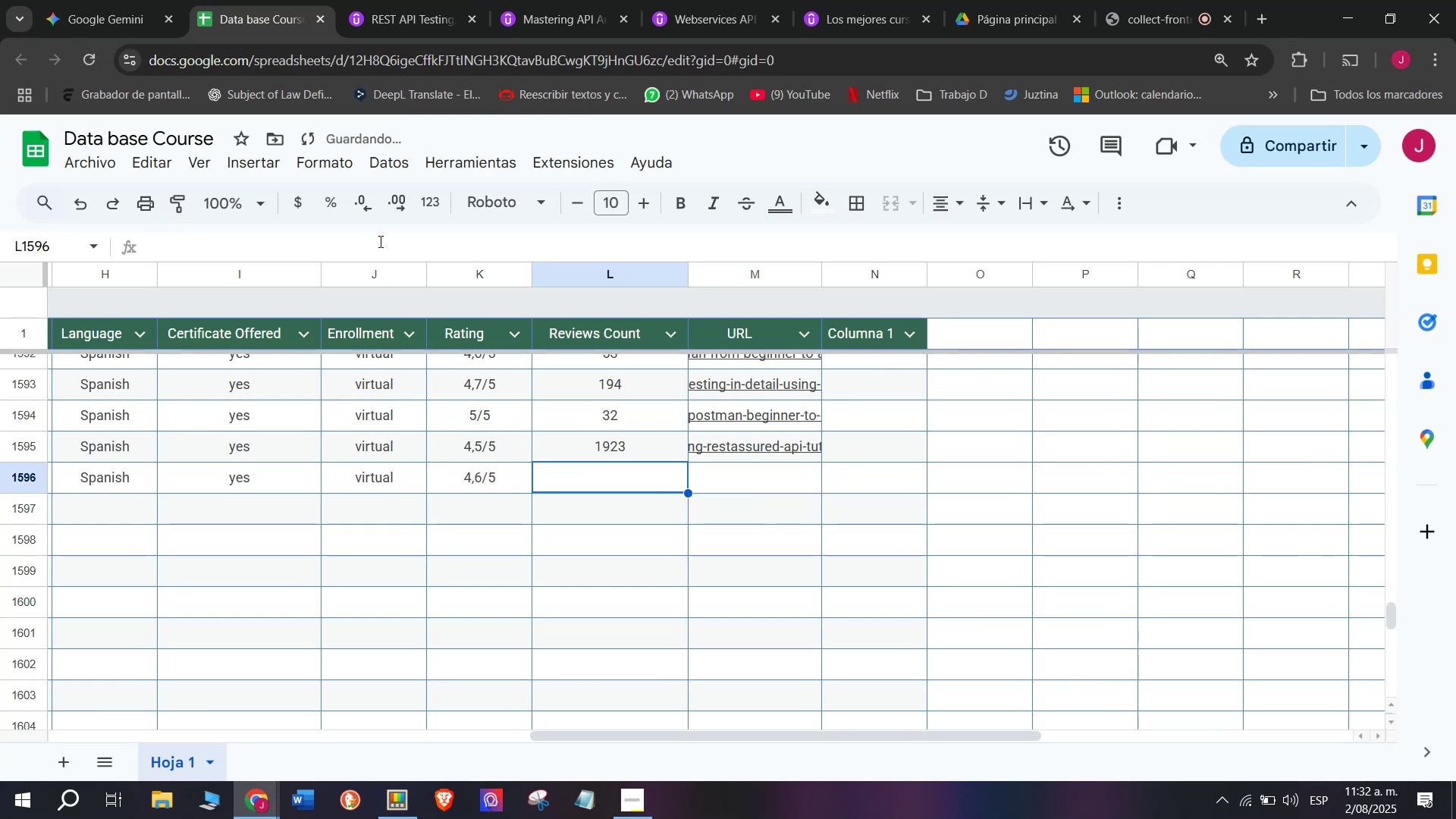 
key(Control+Shift+ControlLeft)
 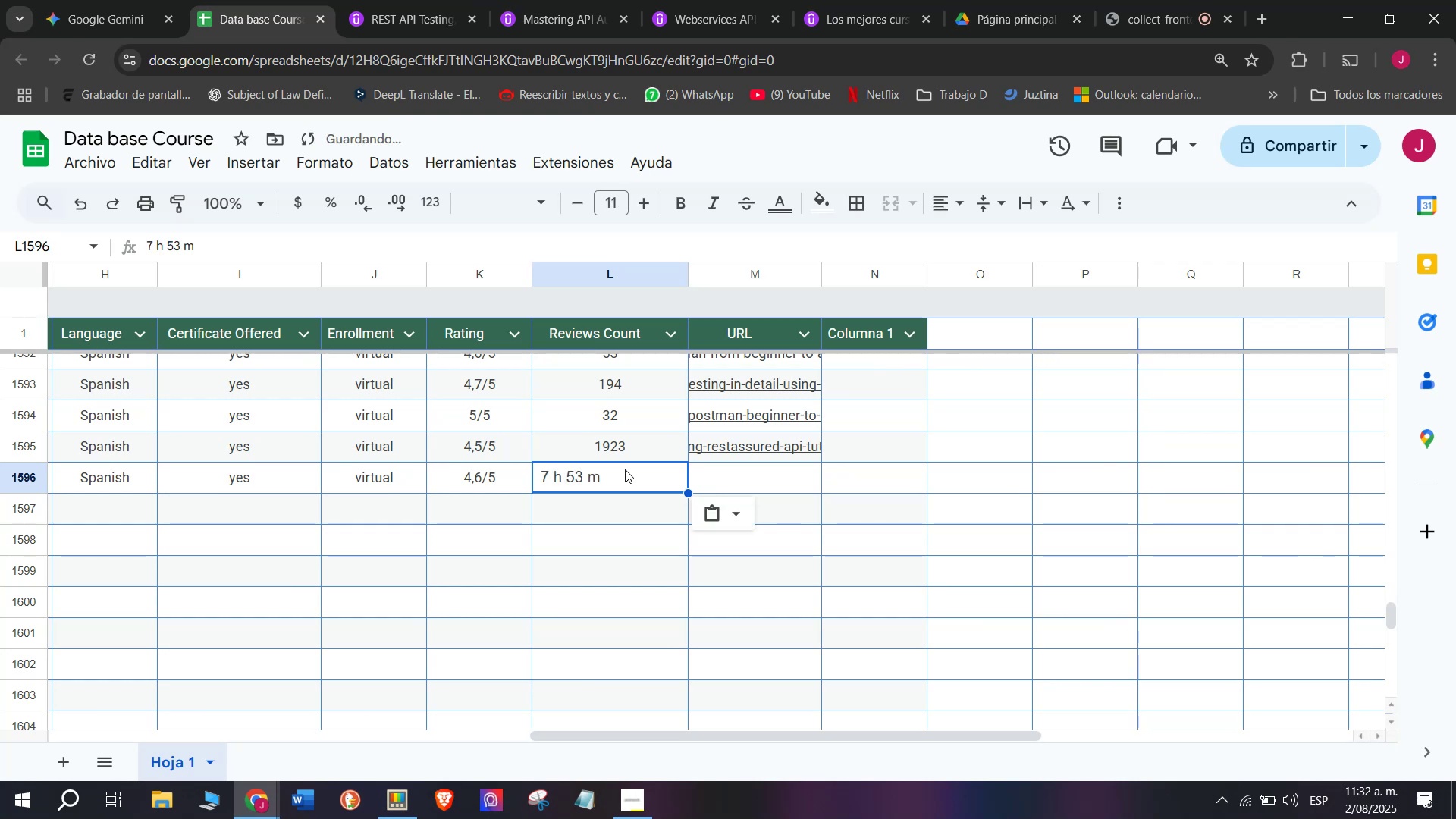 
key(Control+Shift+Z)
 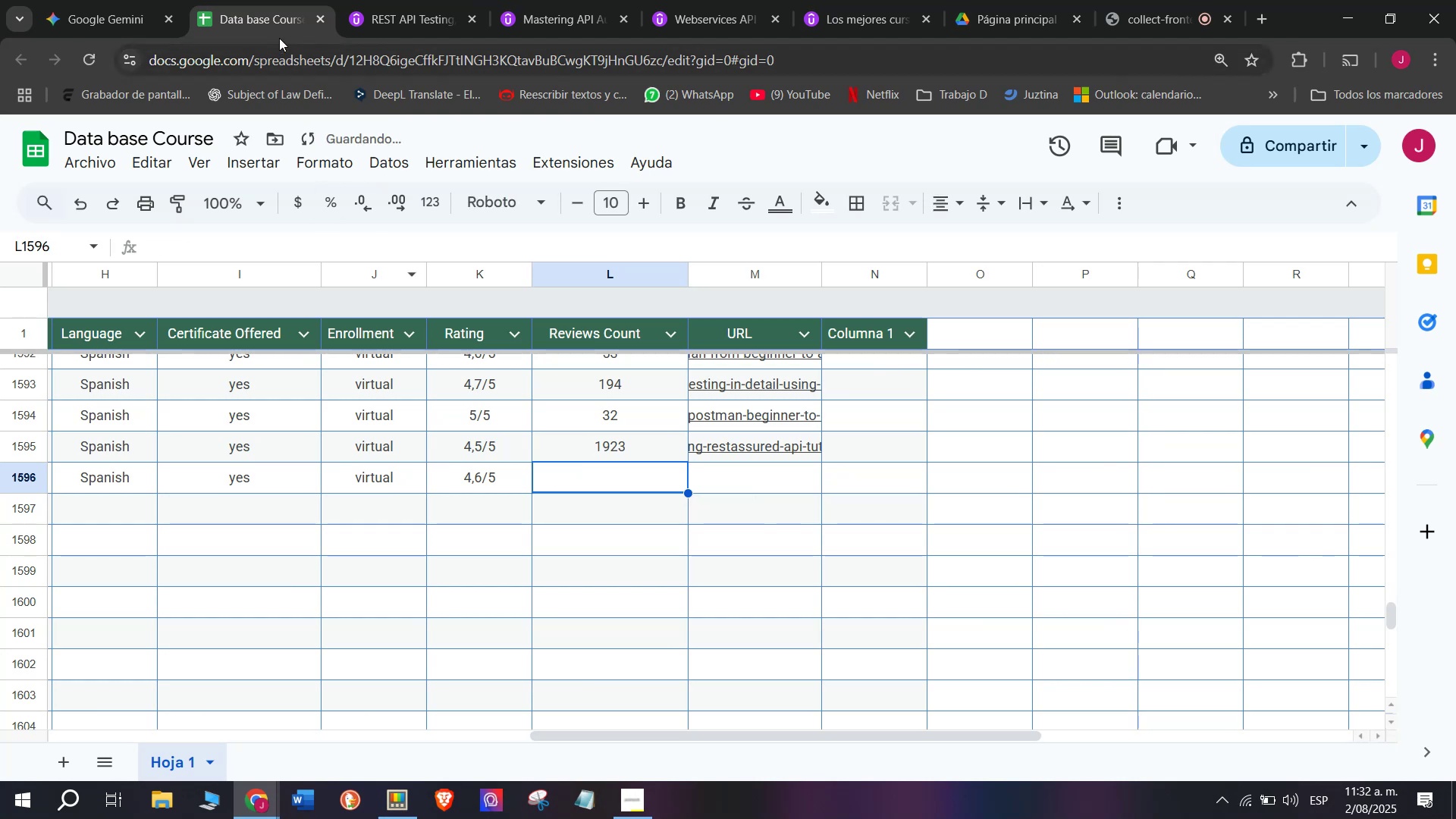 
left_click([344, 0])
 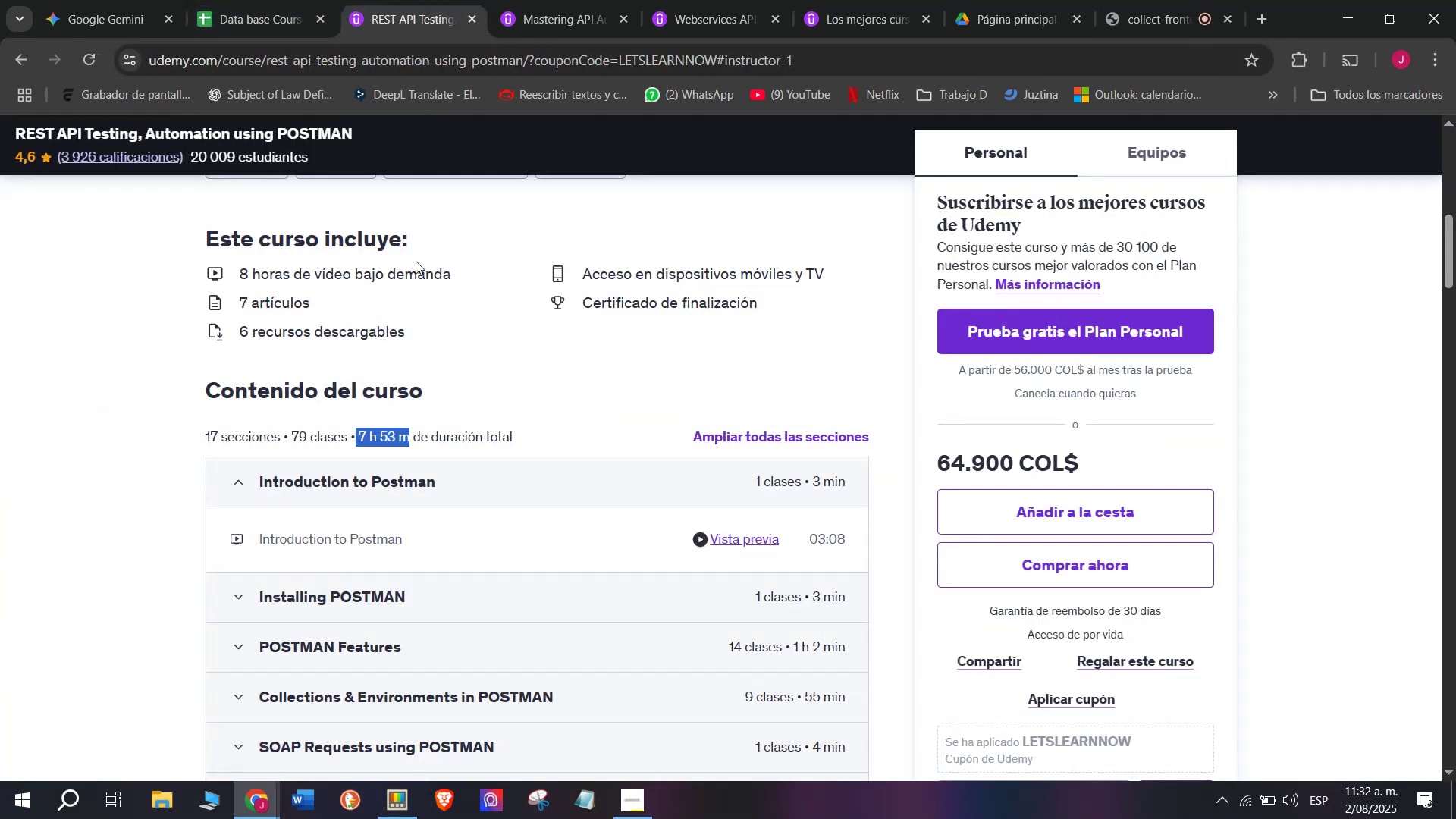 
scroll: coordinate [418, 287], scroll_direction: up, amount: 3.0
 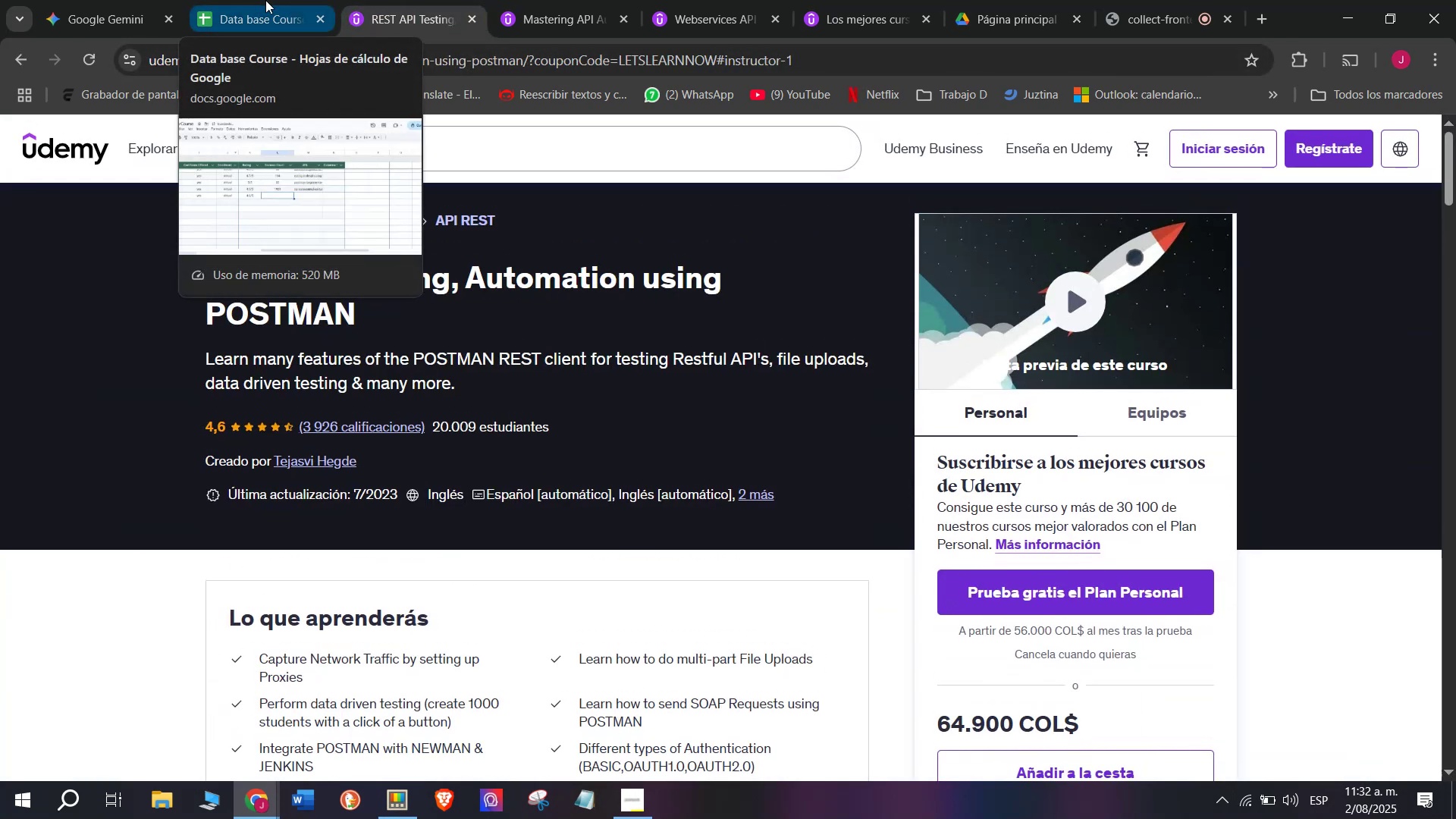 
left_click([265, 0])
 